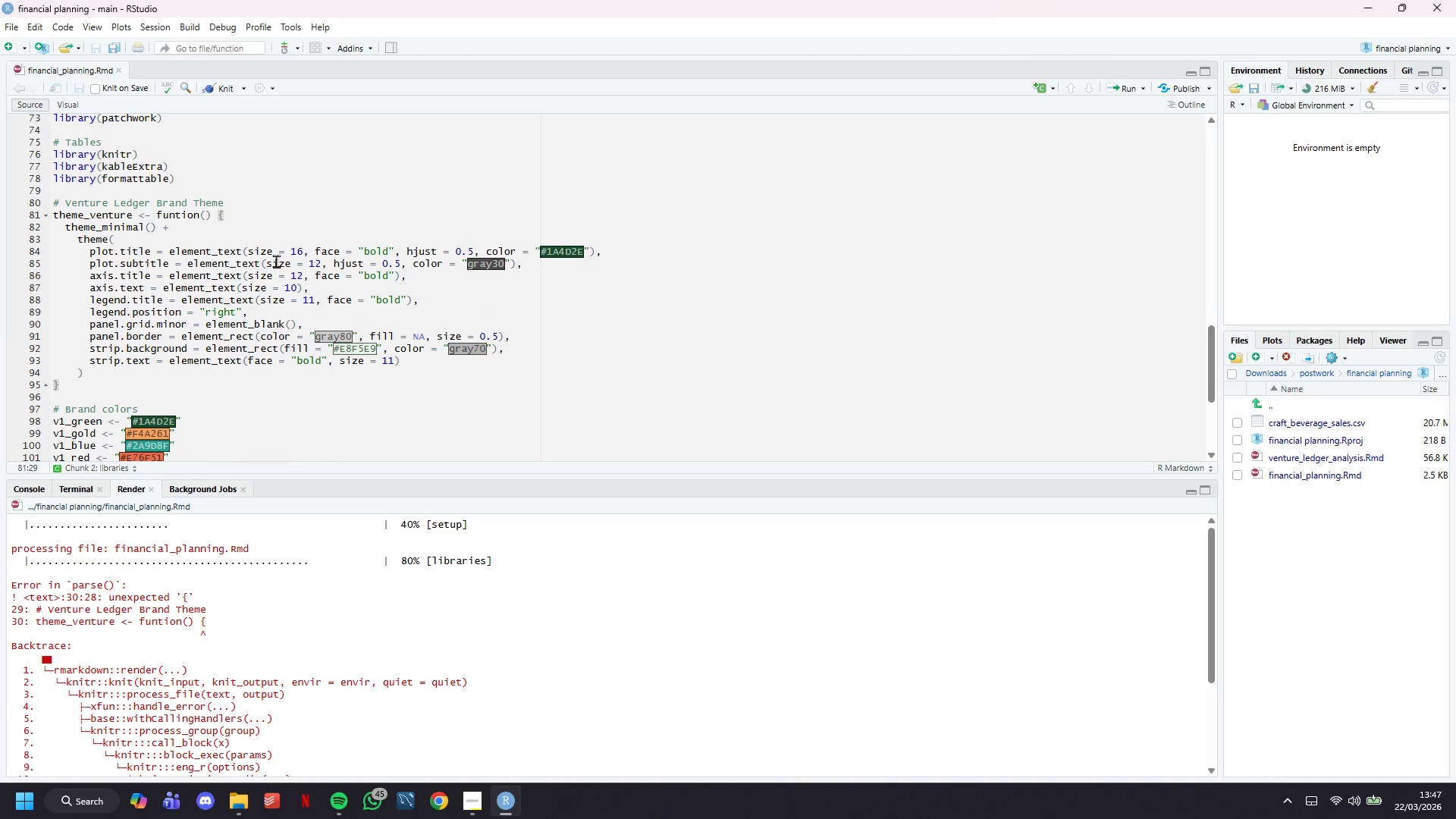 
hold_key(key=ArrowLeft, duration=0.62)
 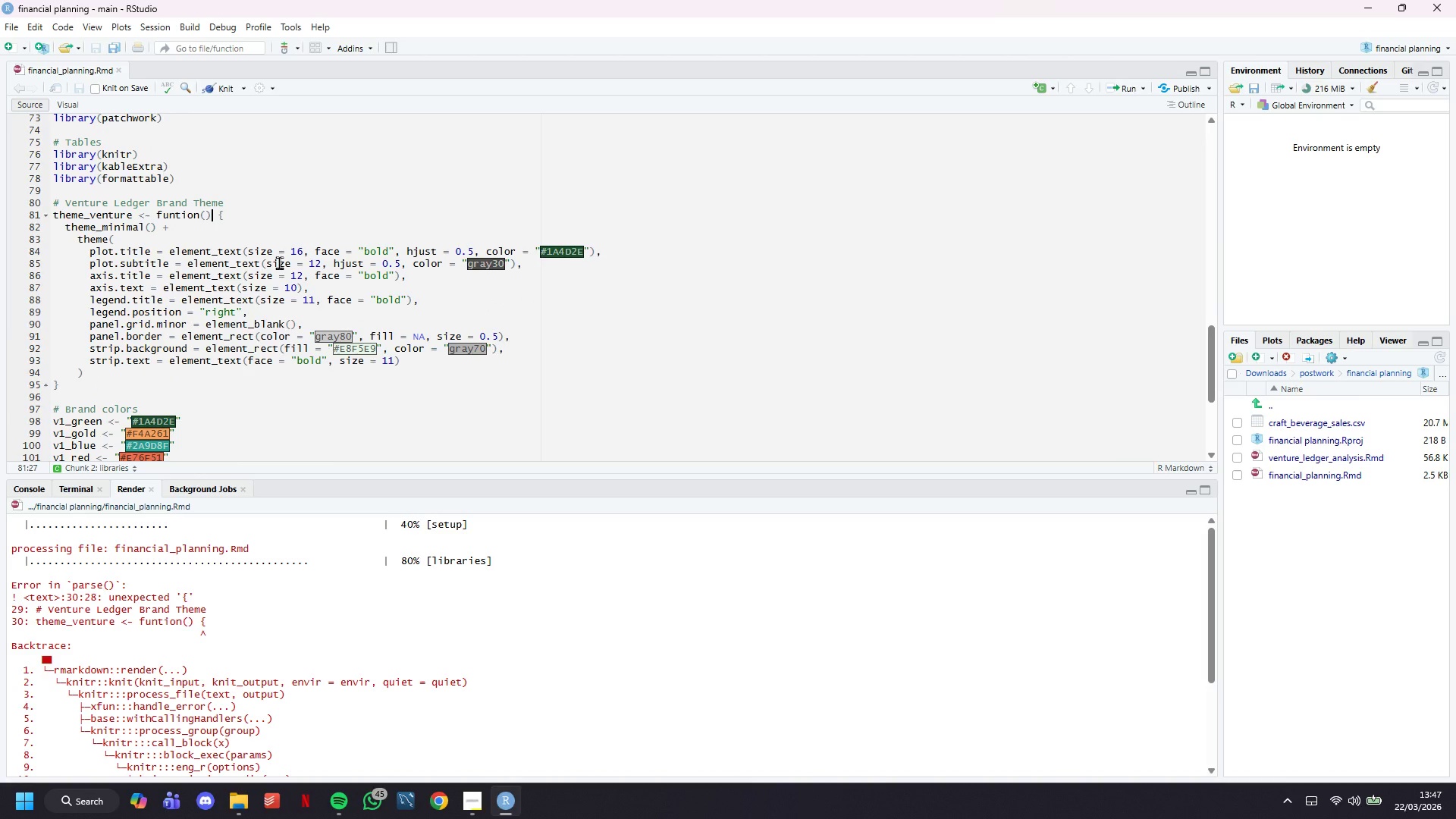 
key(ArrowLeft)
 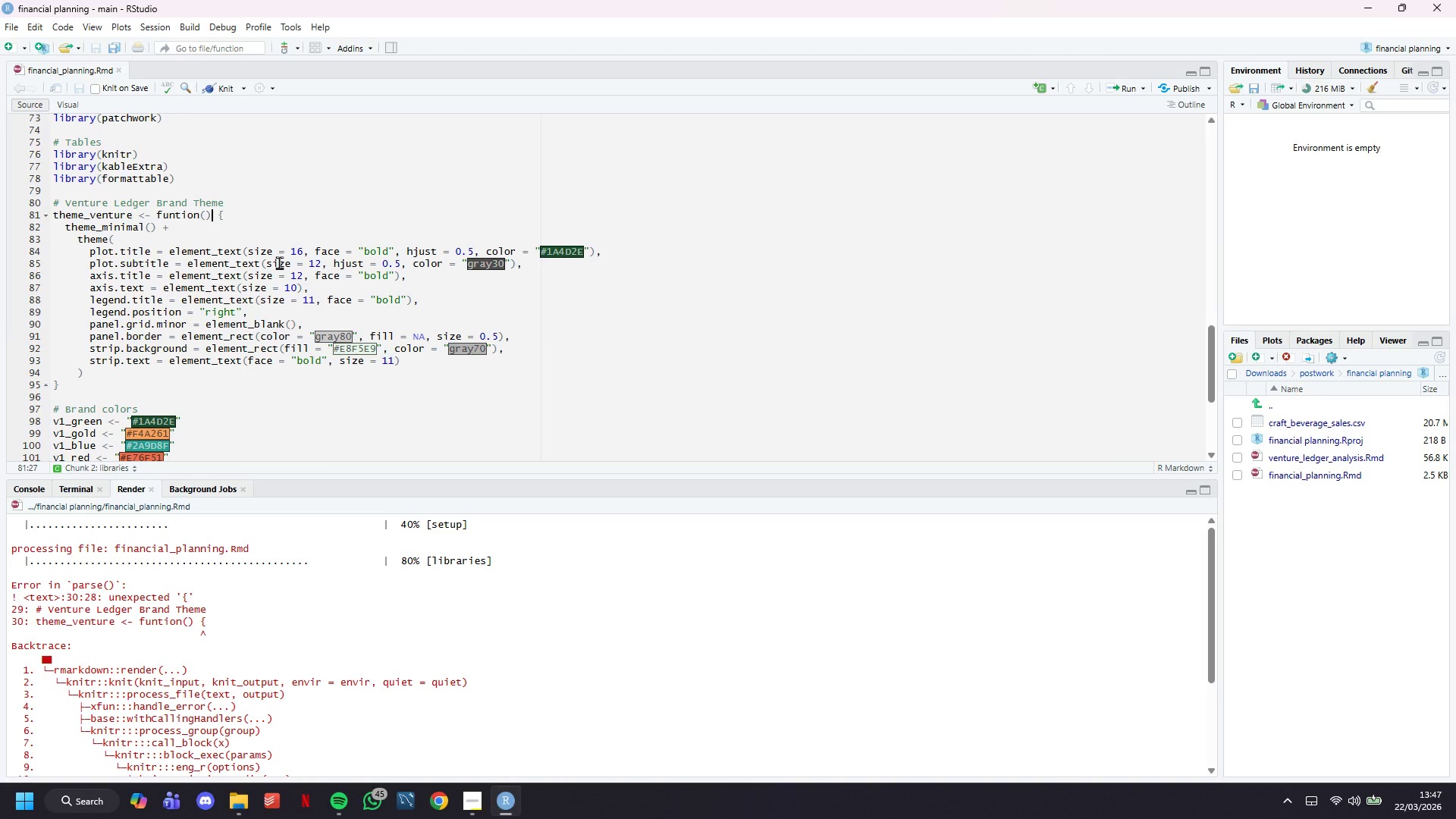 
key(ArrowLeft)
 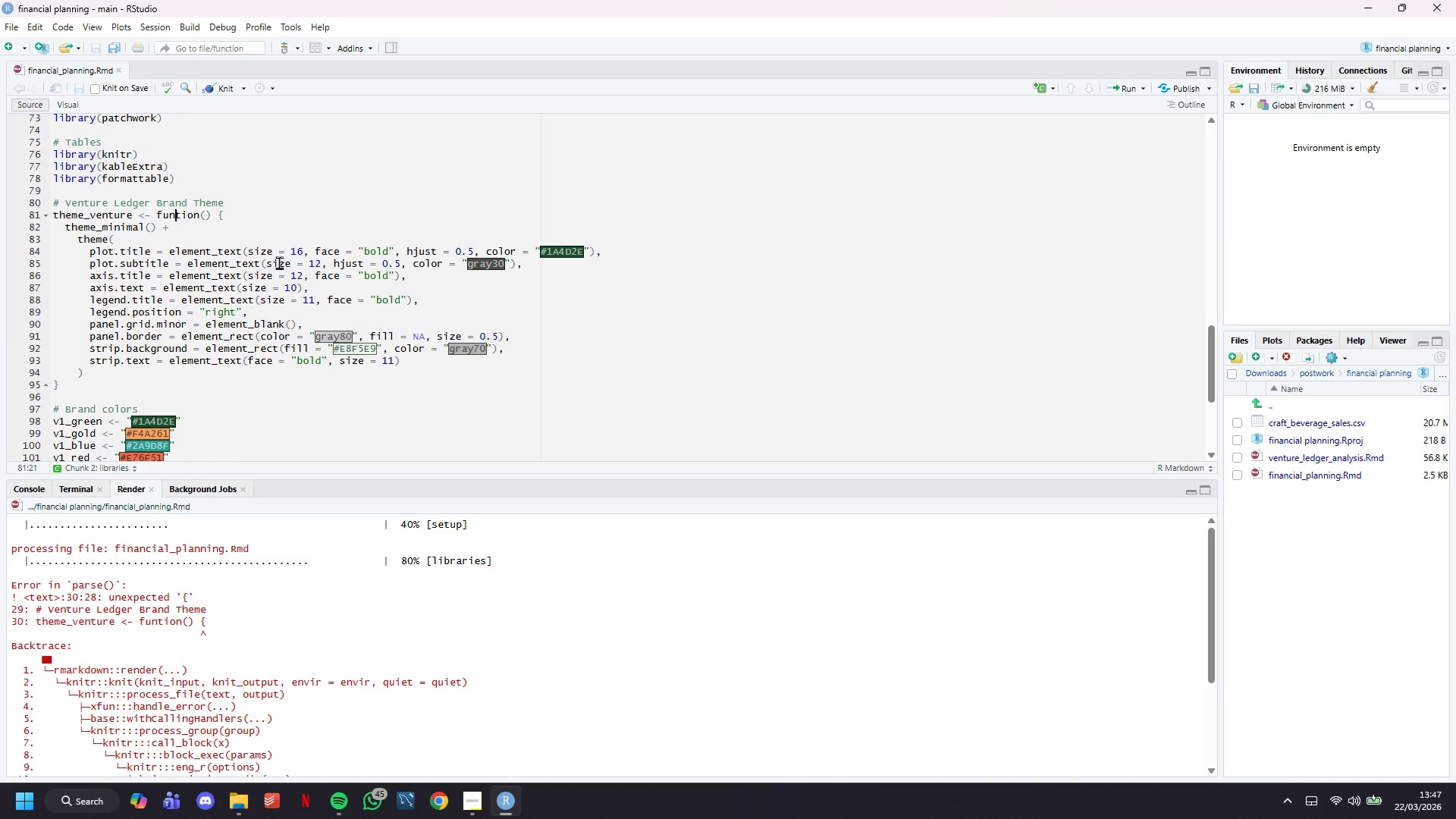 
key(C)
 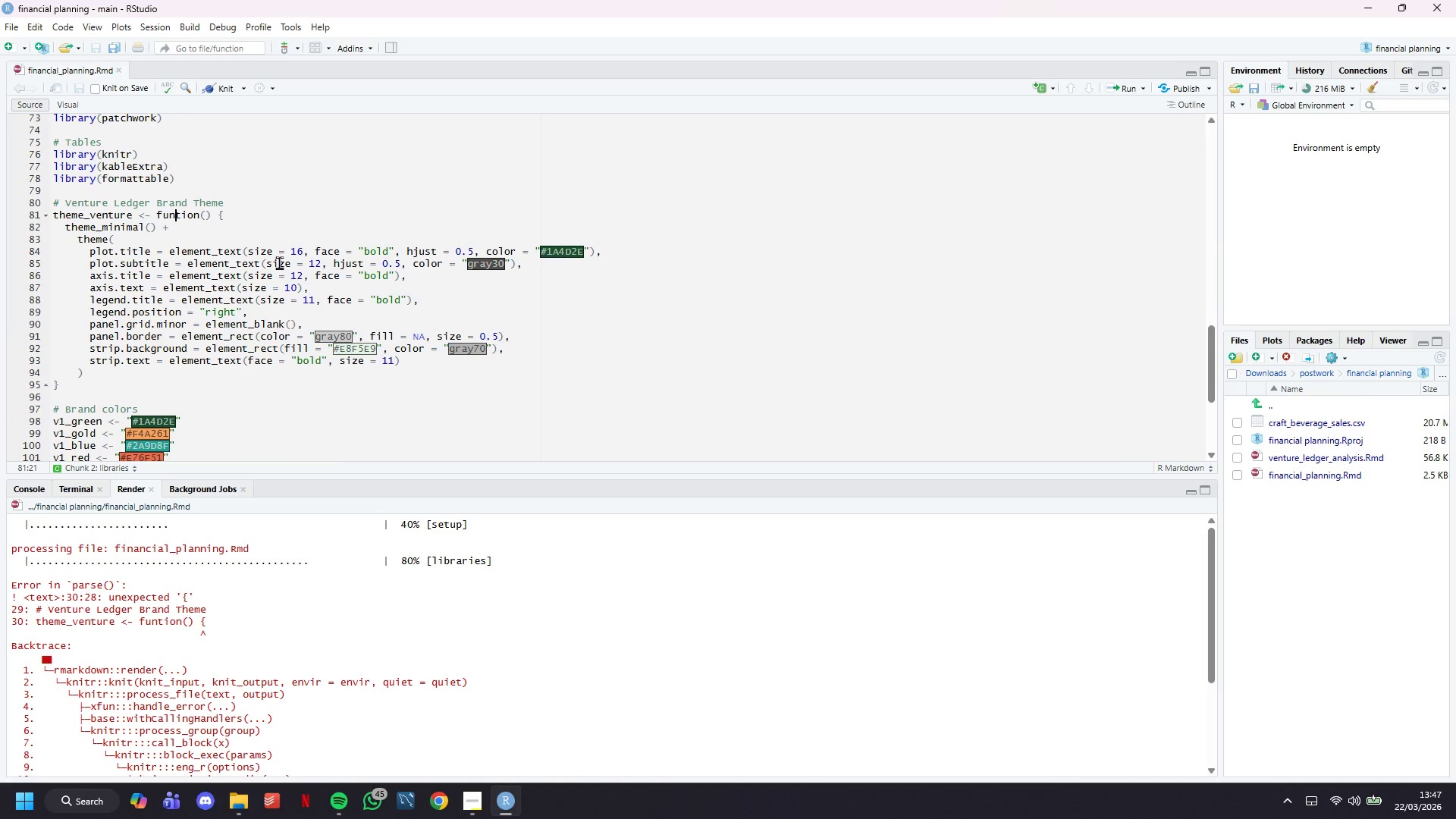 
key(Control+S)
 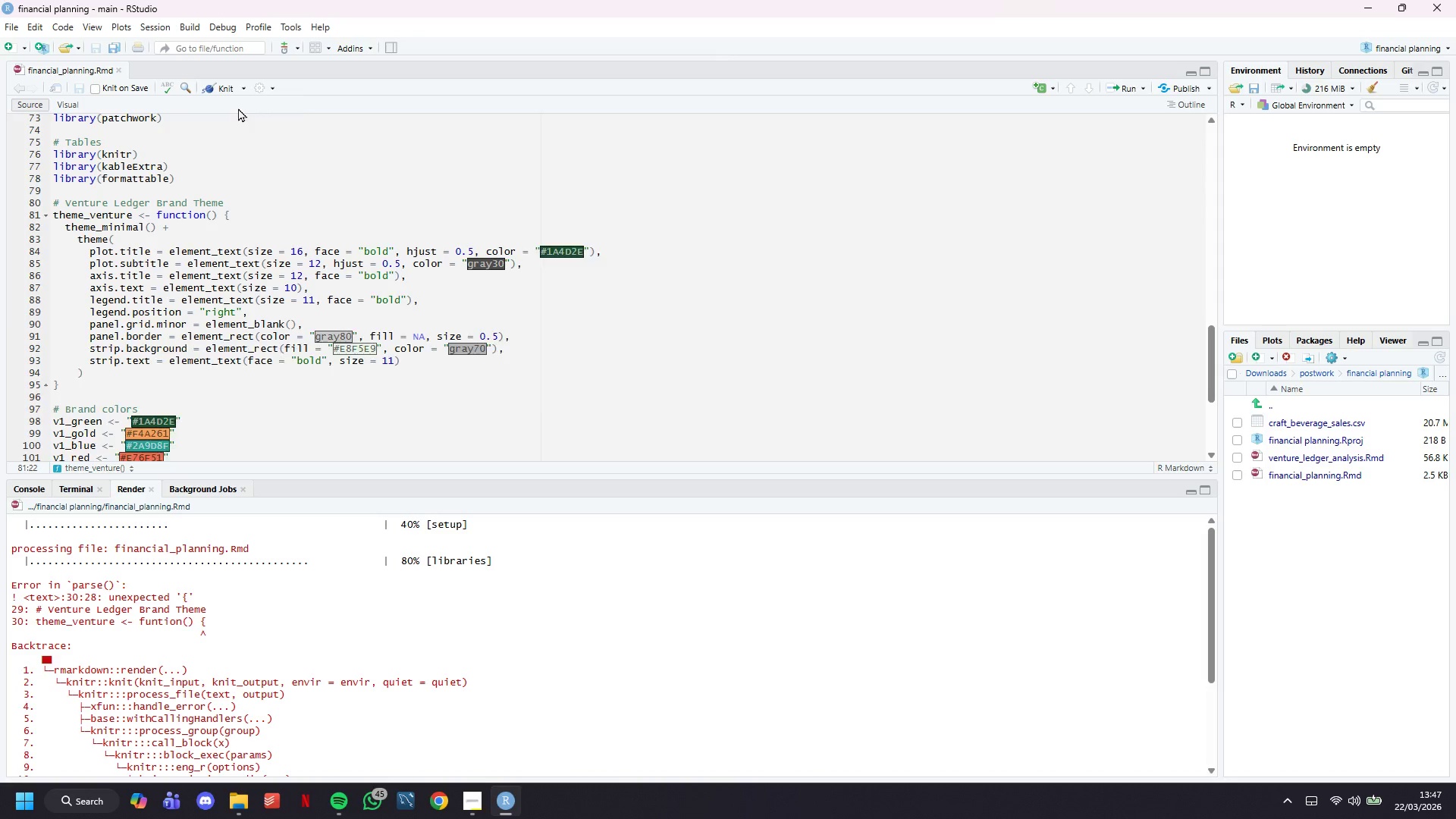 
left_click([225, 87])
 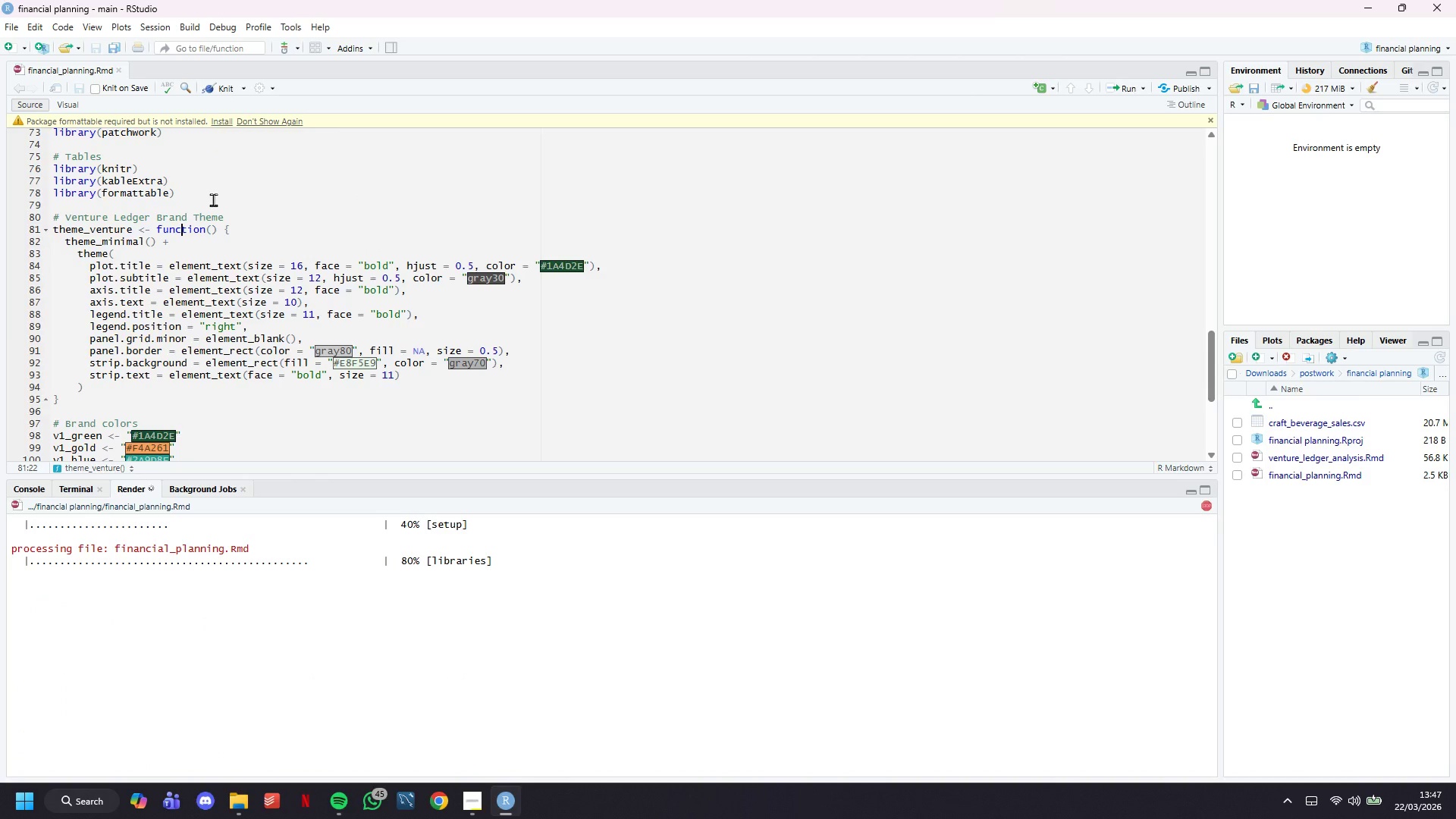 
left_click([214, 119])
 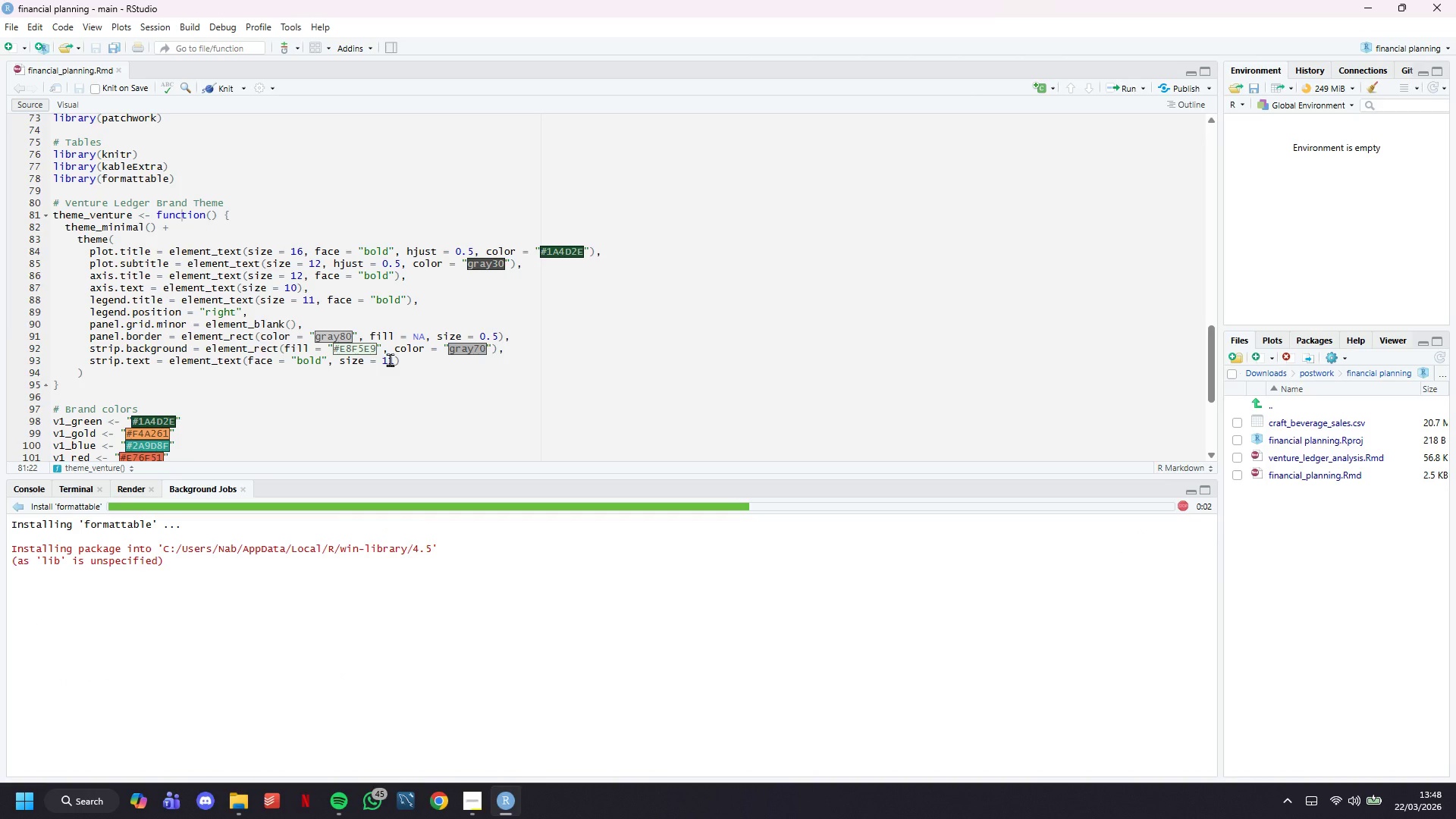 
wait(12.89)
 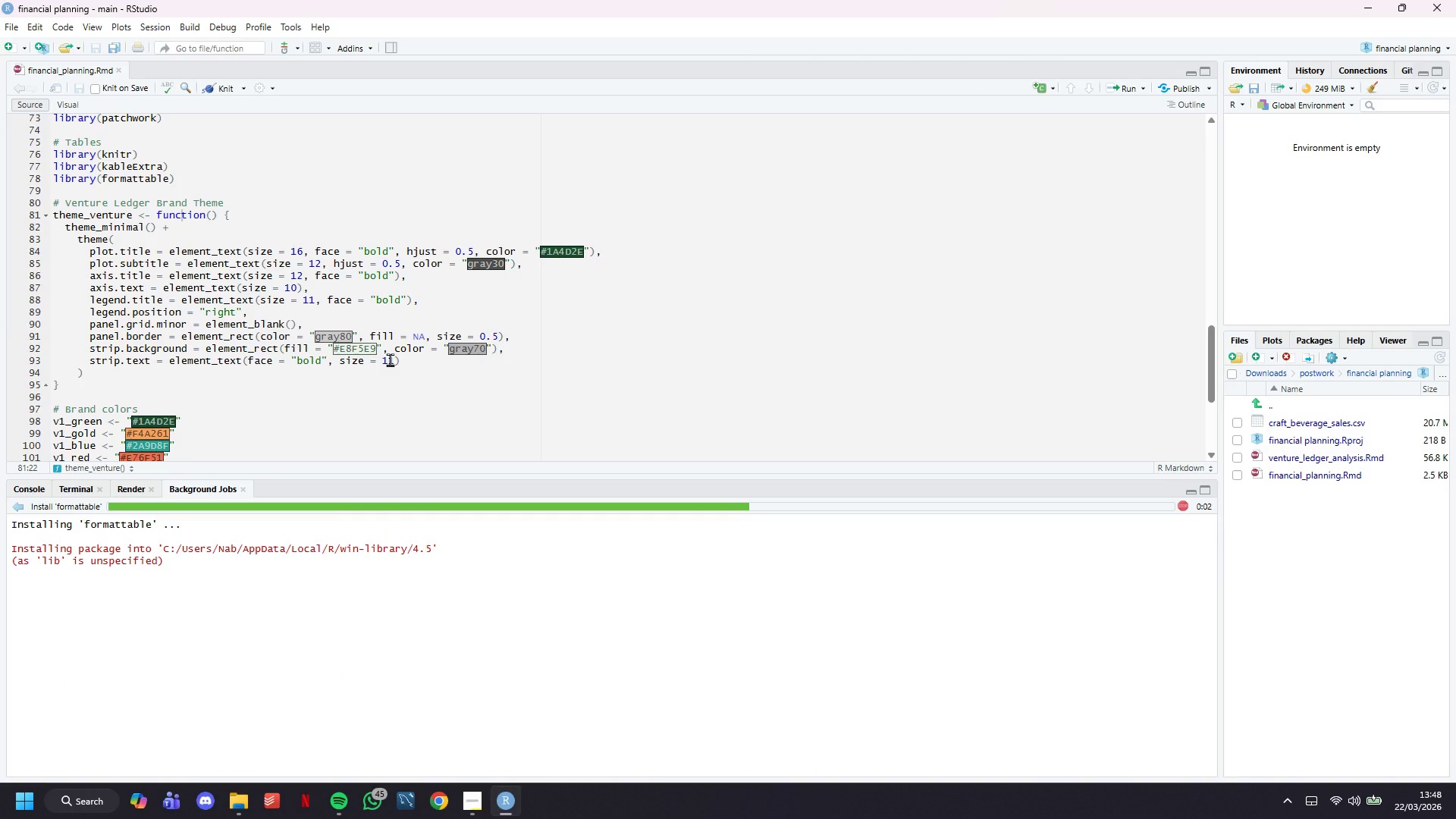 
left_click([230, 89])
 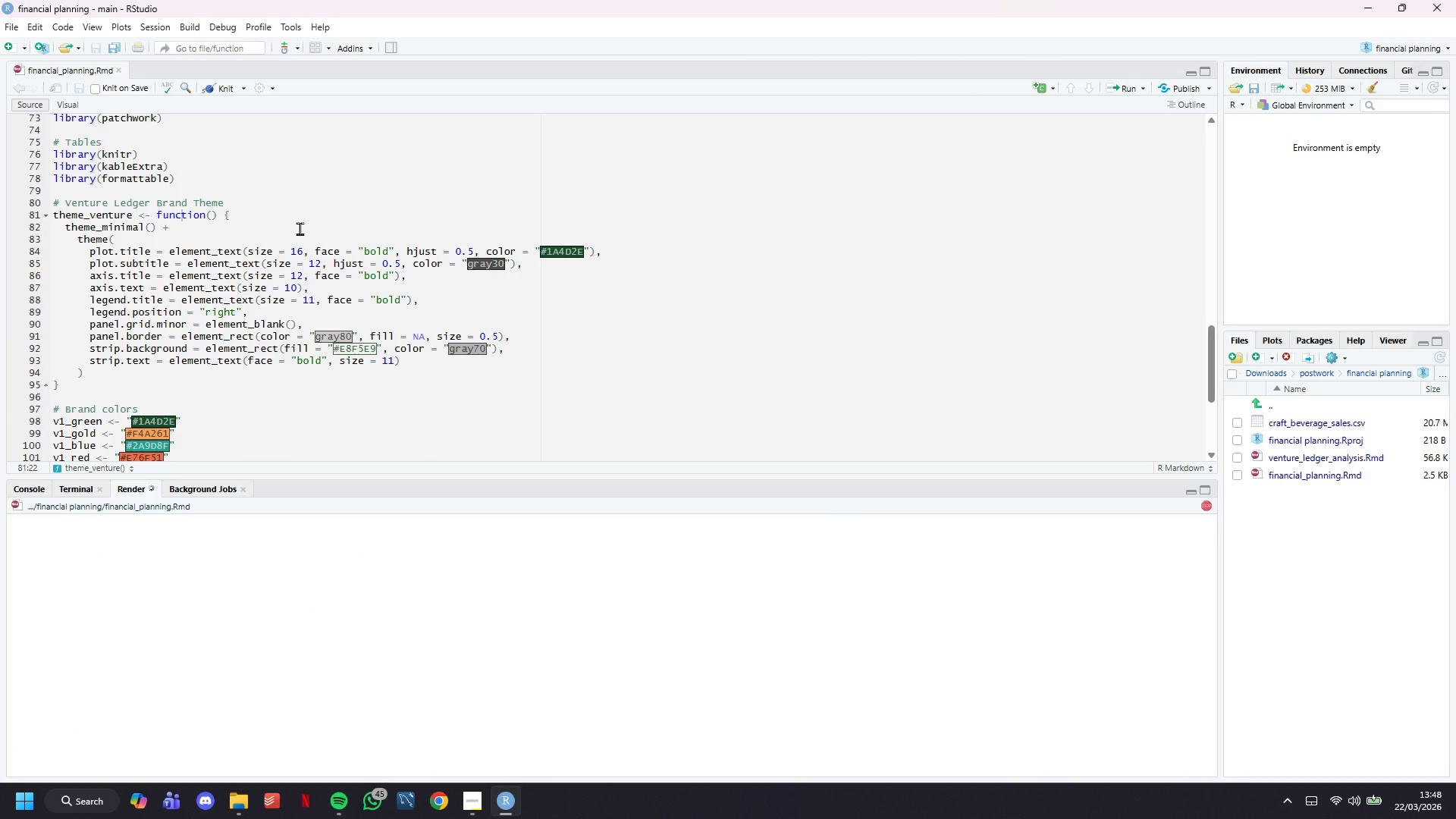 
scroll: coordinate [300, 228], scroll_direction: down, amount: 8.0
 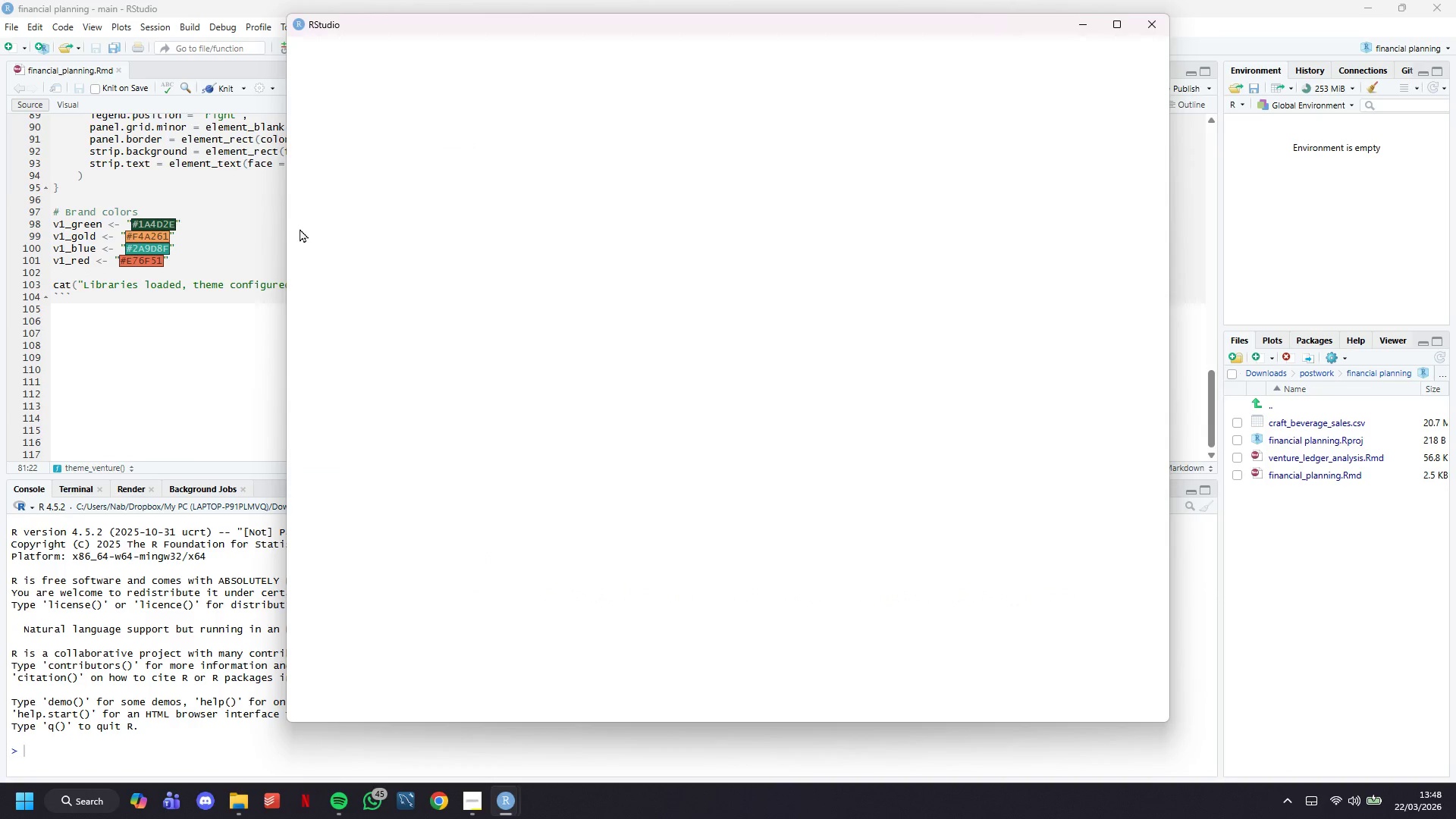 
wait(7.45)
 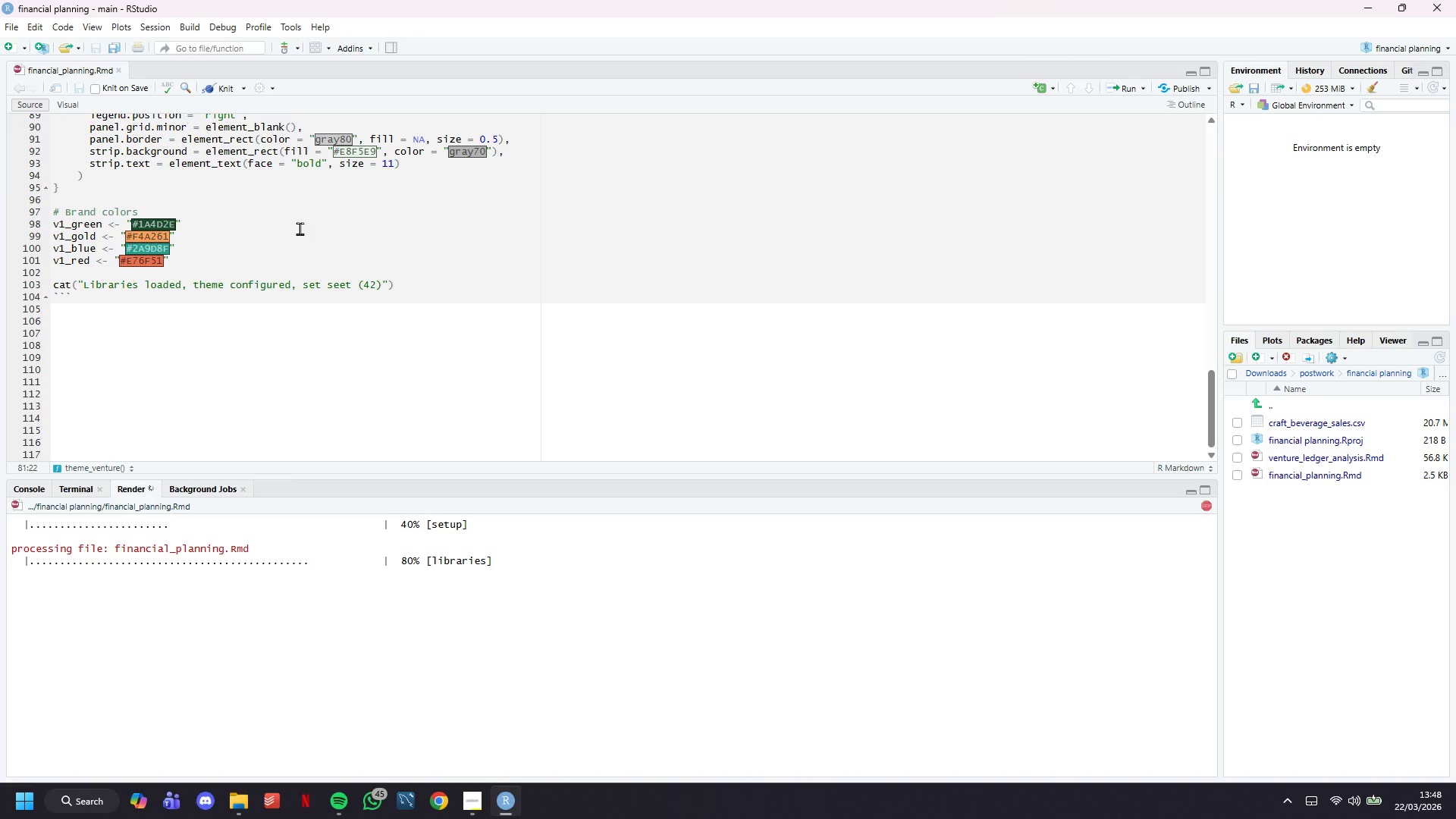 
scroll: coordinate [685, 378], scroll_direction: down, amount: 4.0
 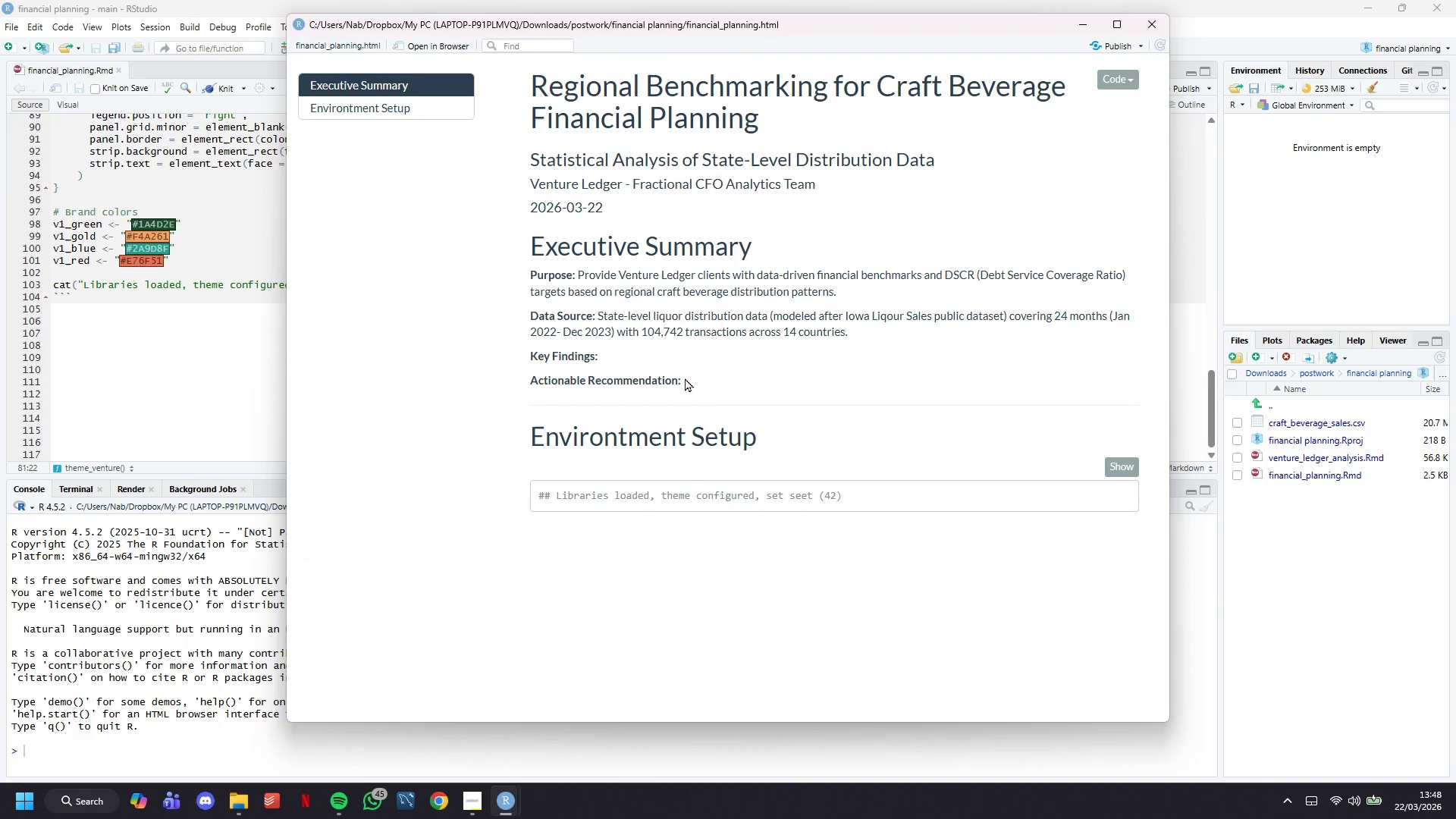 
scroll: coordinate [685, 378], scroll_direction: up, amount: 4.0
 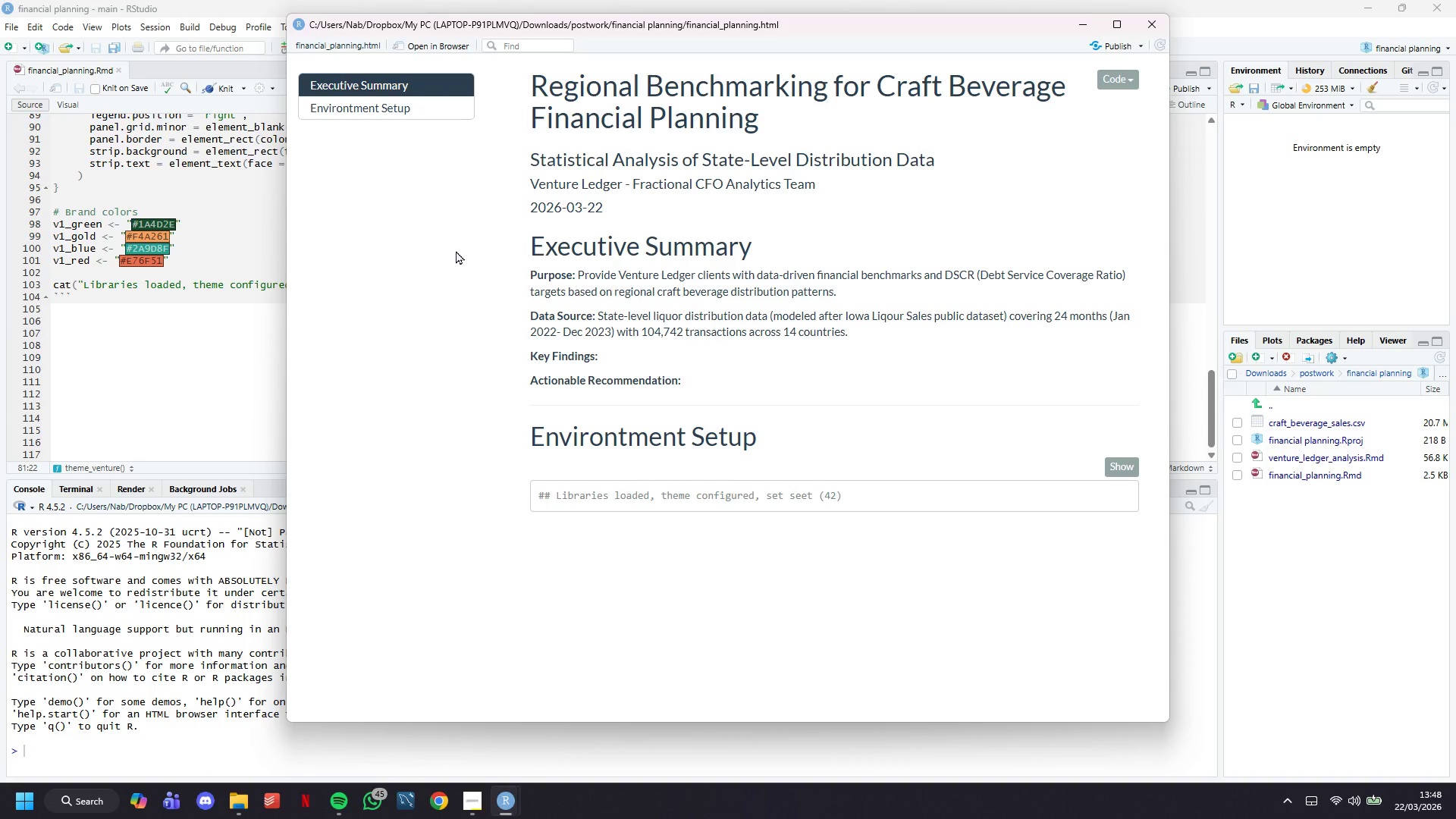 
wait(17.48)
 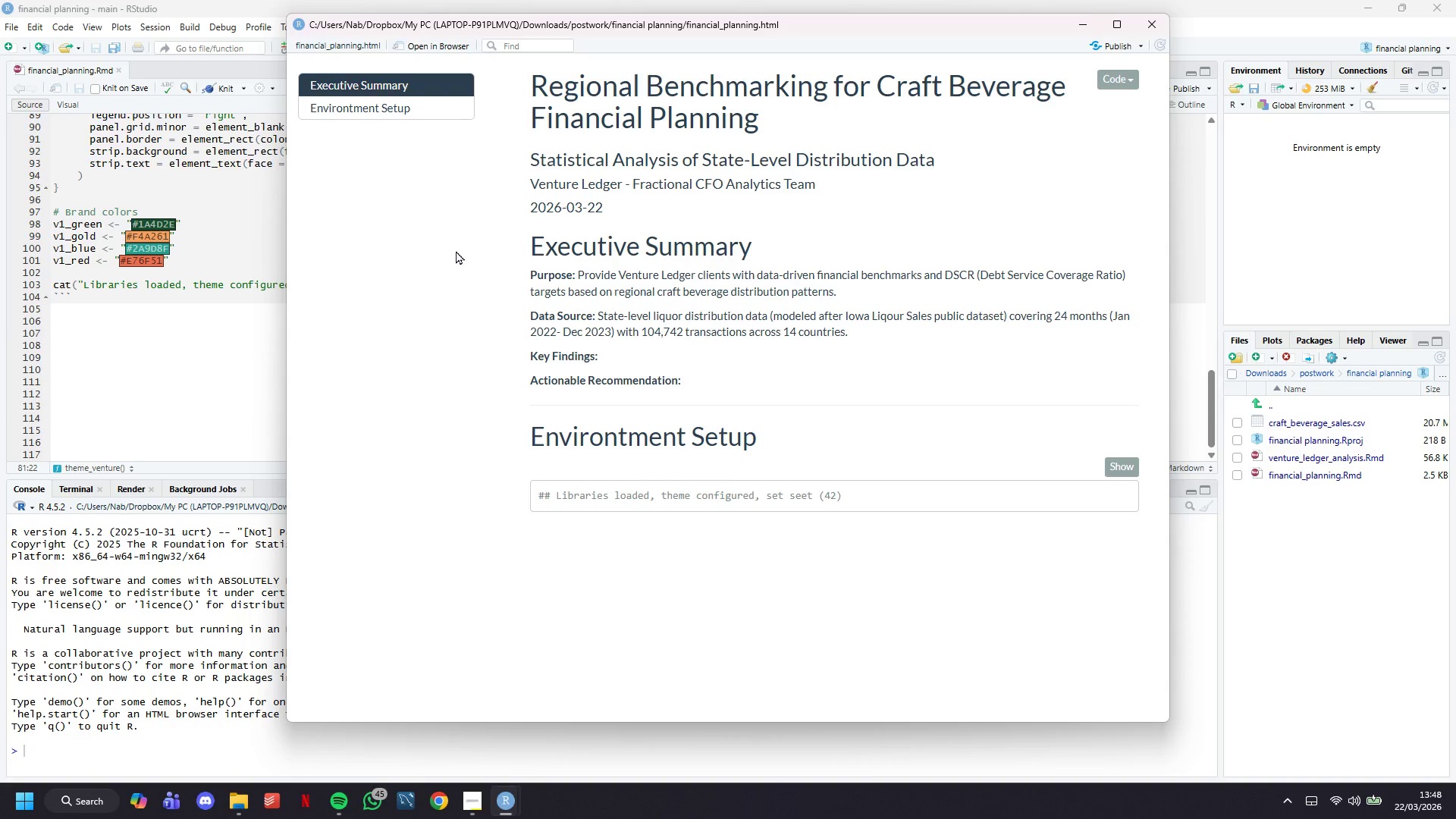 
left_click([151, 314])
 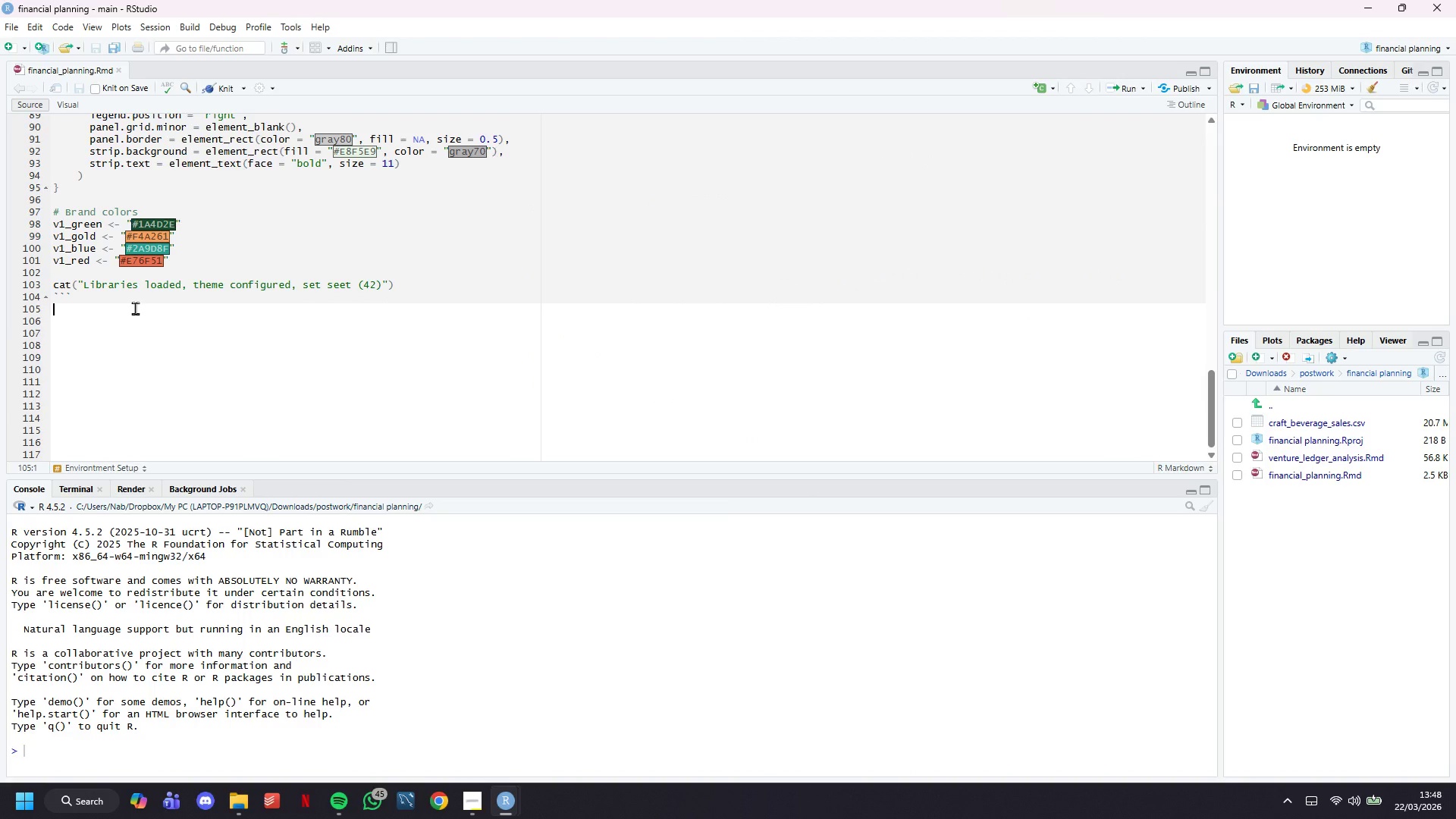 
key(Enter)
 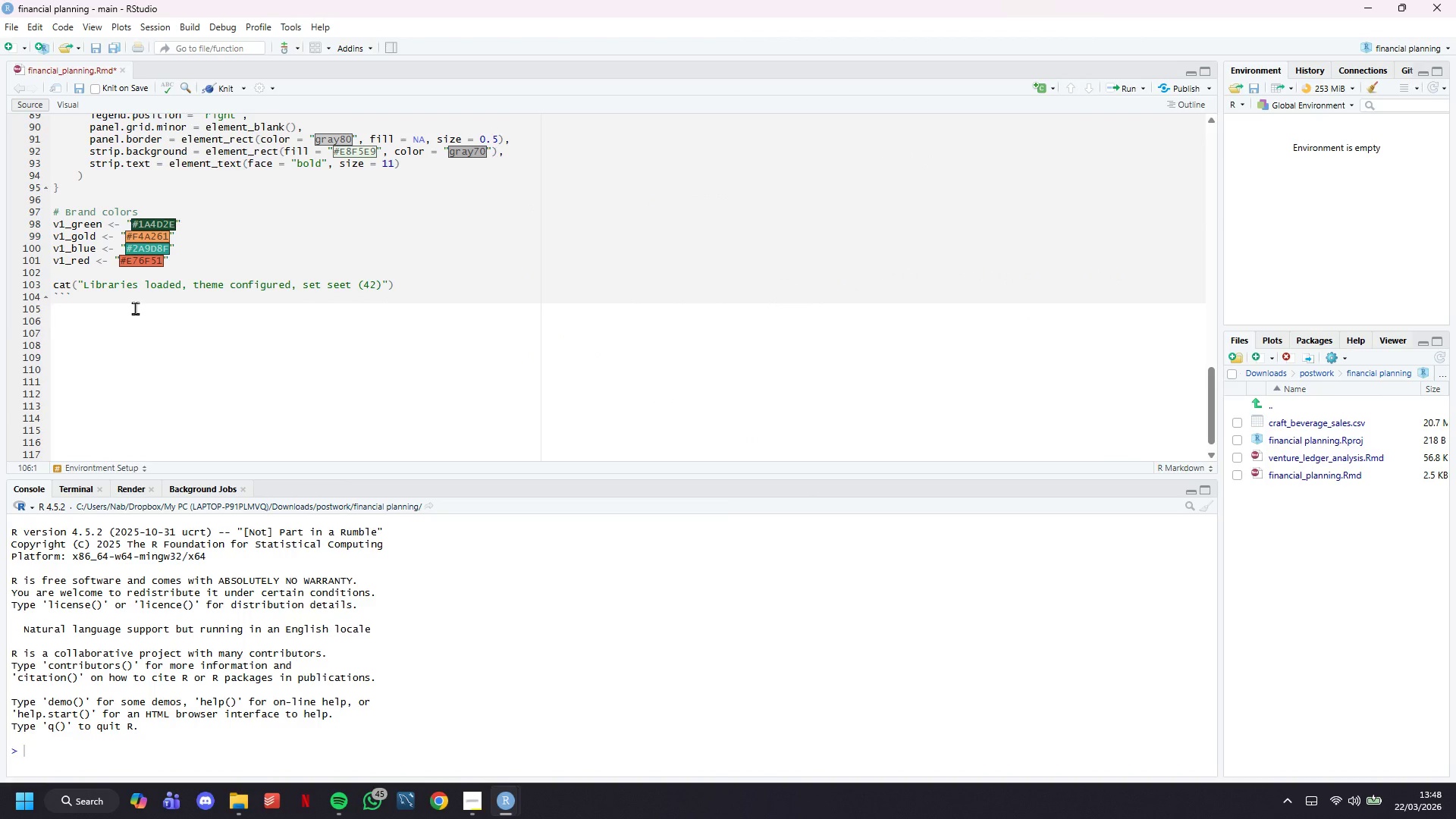 
type(\newpage)
 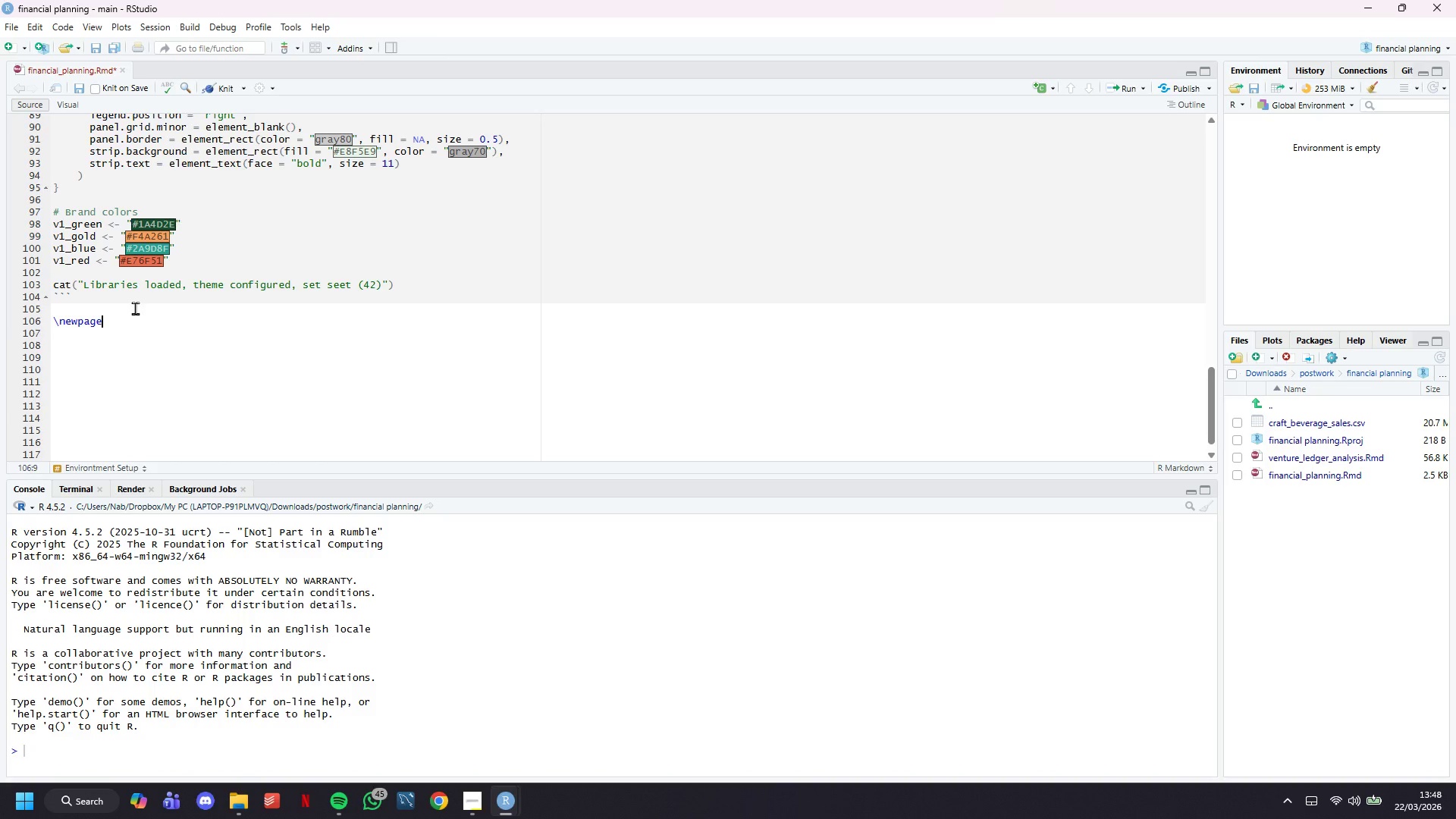 
key(Enter)
 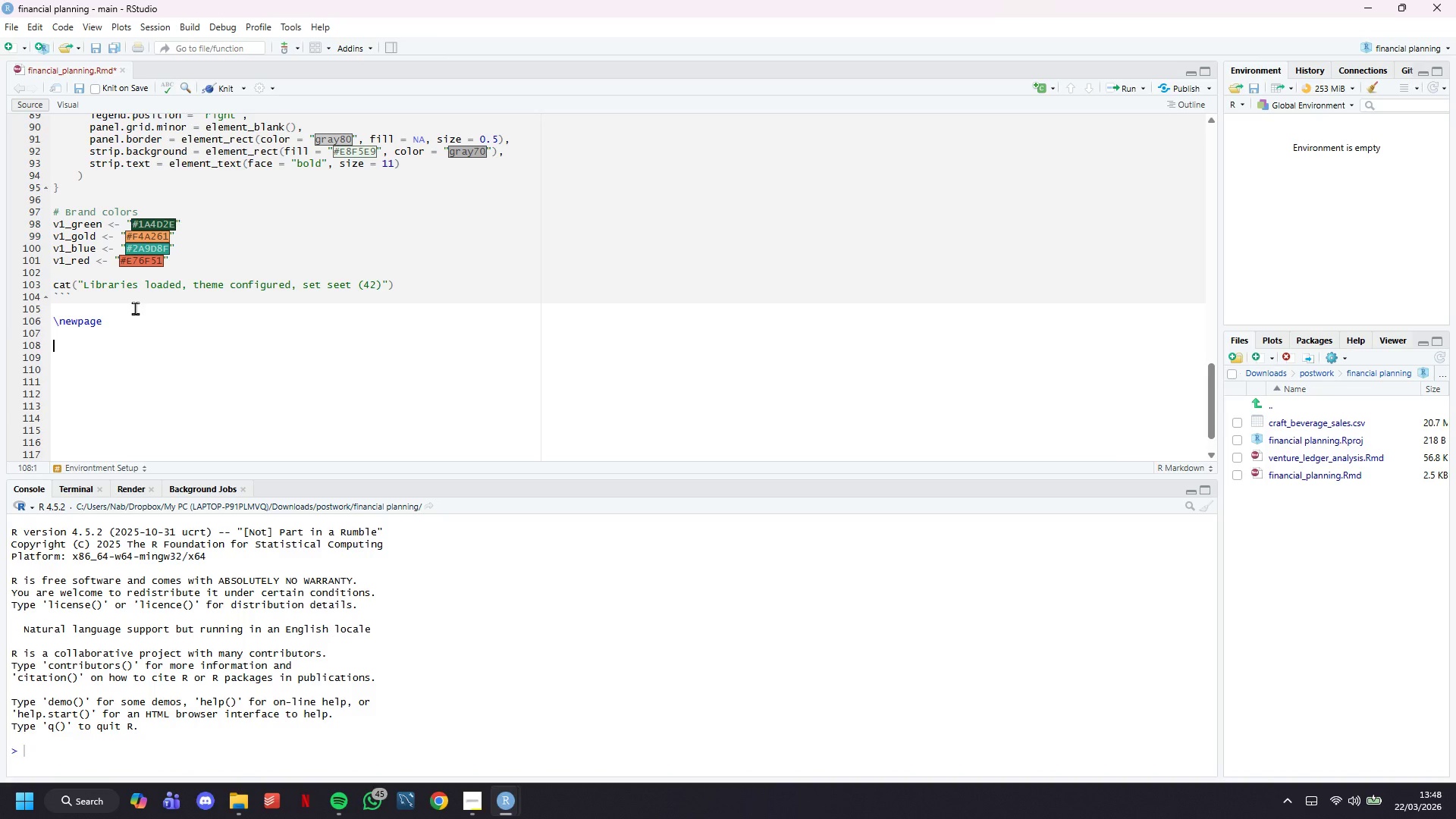 
key(Enter)
 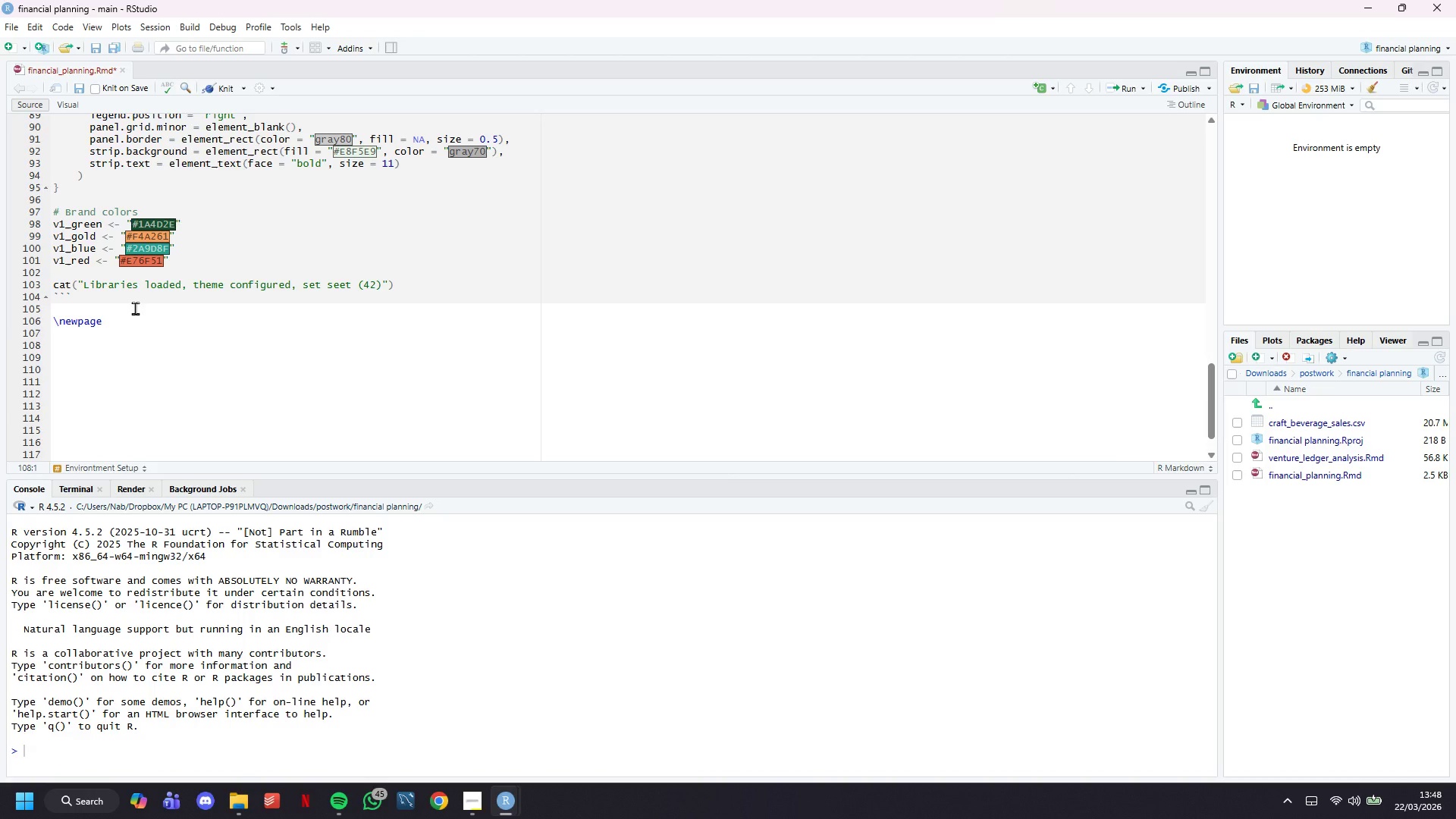 
type(# Data Loading & Cleaning)
 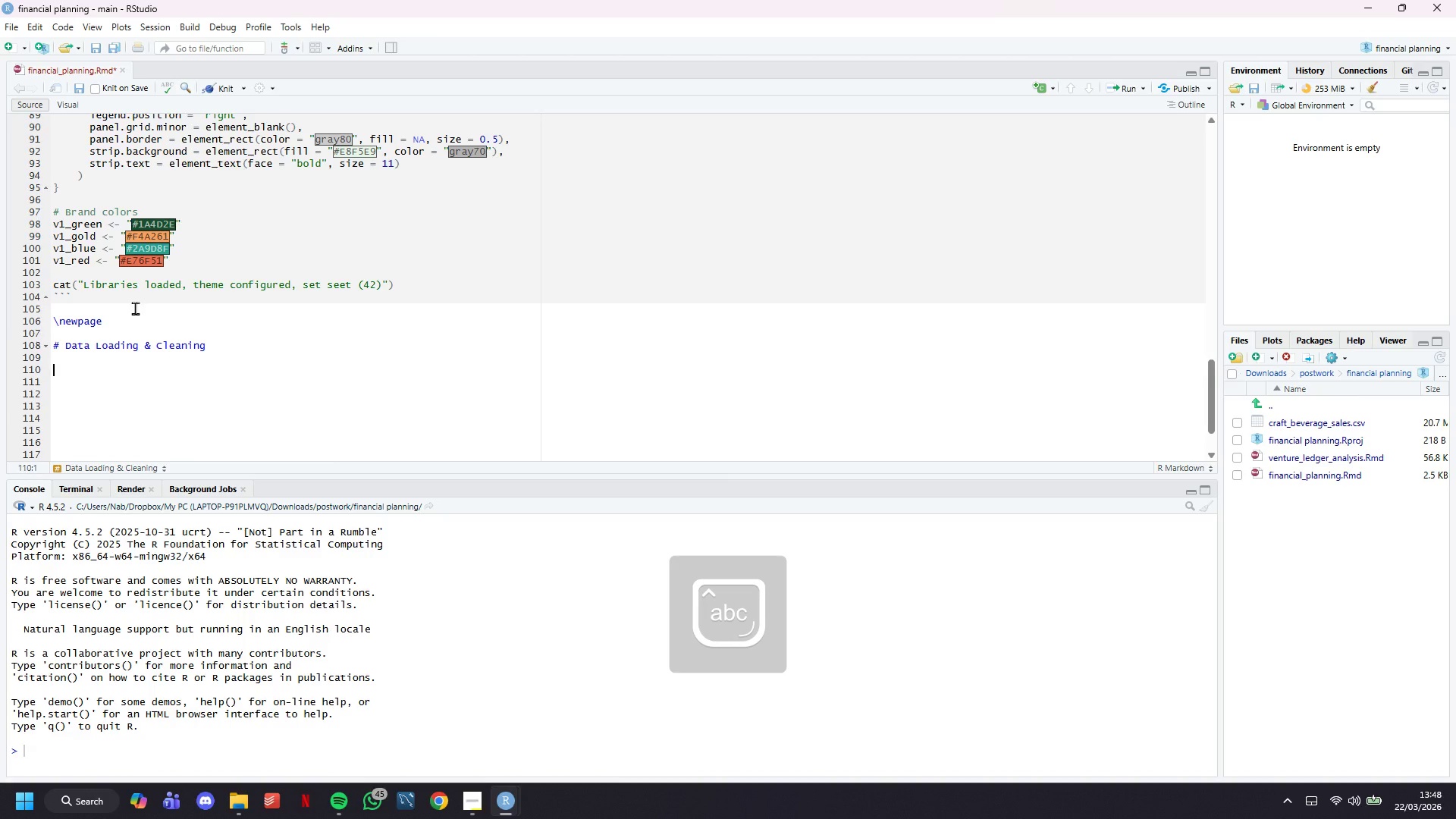 
 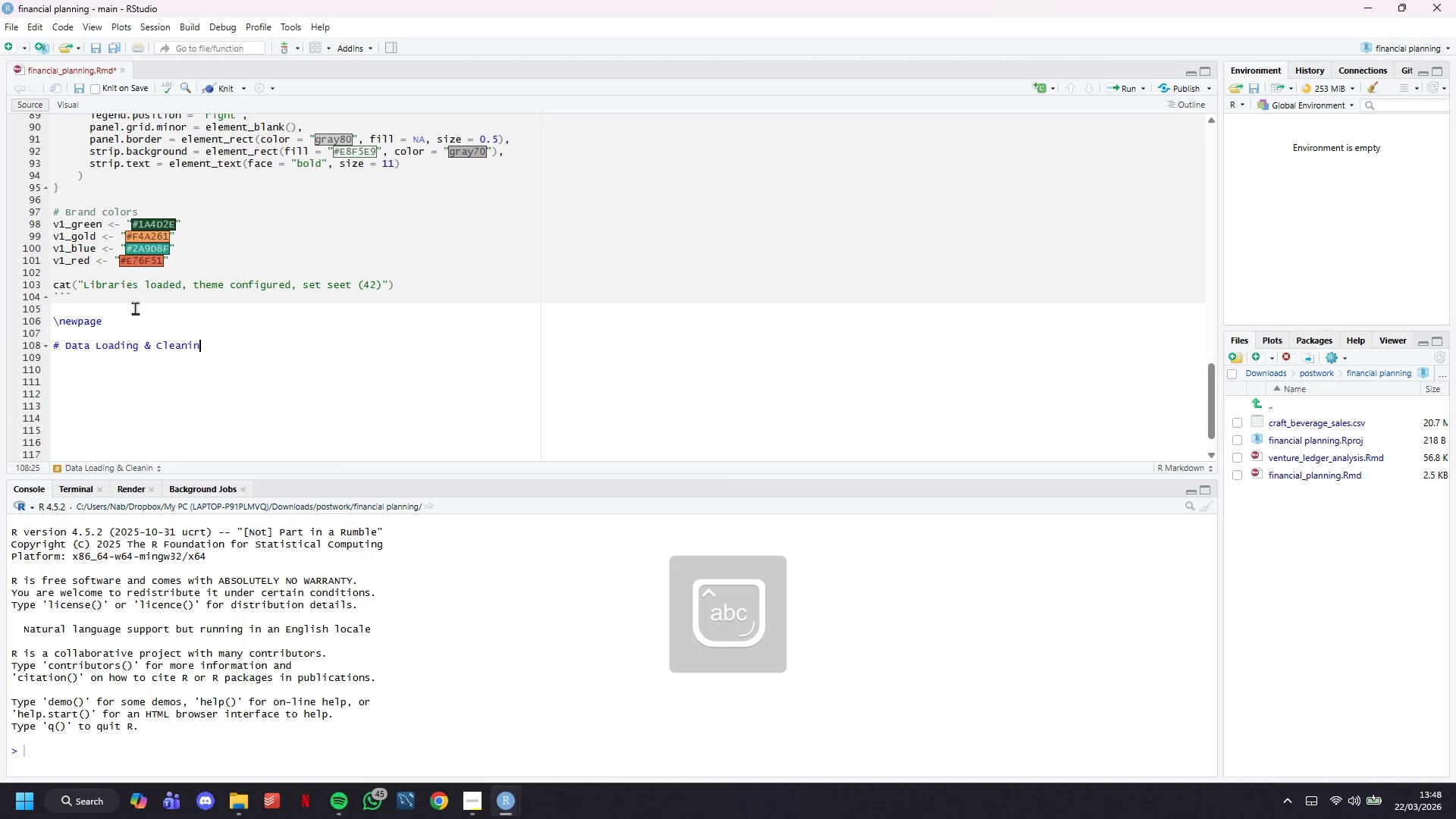 
key(Enter)
 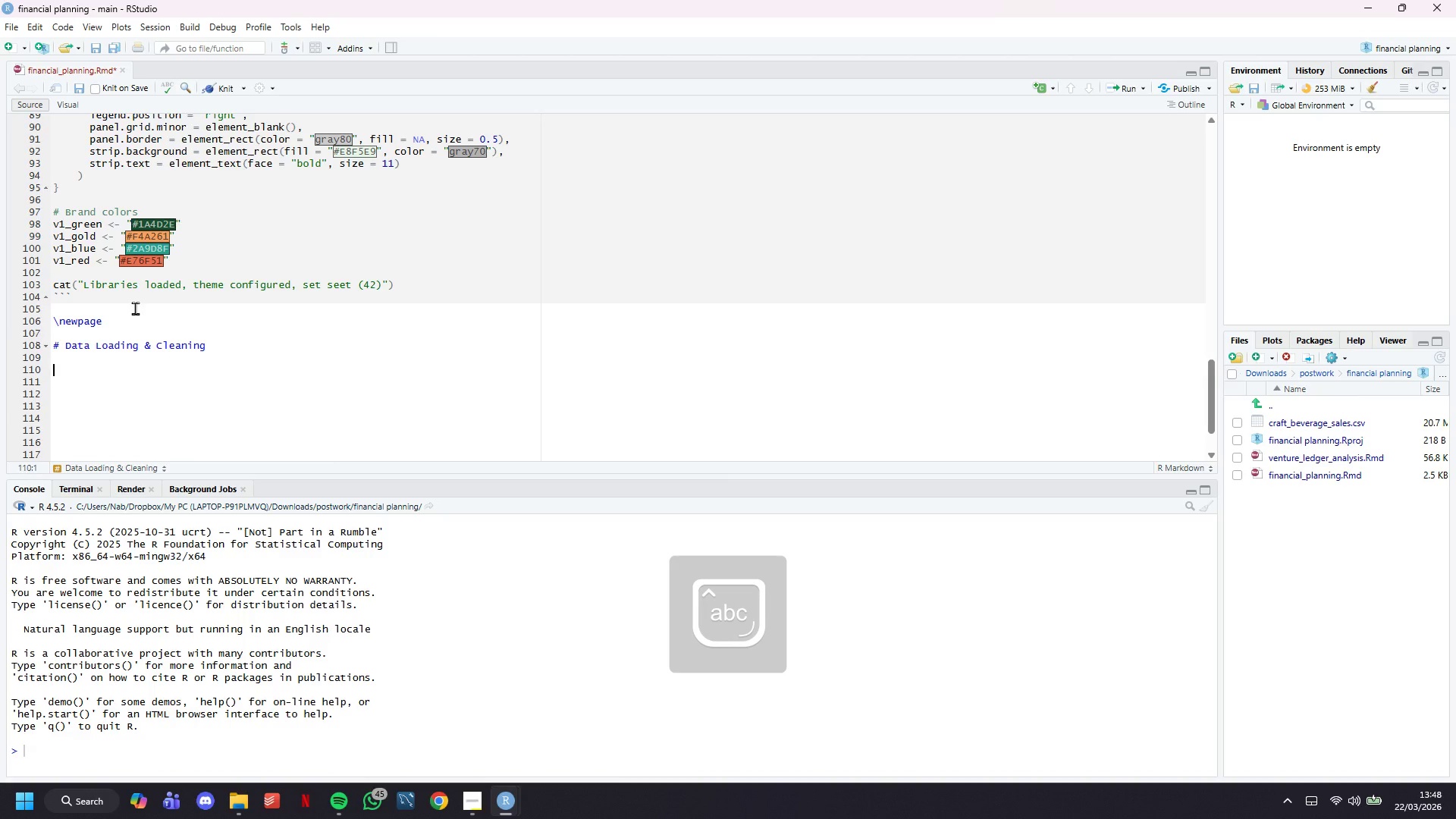 
key(Enter)
 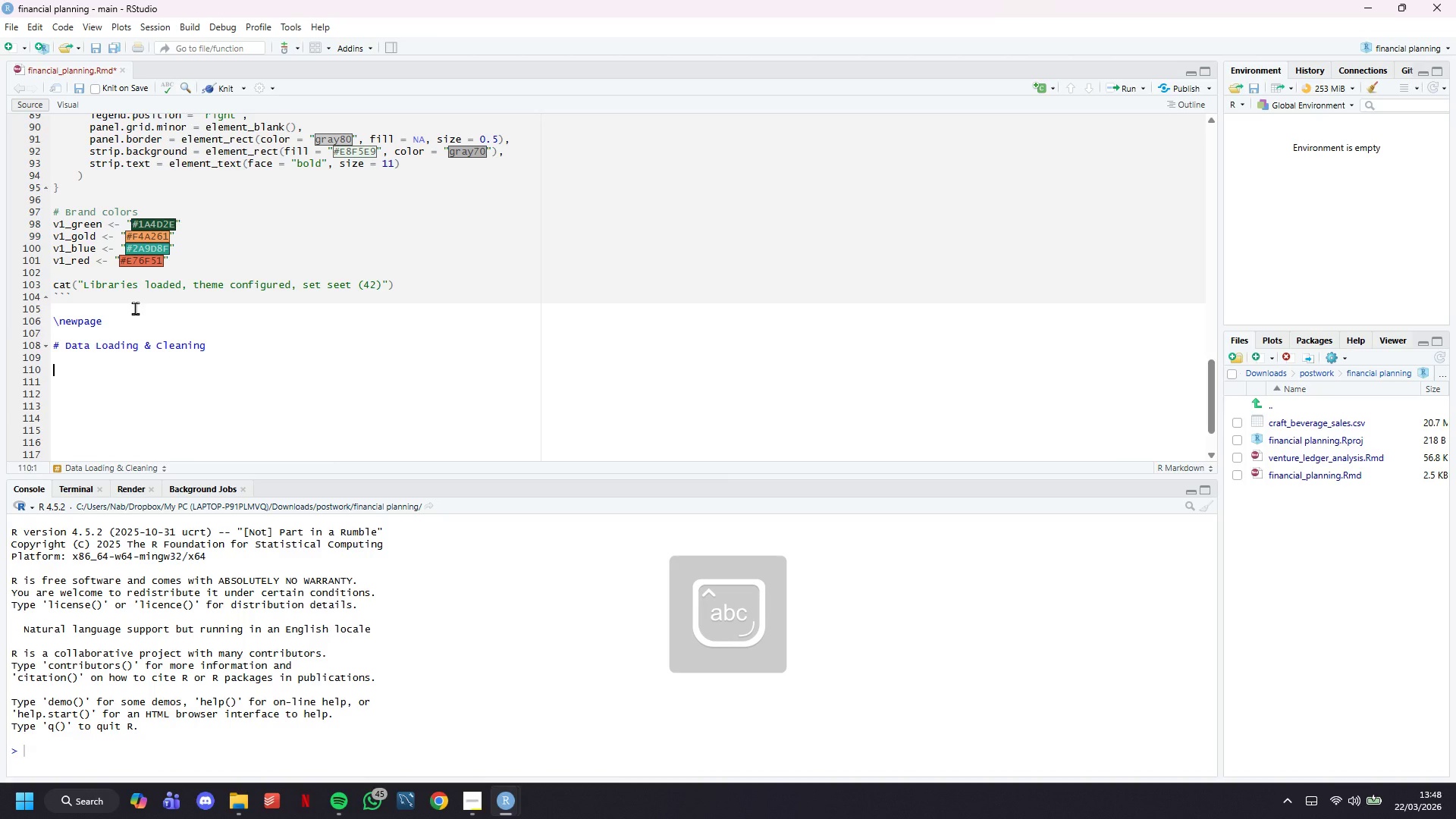 
key(Backspace)
type(## Load Raw d)
key(Backspace)
type(DA)
key(Backspace)
type(ata)
 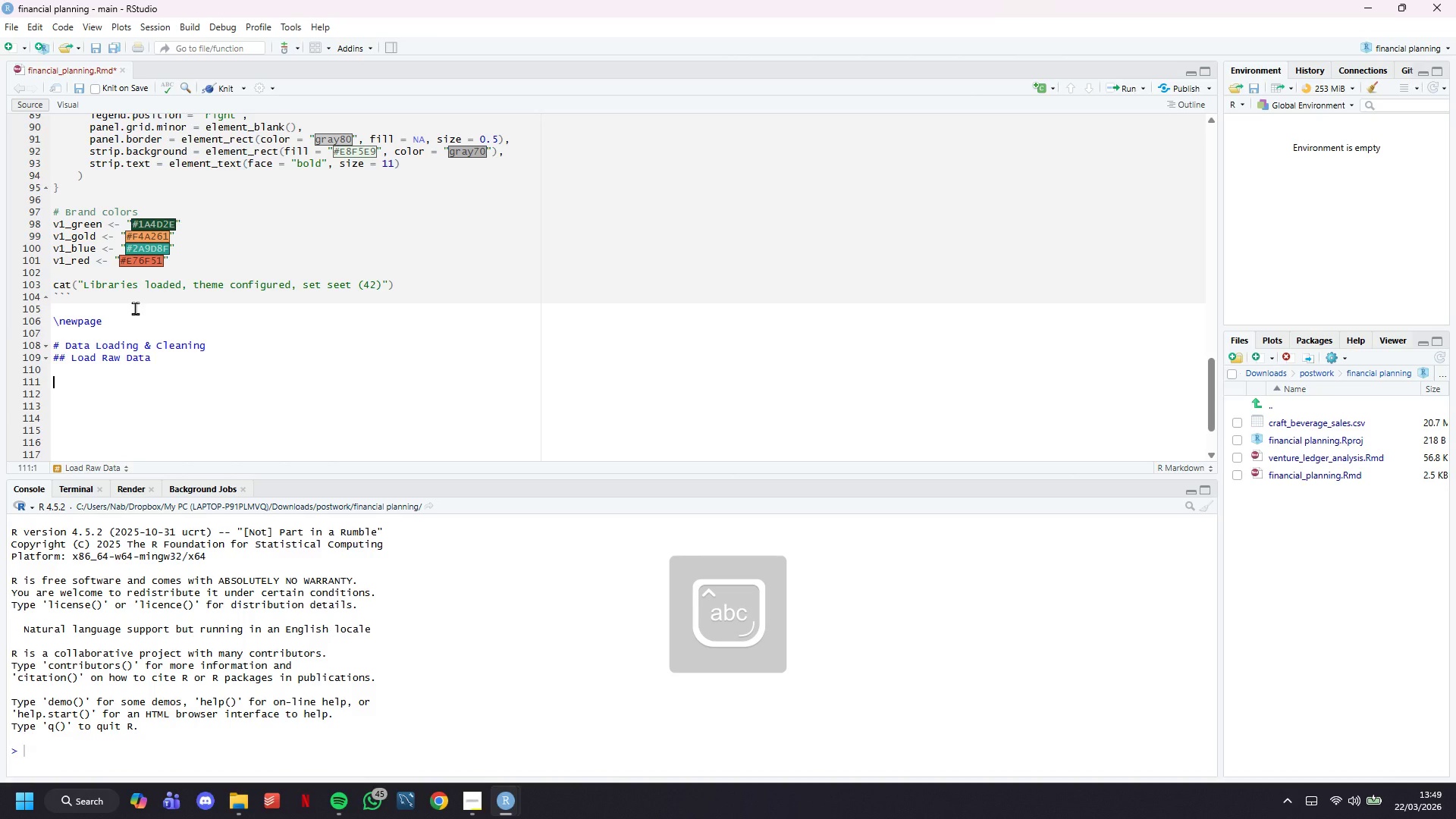 
 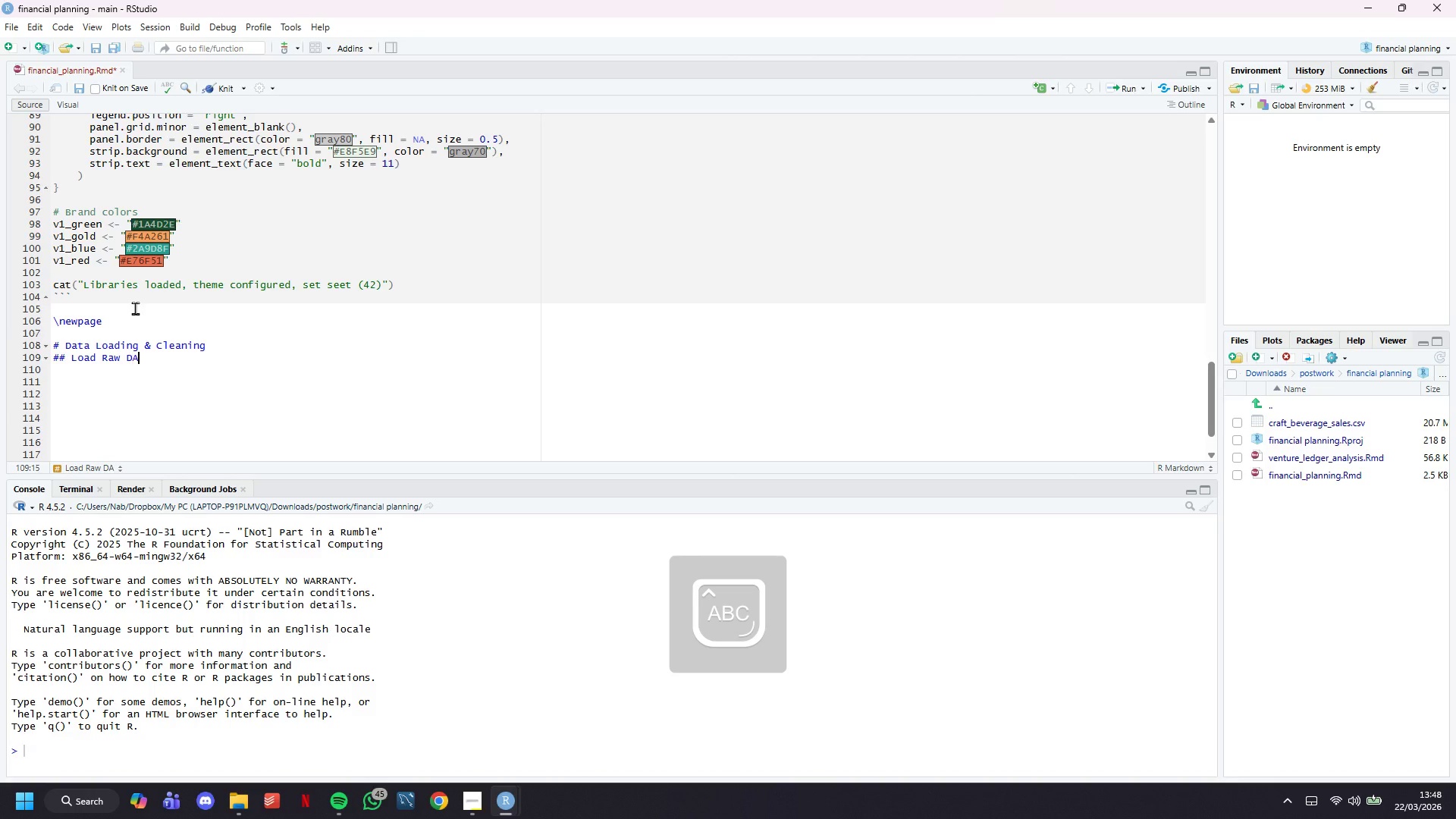 
key(Enter)
 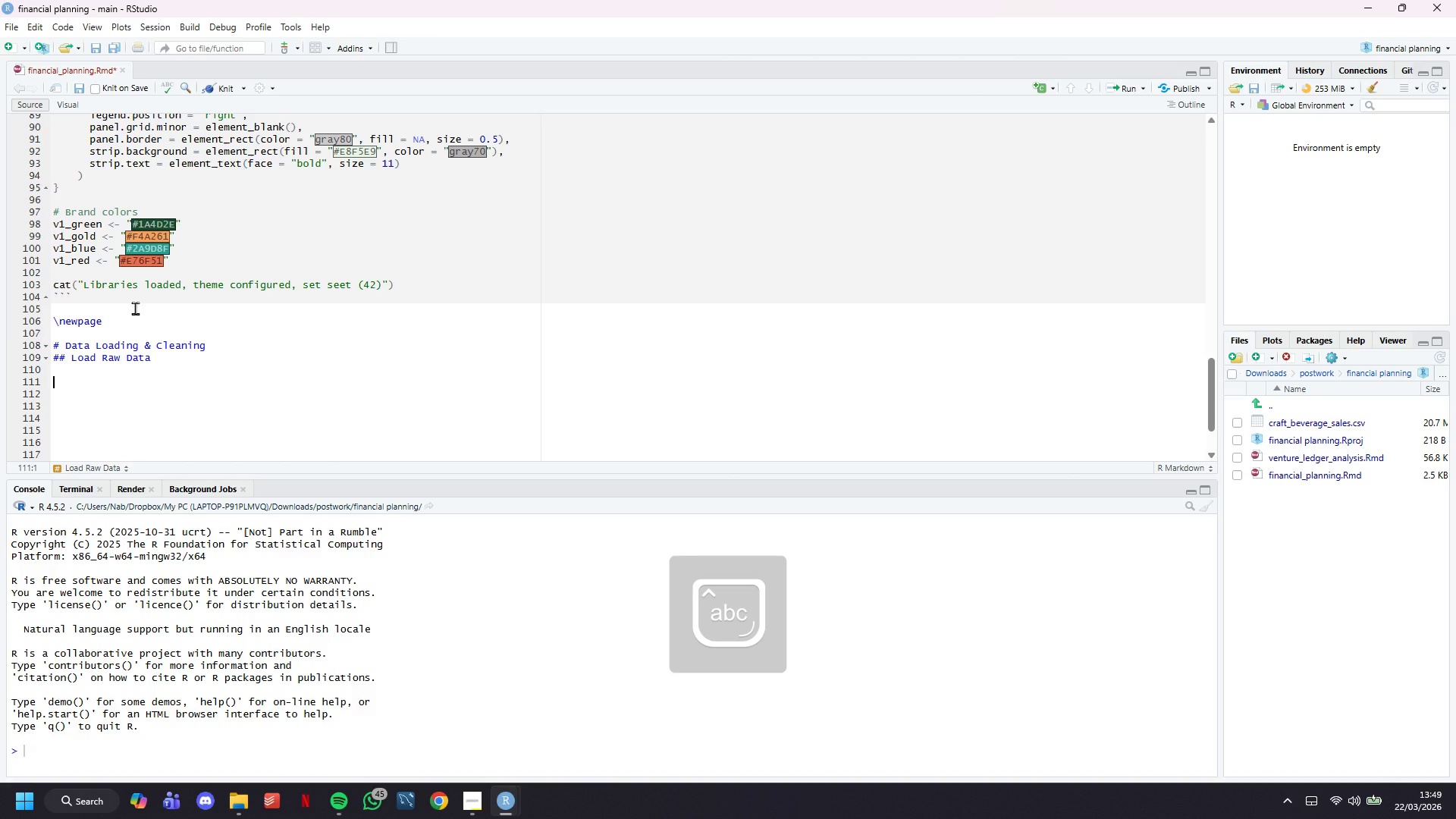 
key(Enter)
 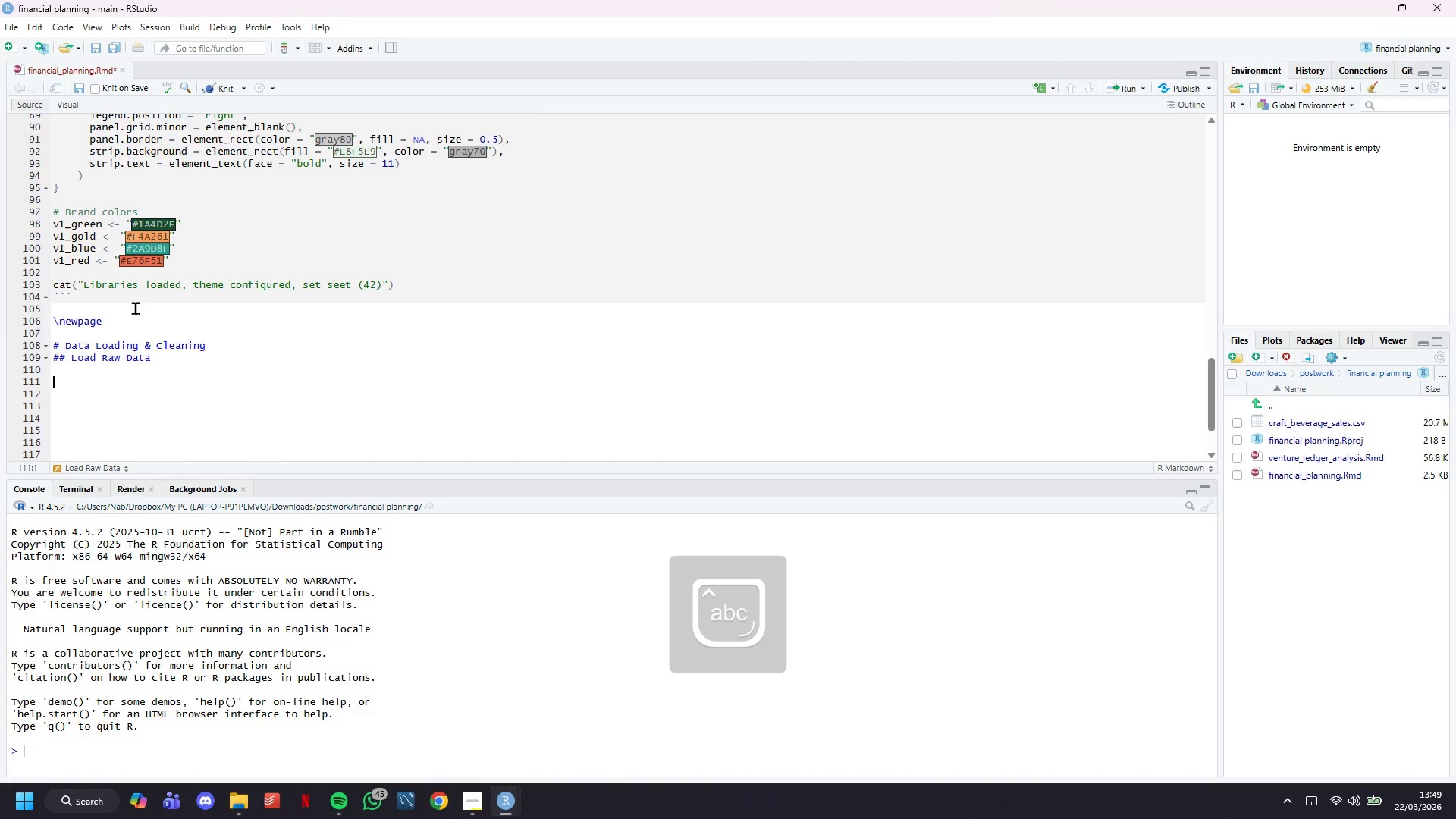 
key(Backquote)
 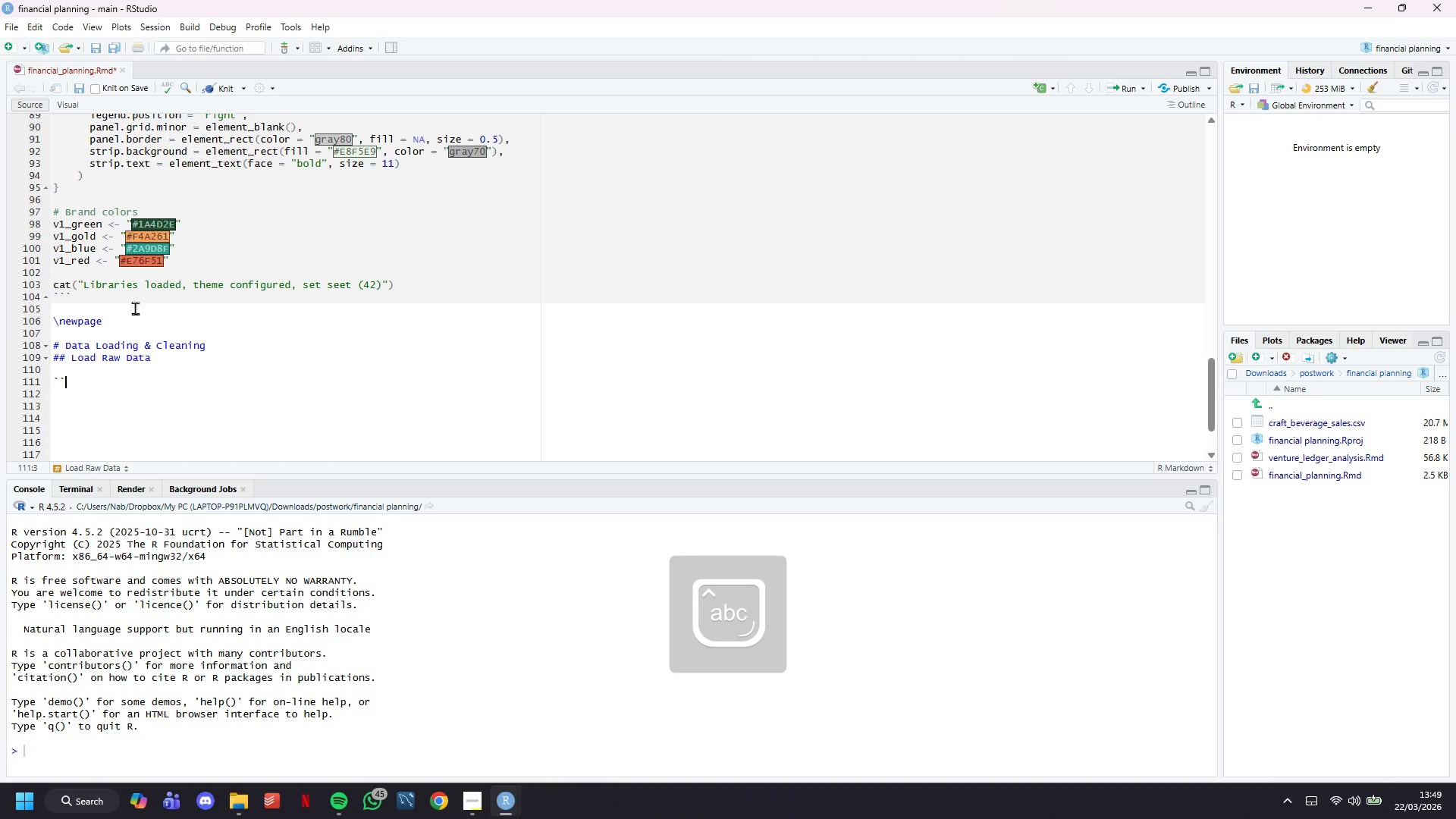 
key(Backquote)
 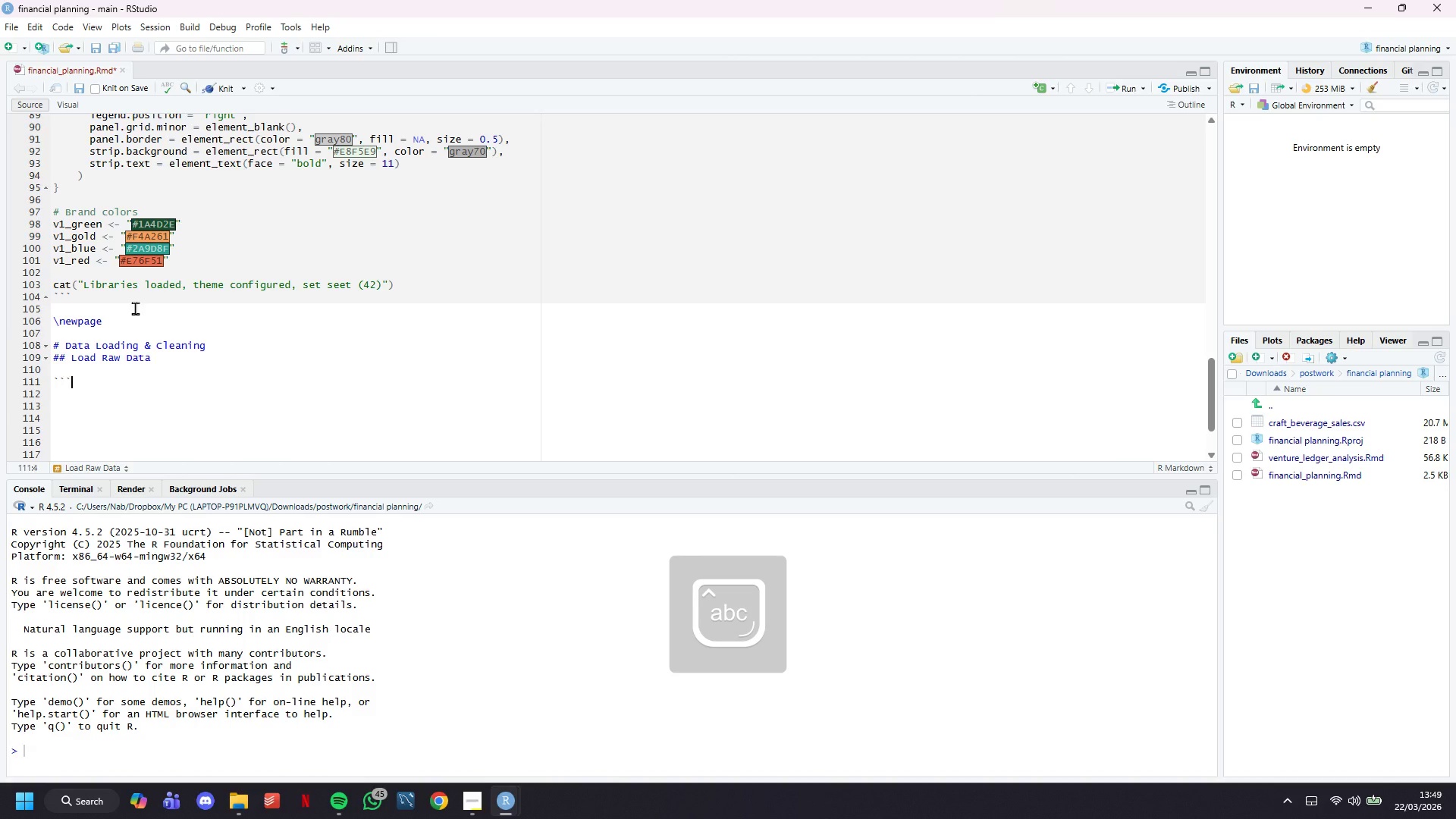 
key(Backquote)
 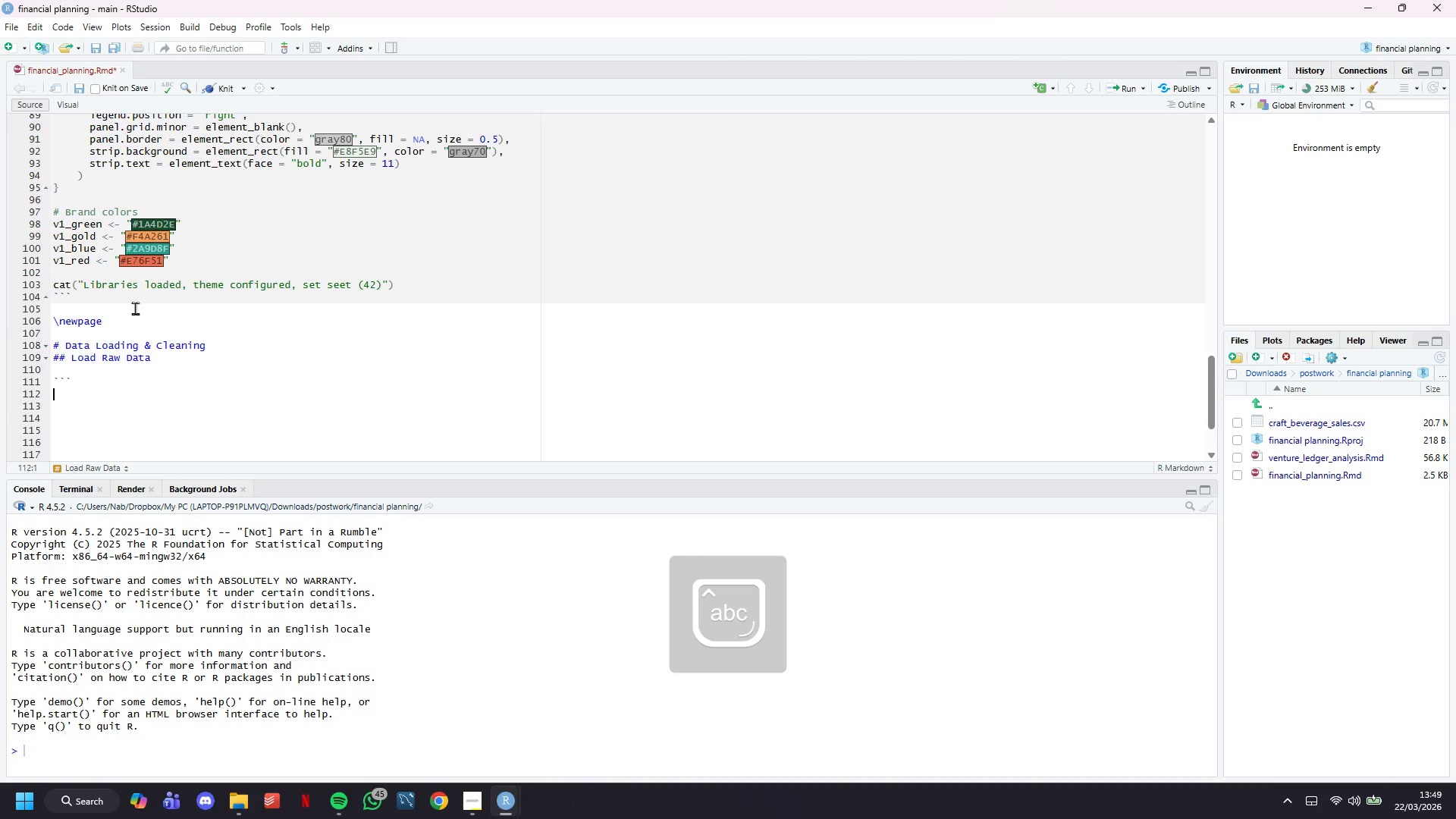 
key(Enter)
 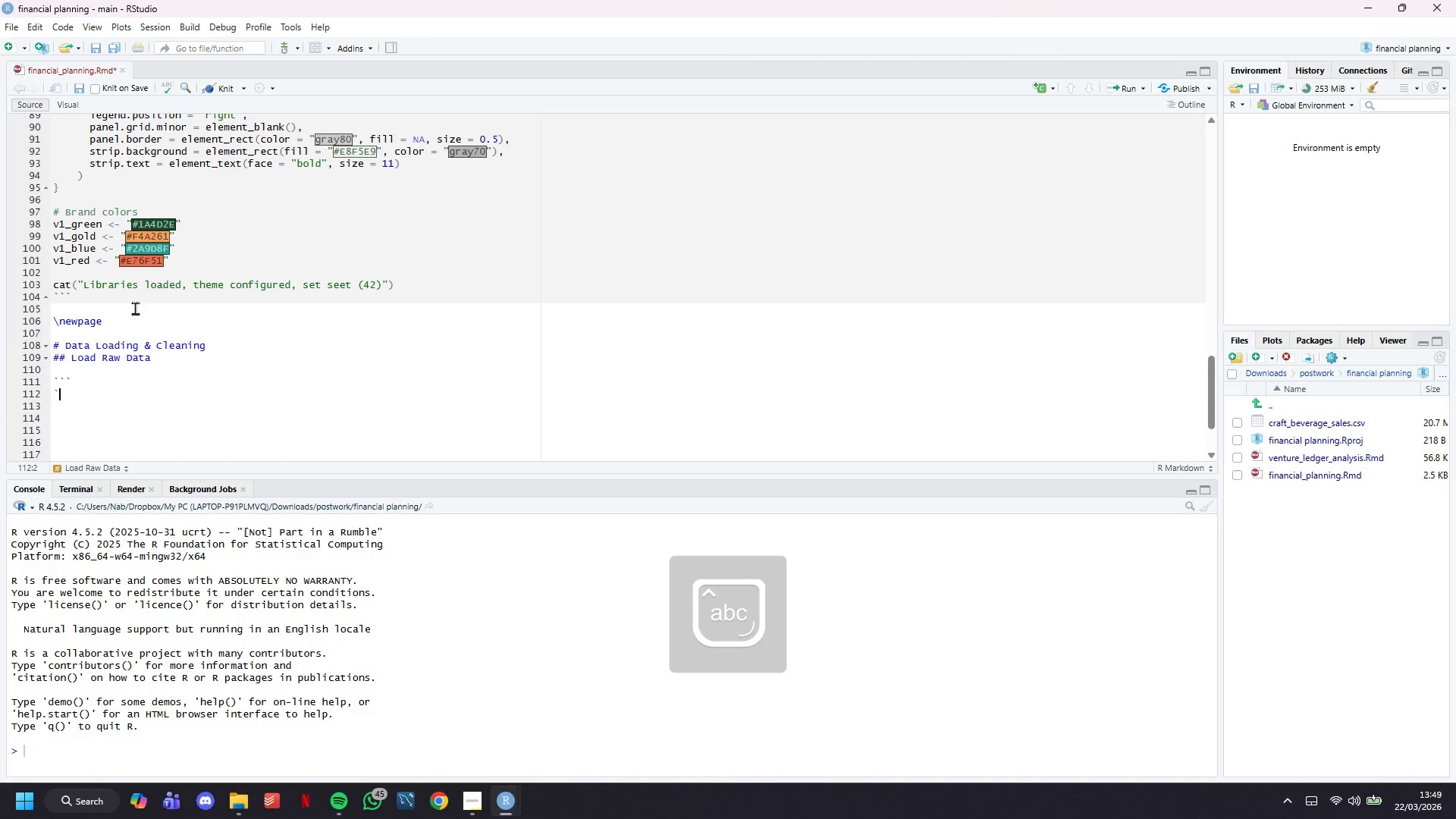 
key(Backquote)
 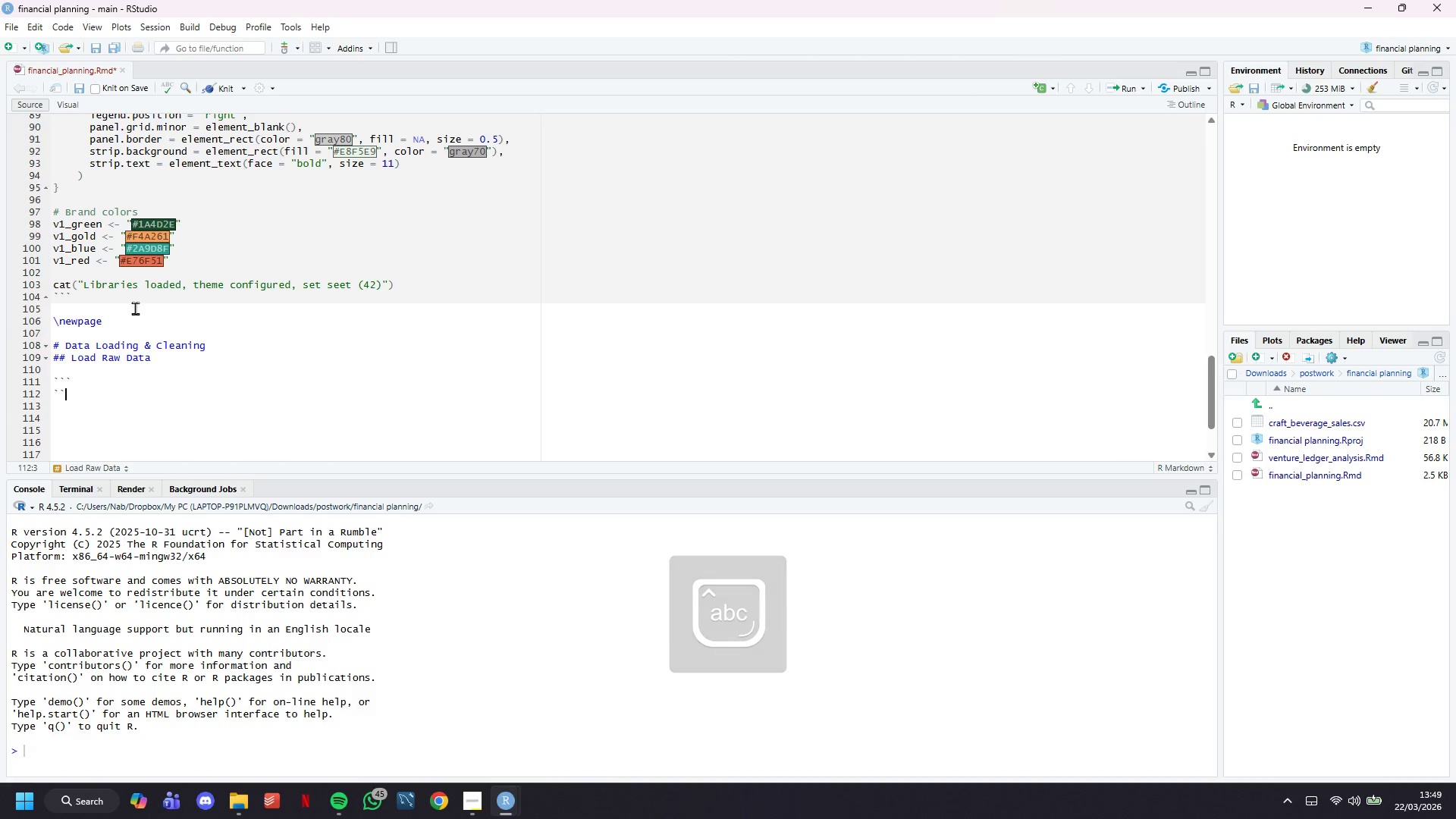 
key(Backquote)
 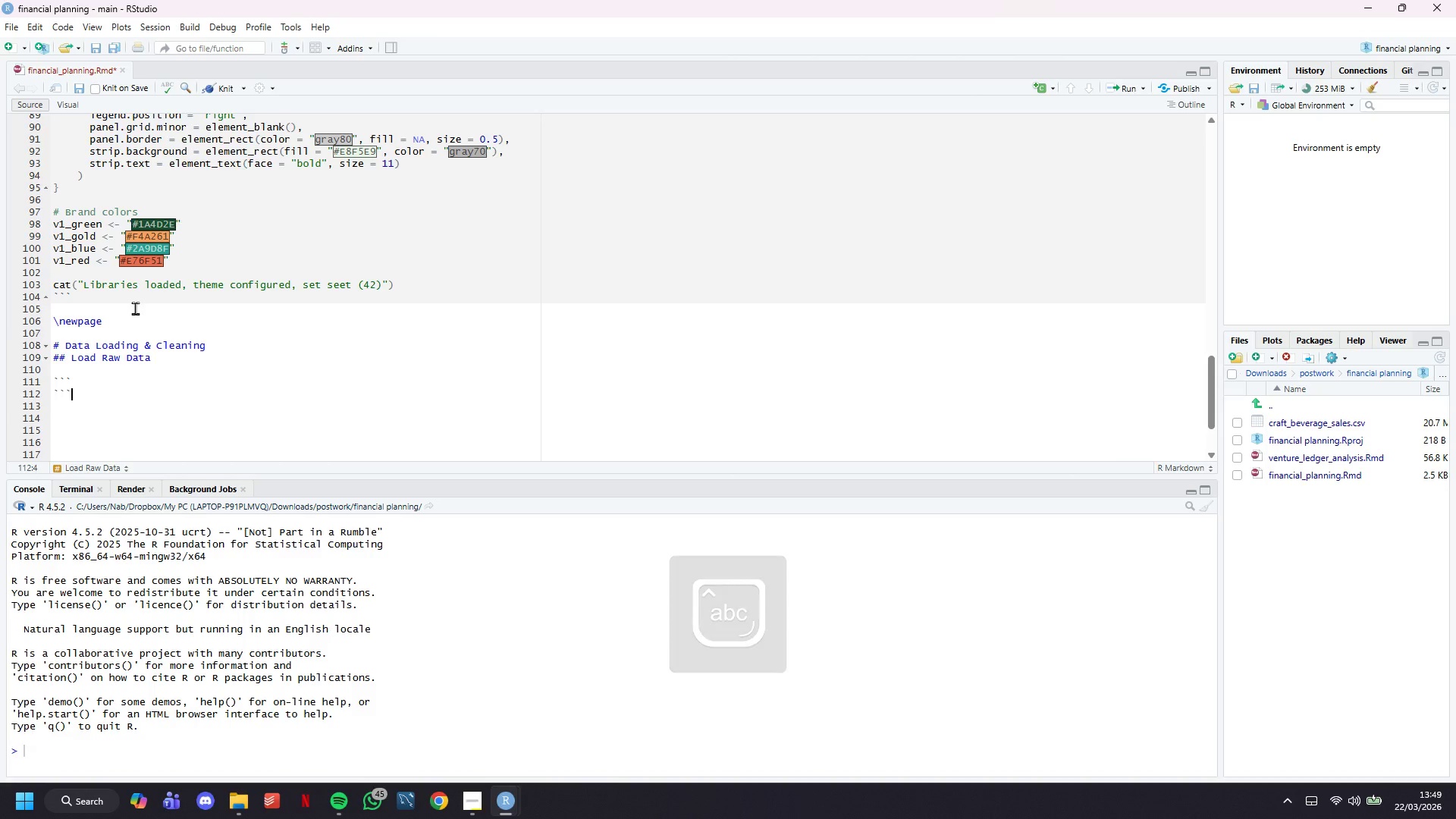 
key(Backquote)
 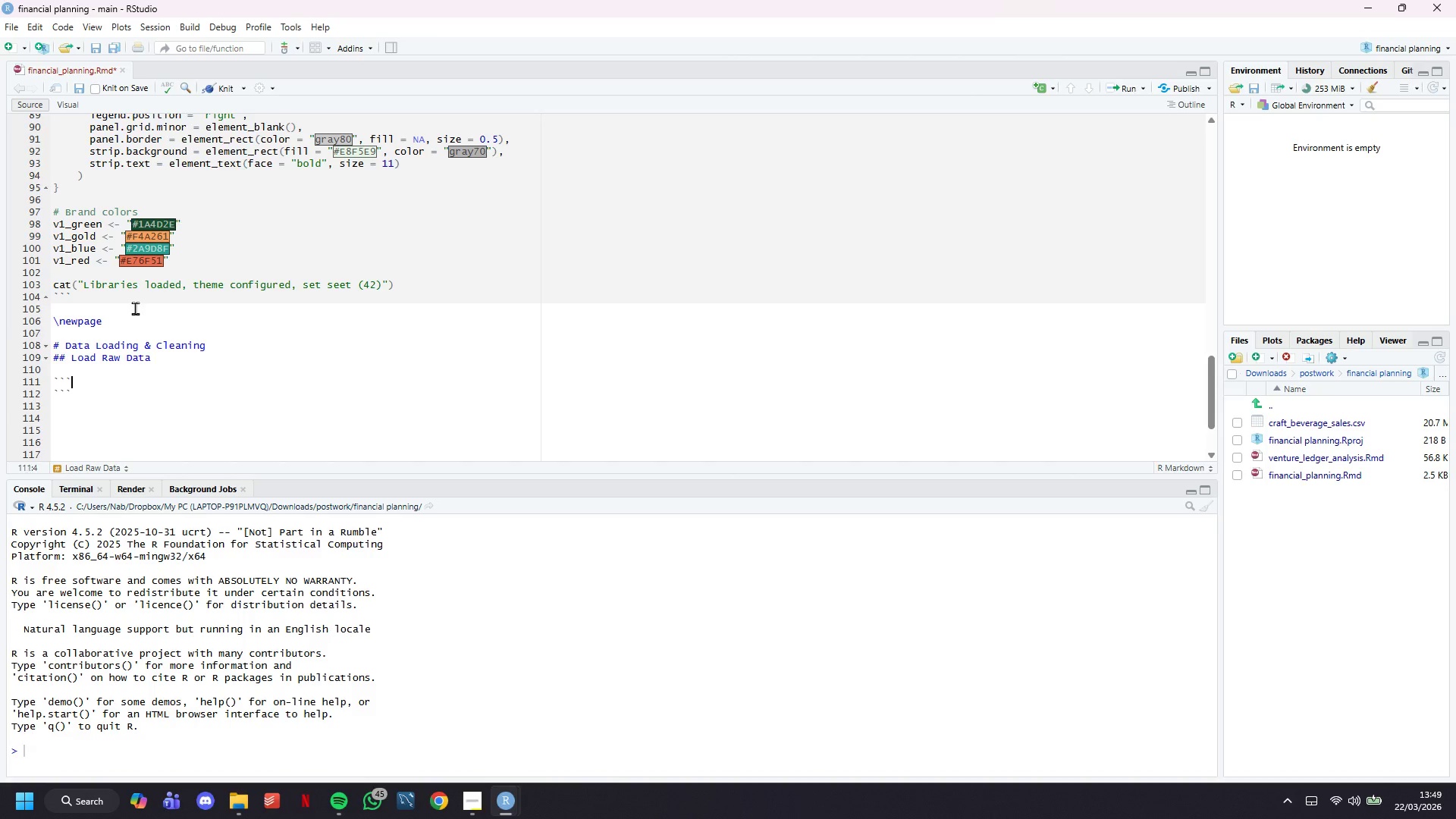 
key(ArrowUp)
 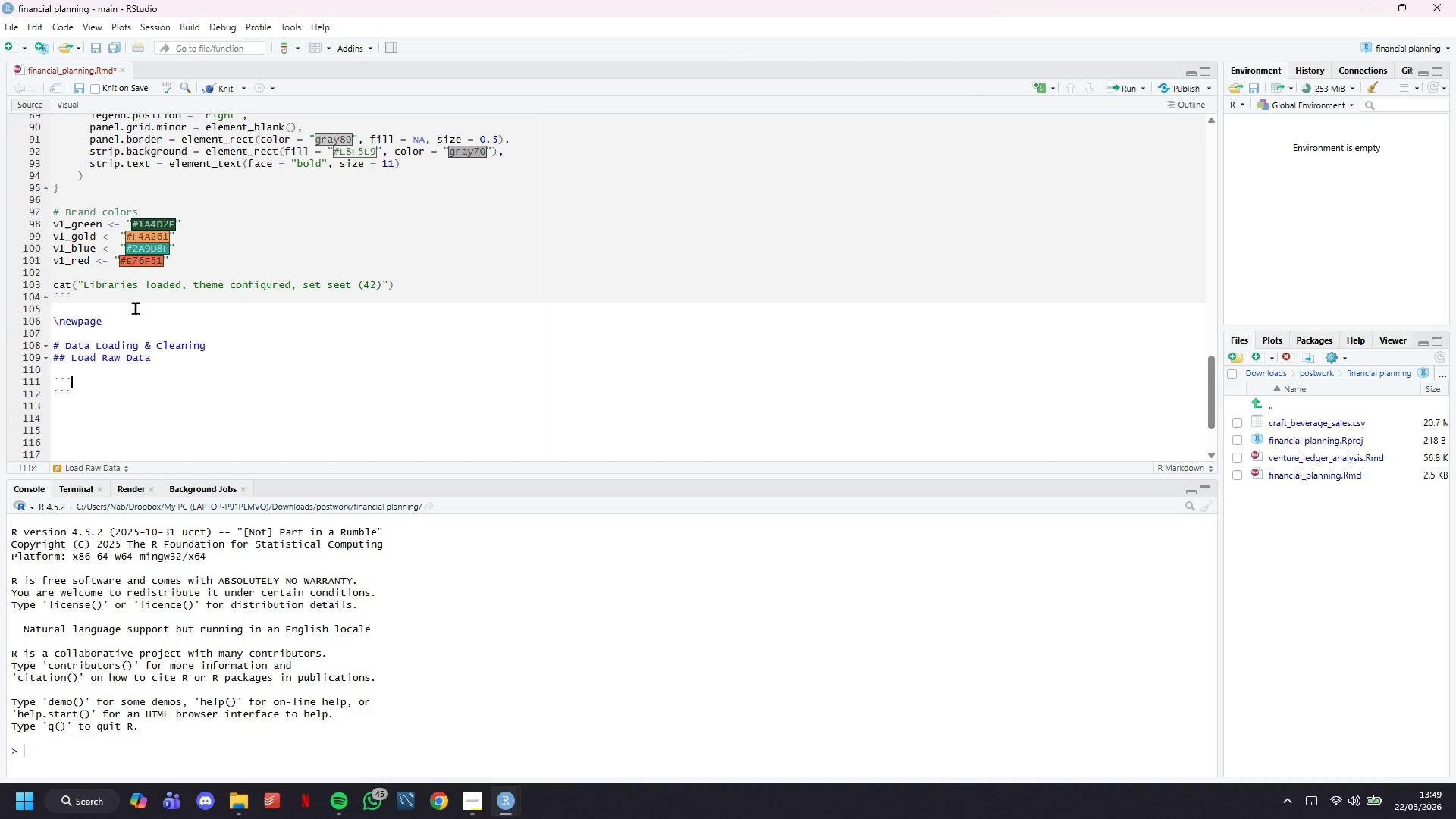 
type({r load-data)
 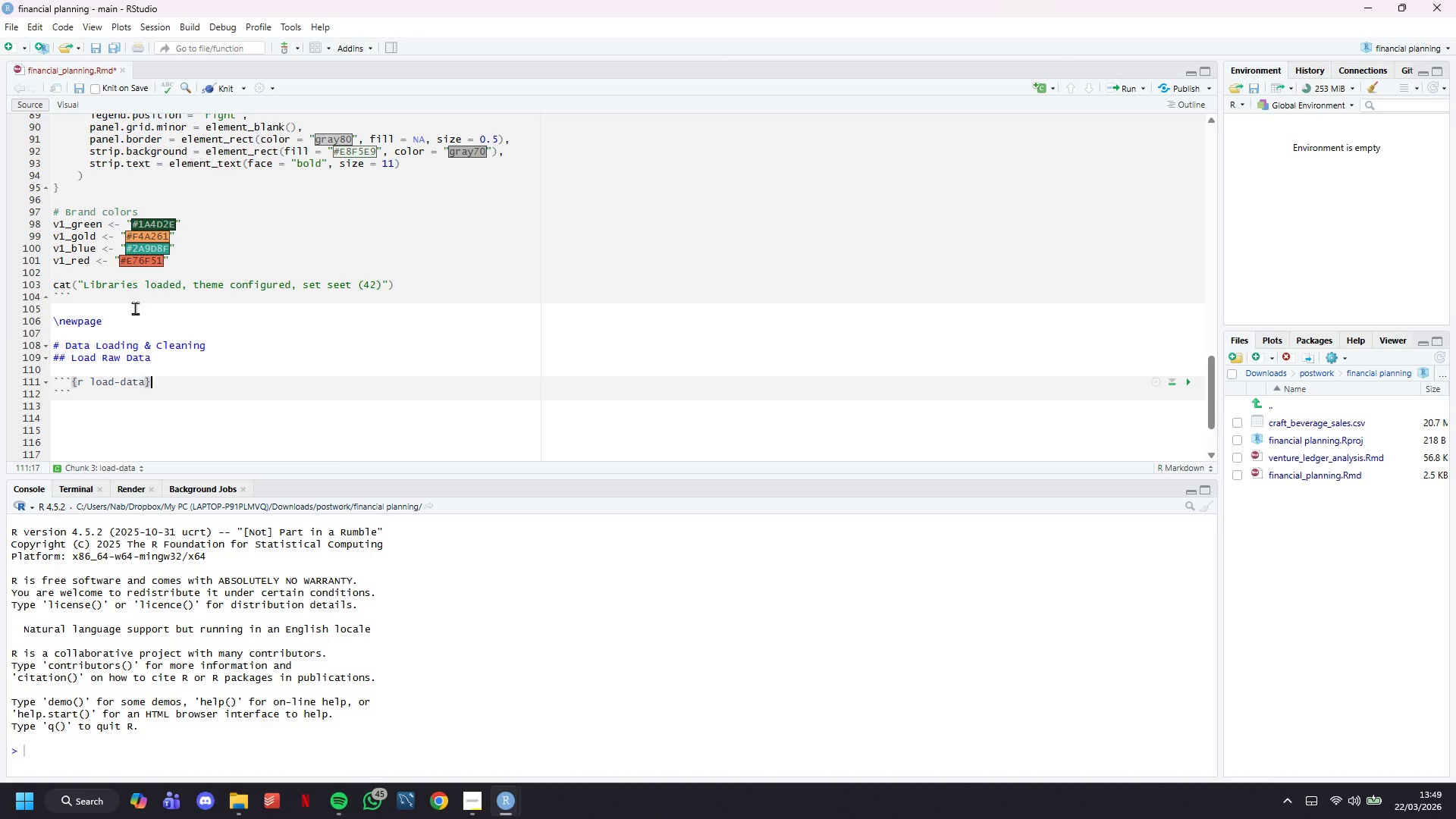 
key(ArrowRight)
 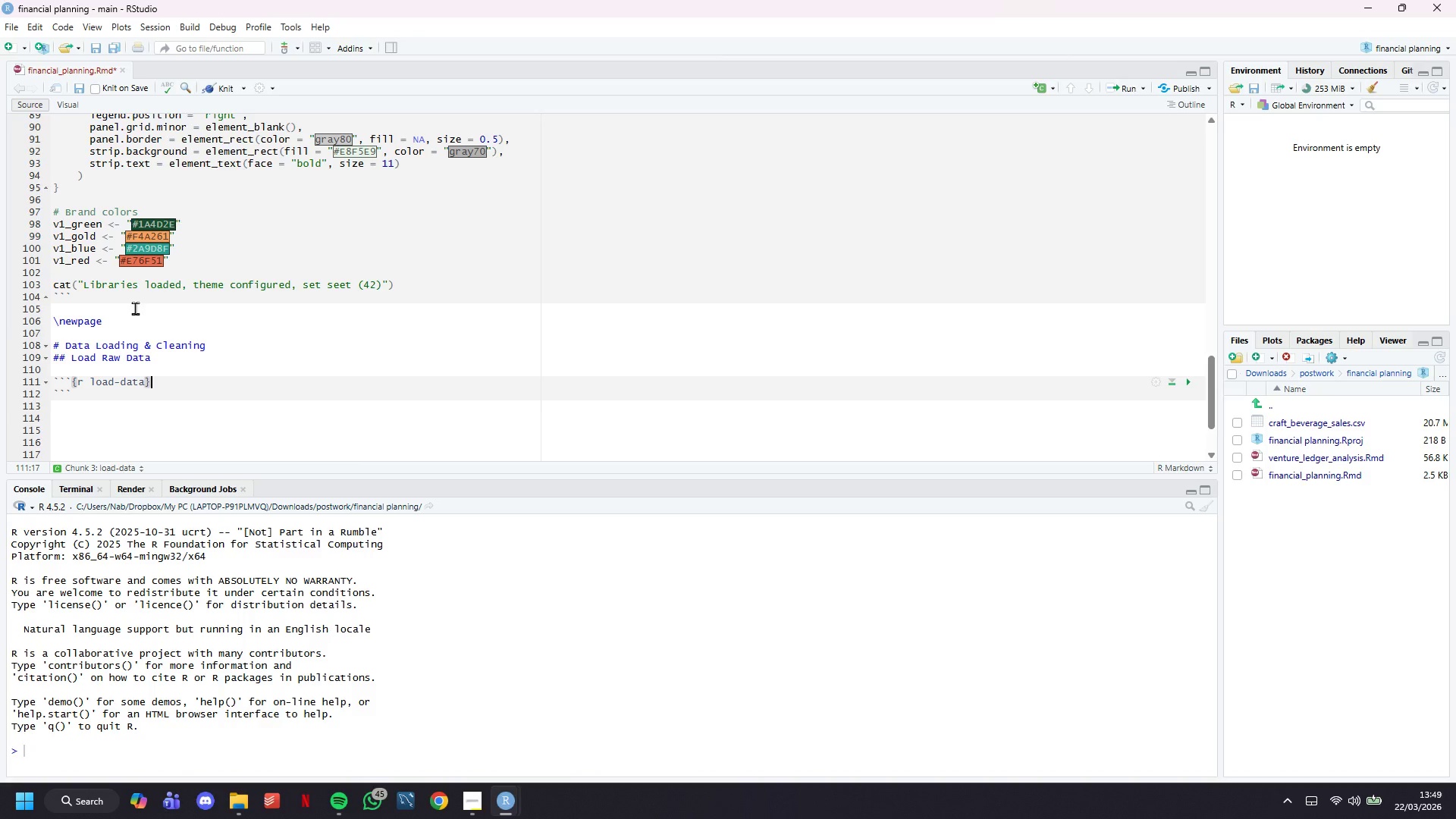 
key(Enter)
 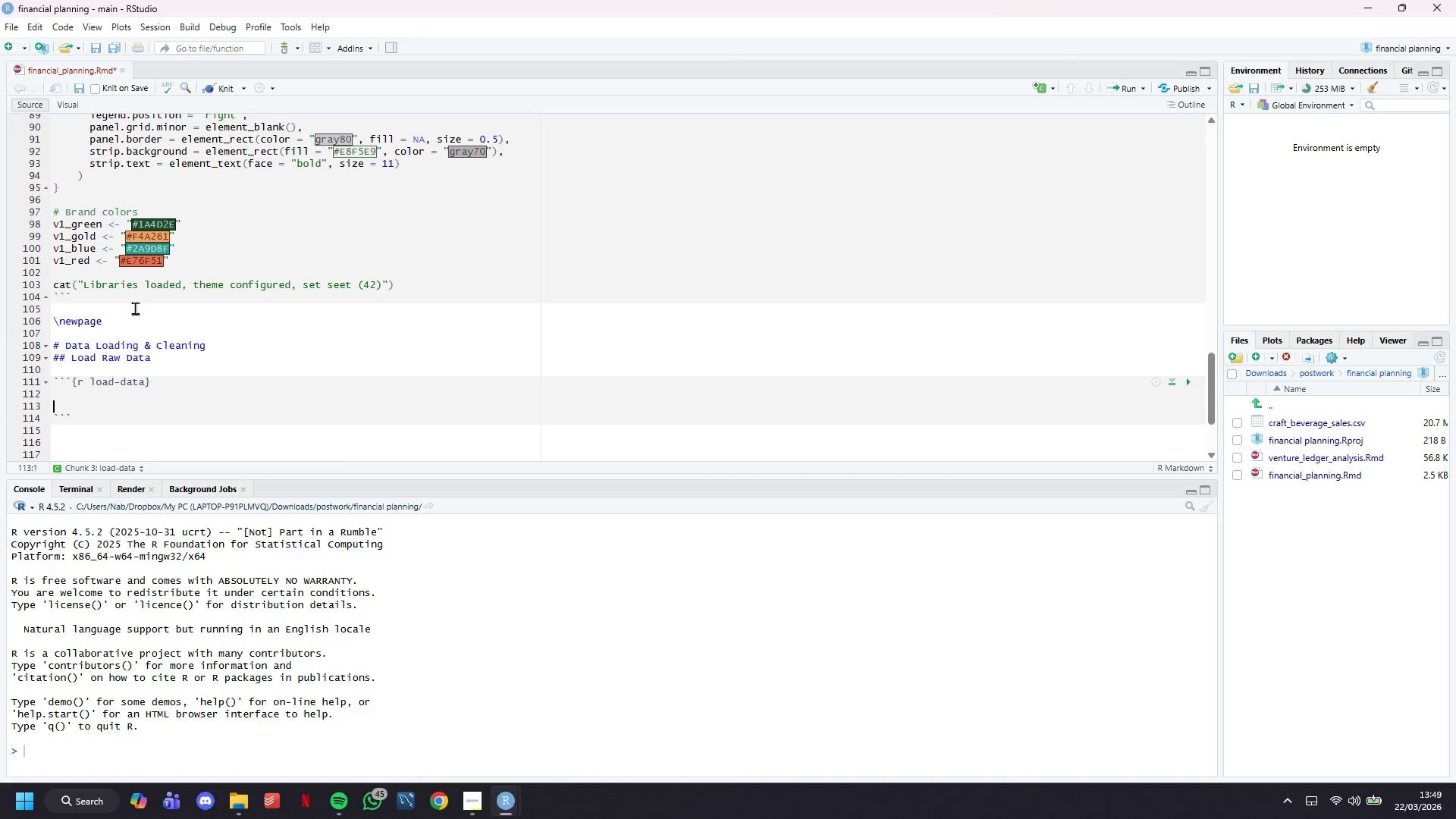 
key(Enter)
 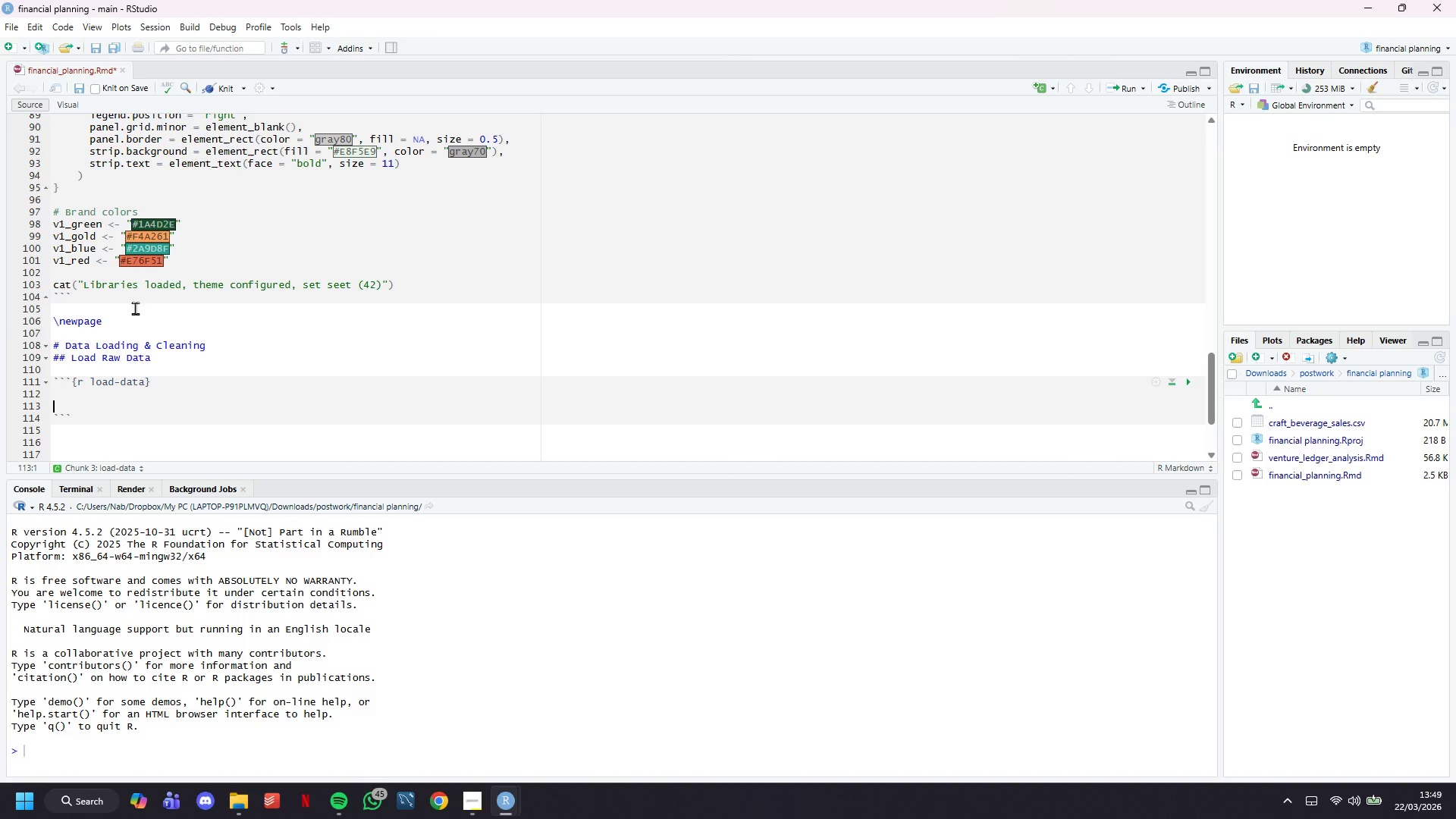 
key(ArrowUp)
 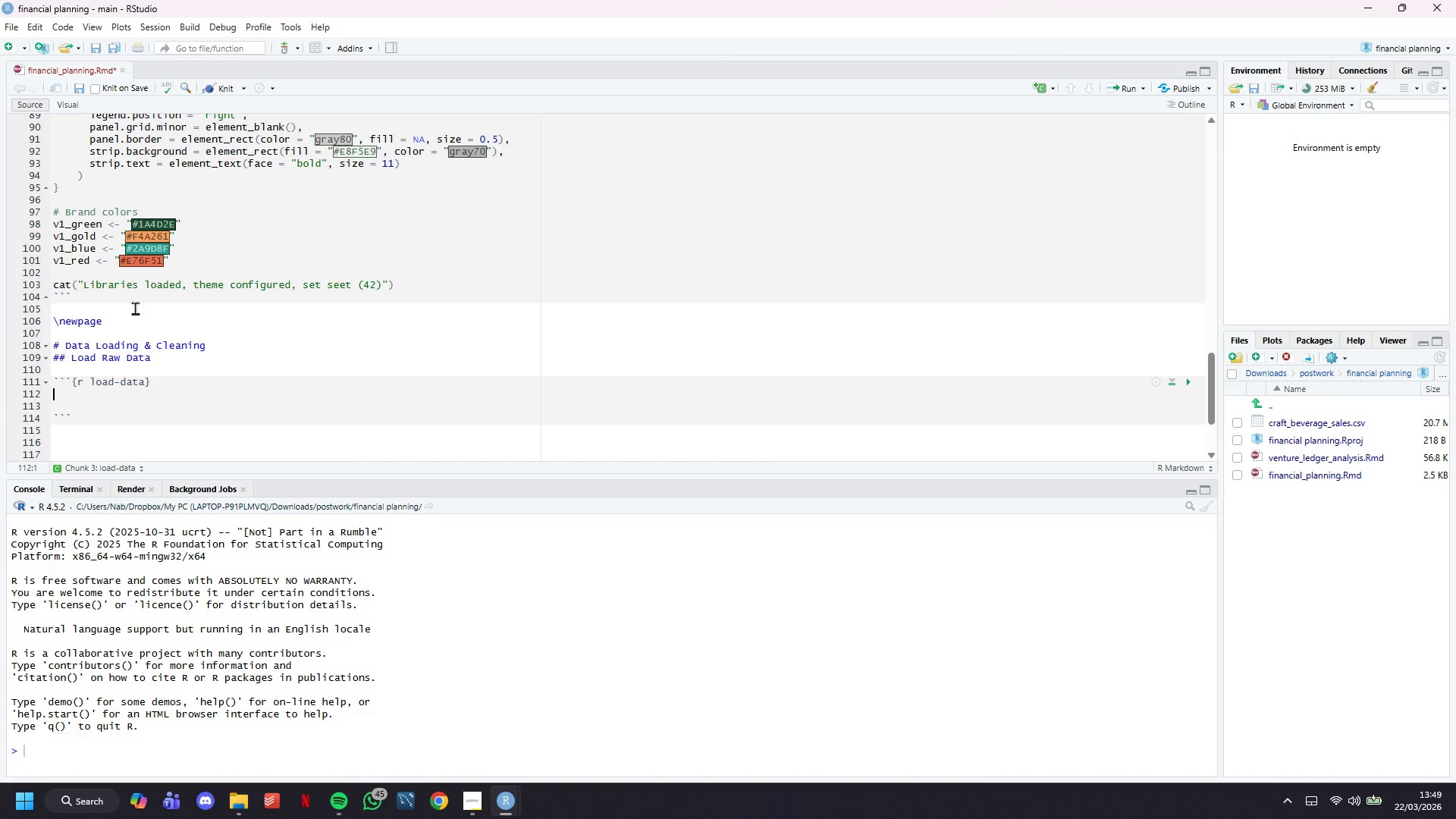 
type(# Load craft beverage sl)
key(Backspace)
type(ales data)
 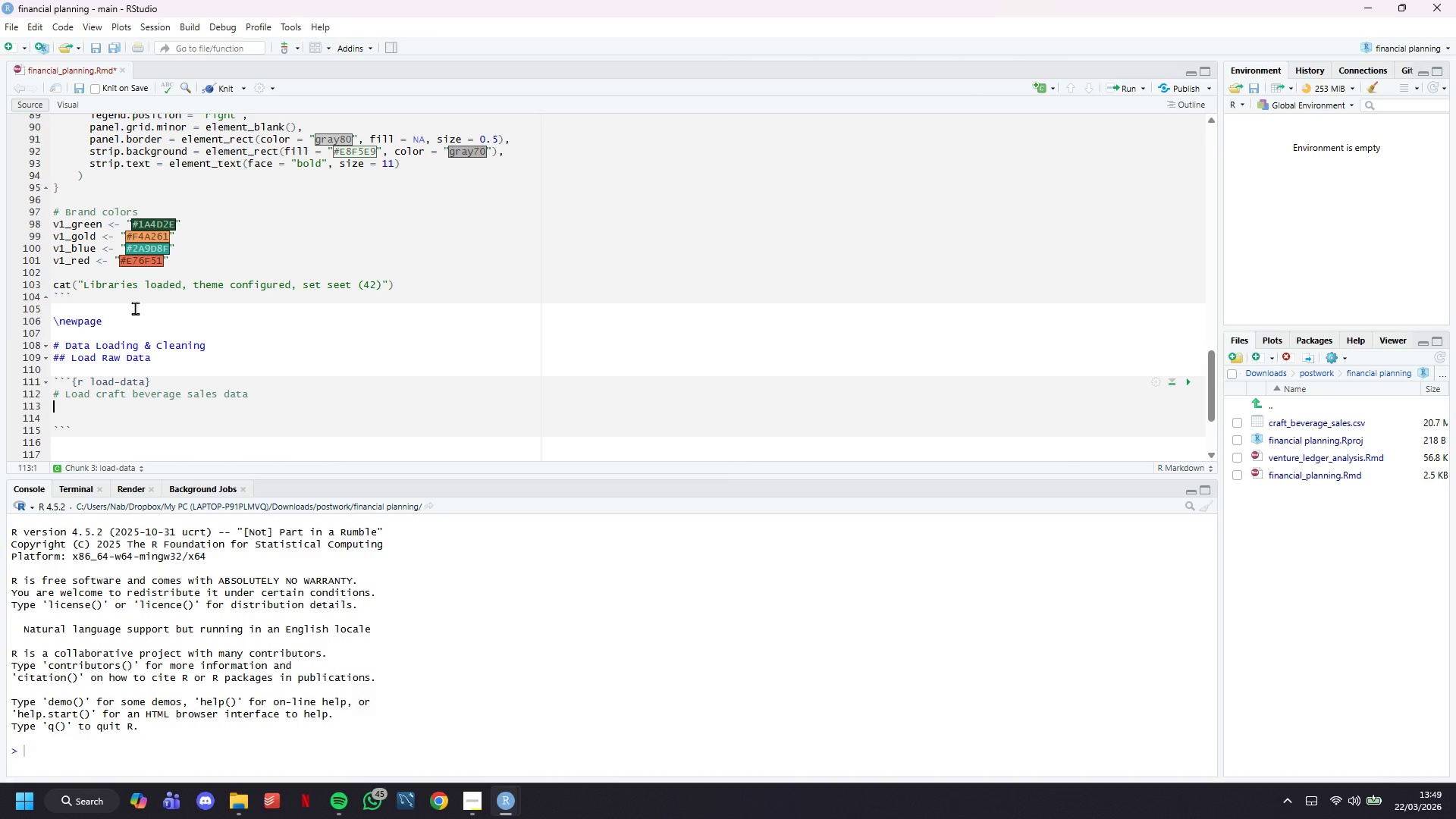 
key(Enter)
 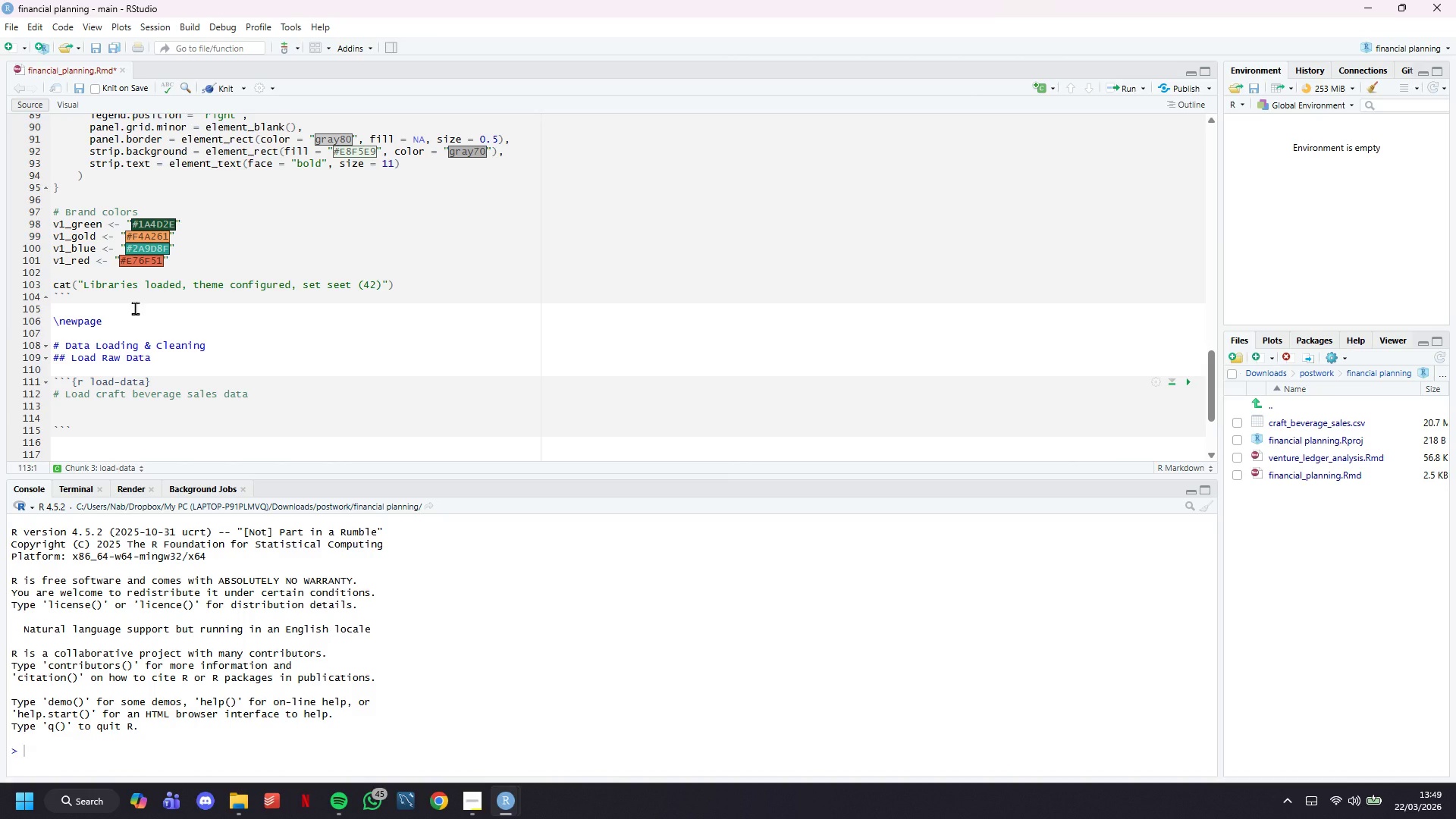 
type(sales <- read_csv(craft)
key(Backspace)
key(Backspace)
key(Backspace)
key(Backspace)
key(Backspace)
type("craf)
key(Backspace)
type(ft)sale)
key(Backspace)
key(Backspace)
key(Backspace)
key(Backspace)
key(Backspace)
type(_sales.v)
key(Backspace)
type(csv)
 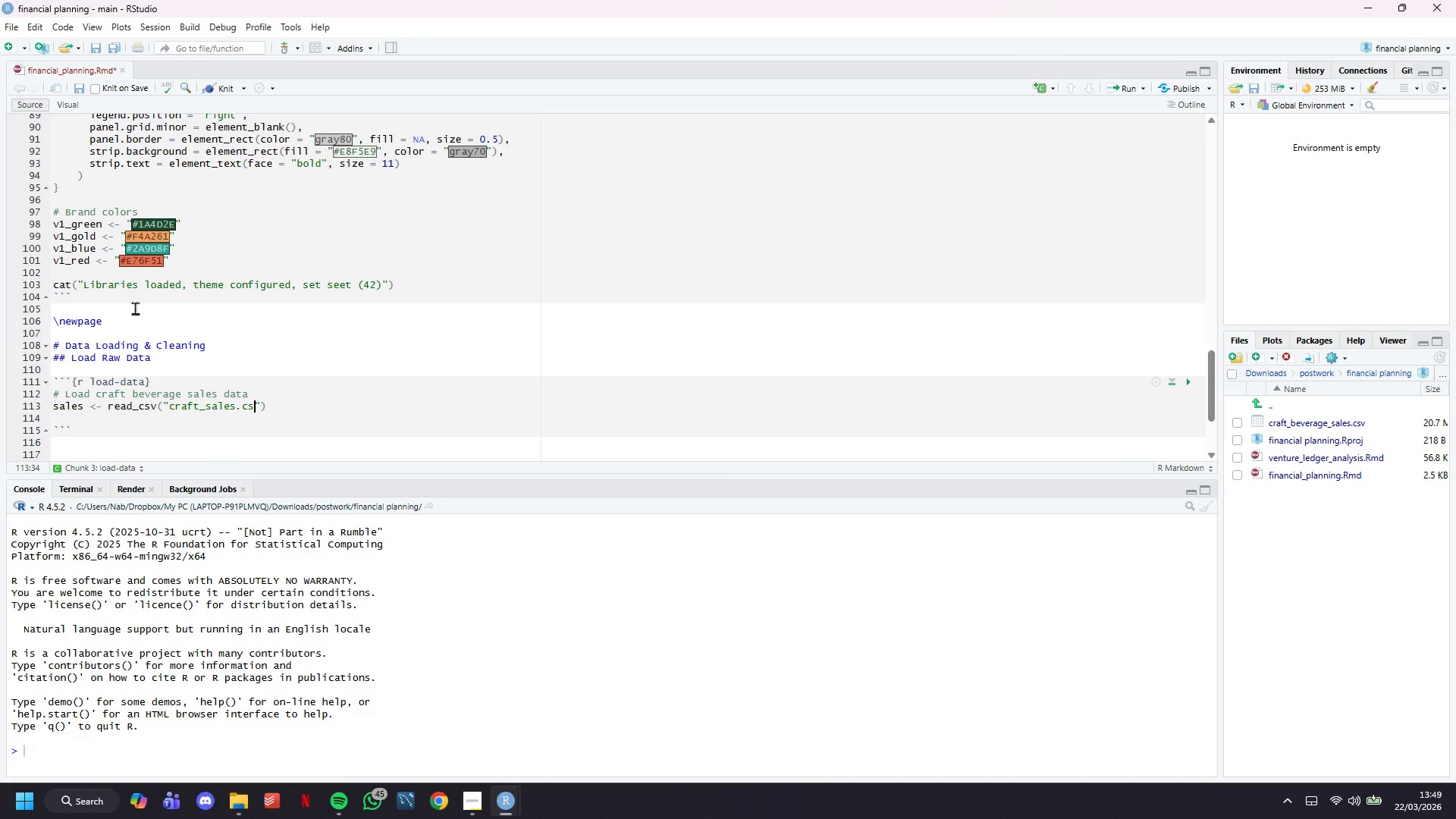 
 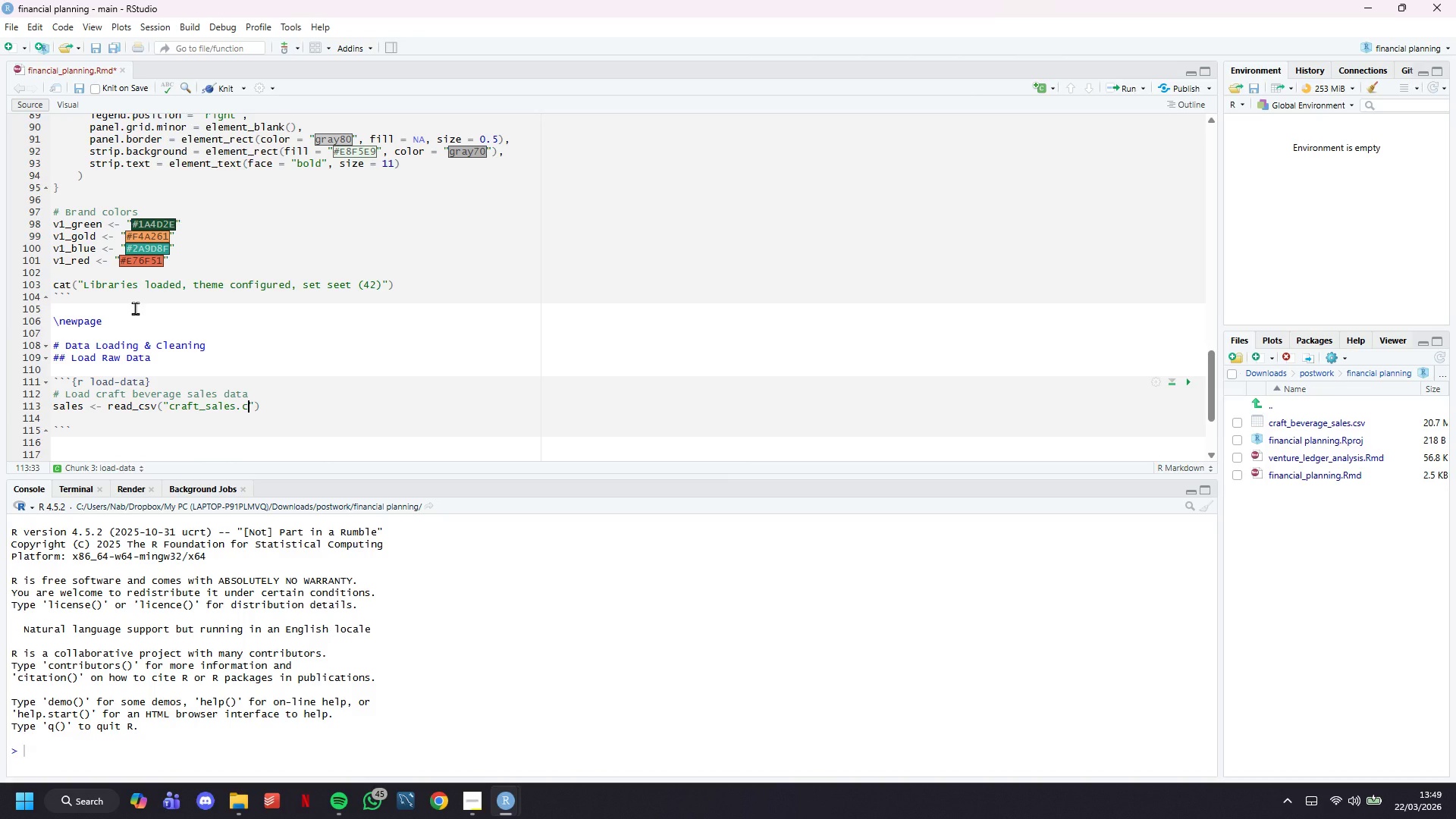 
key(ArrowRight)
 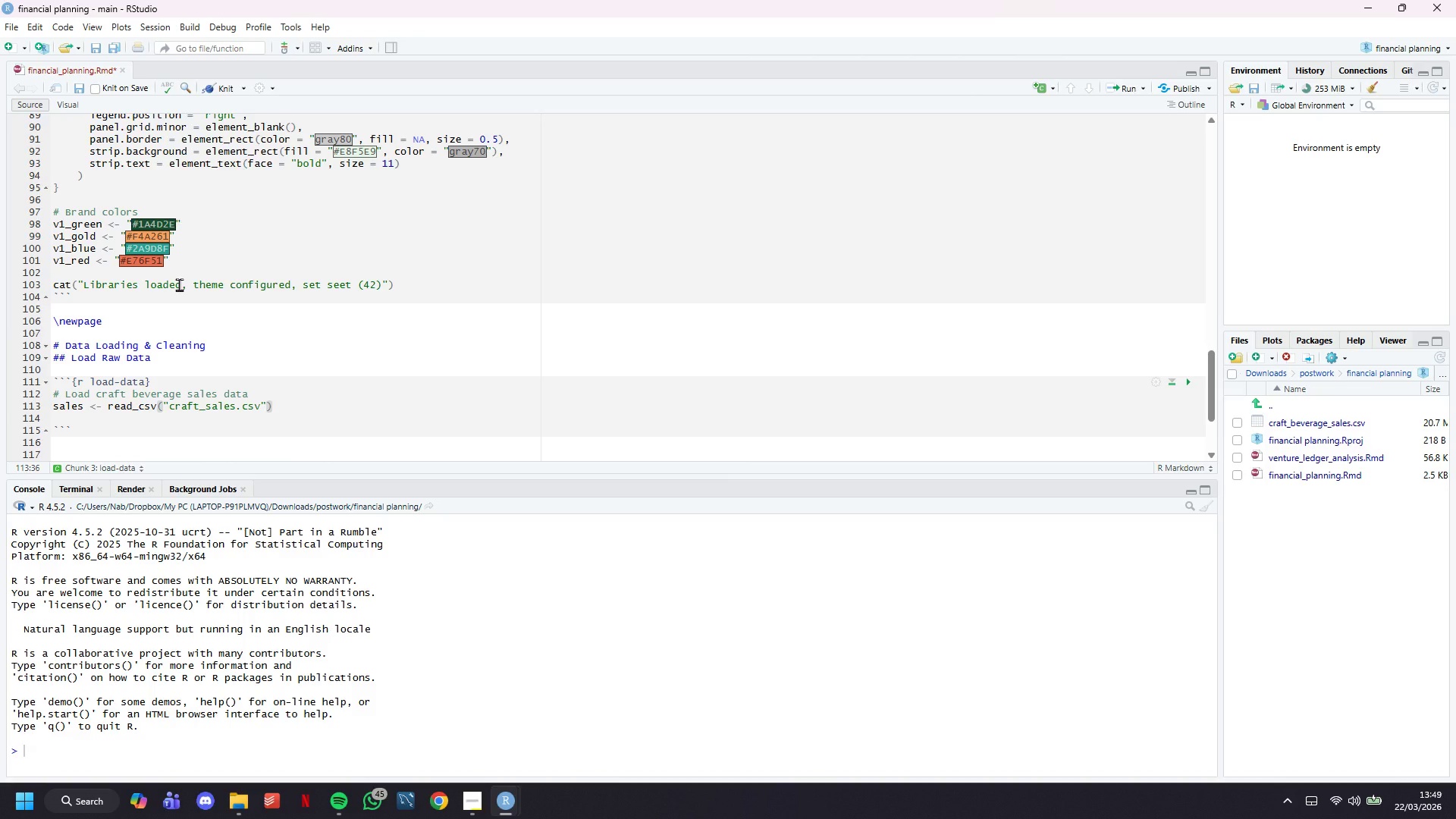 
type(, show_o)
key(Backspace)
type(col_y)
key(Backspace)
type(types = FALSE)
 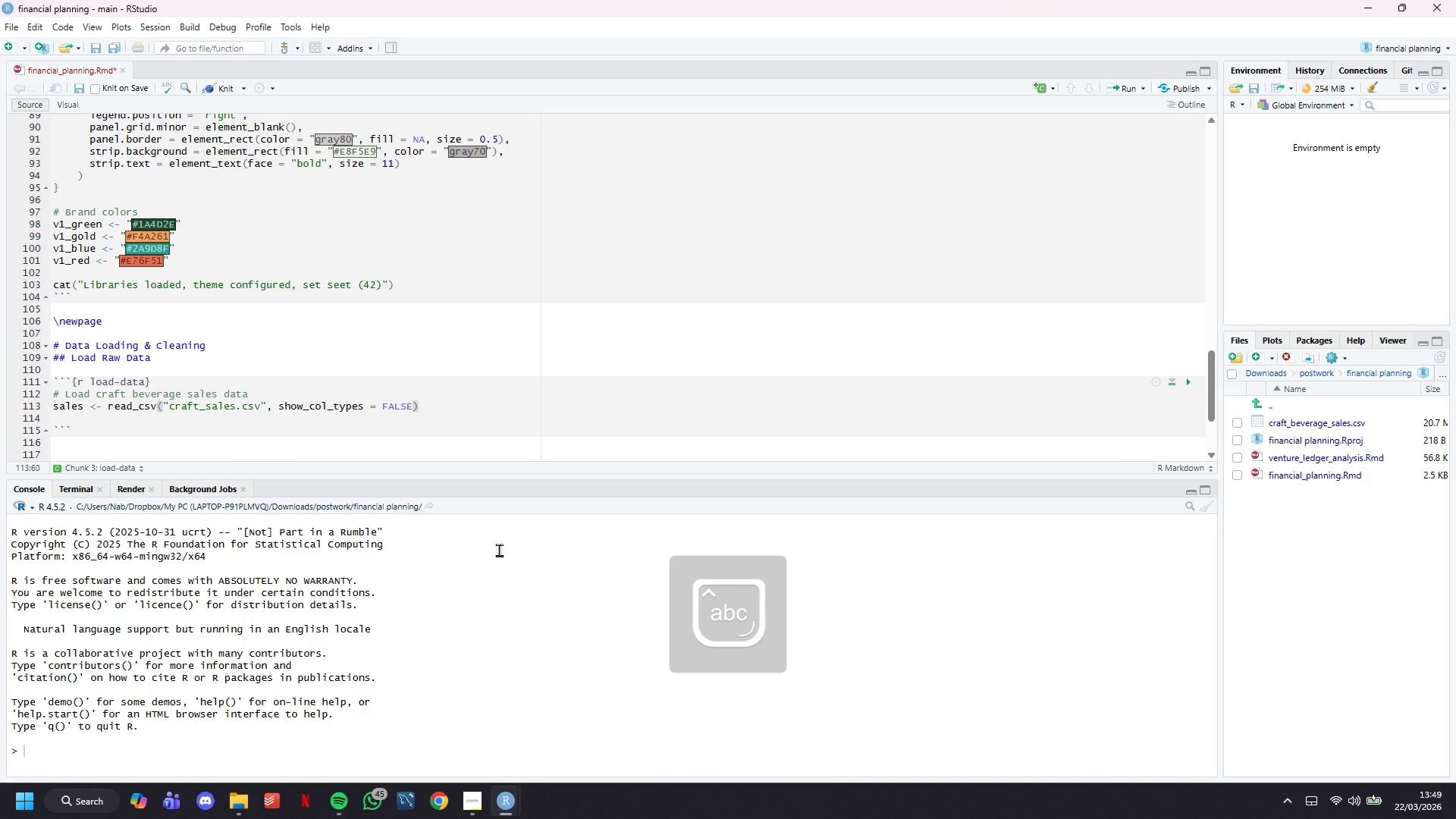 
scroll: coordinate [551, 489], scroll_direction: down, amount: 3.0
 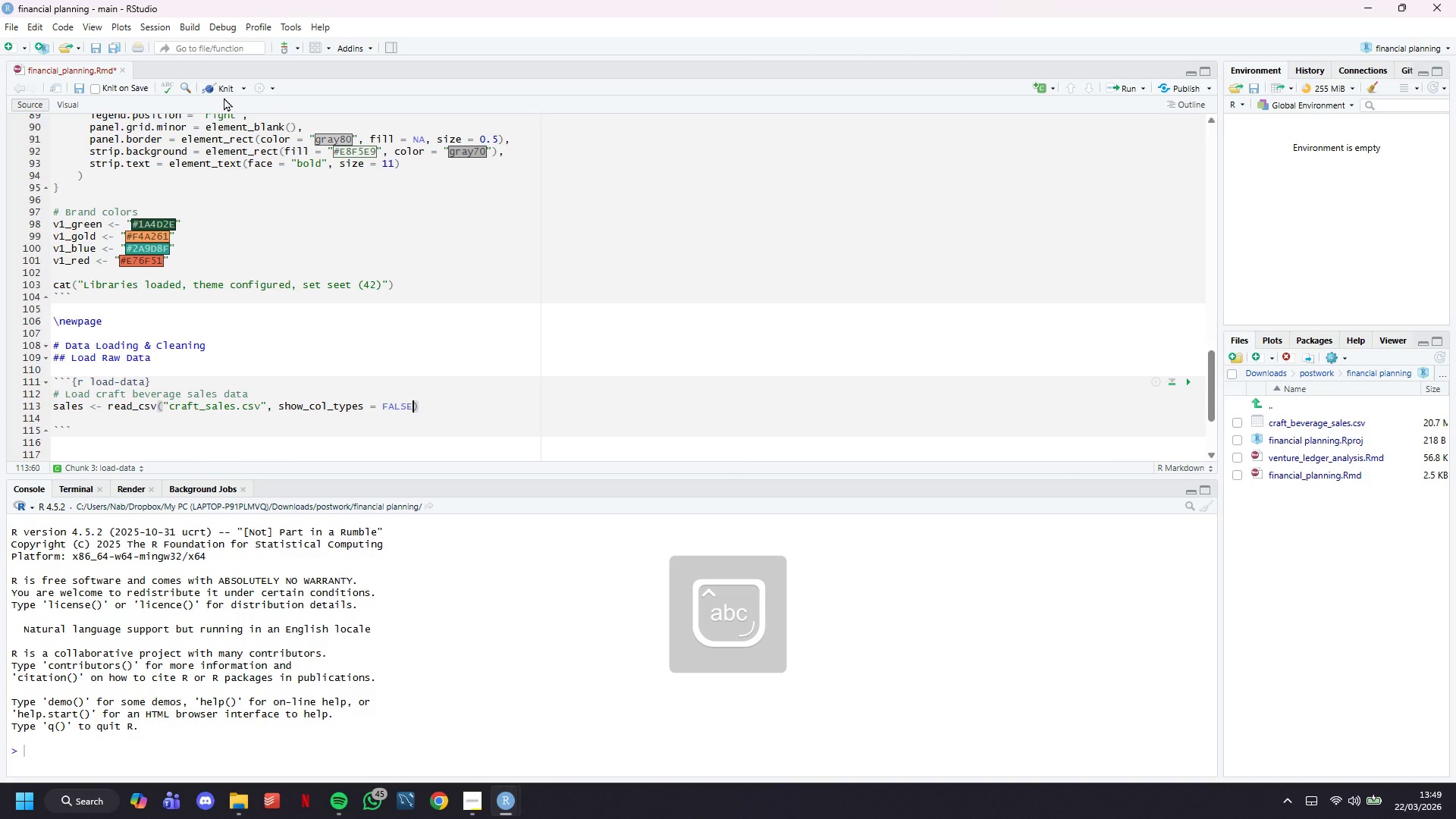 
left_click([221, 88])
 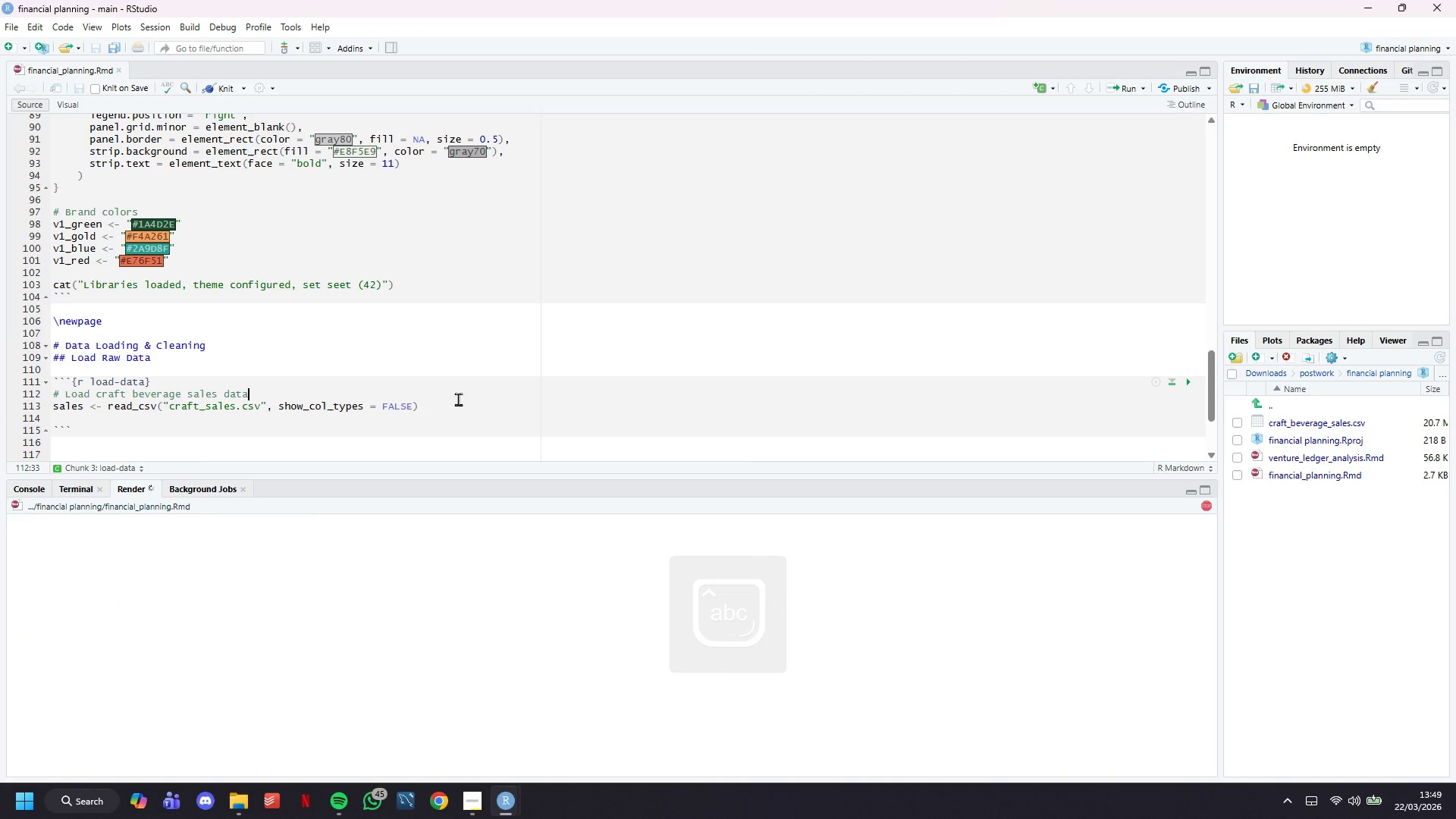 
double_click([467, 407])
 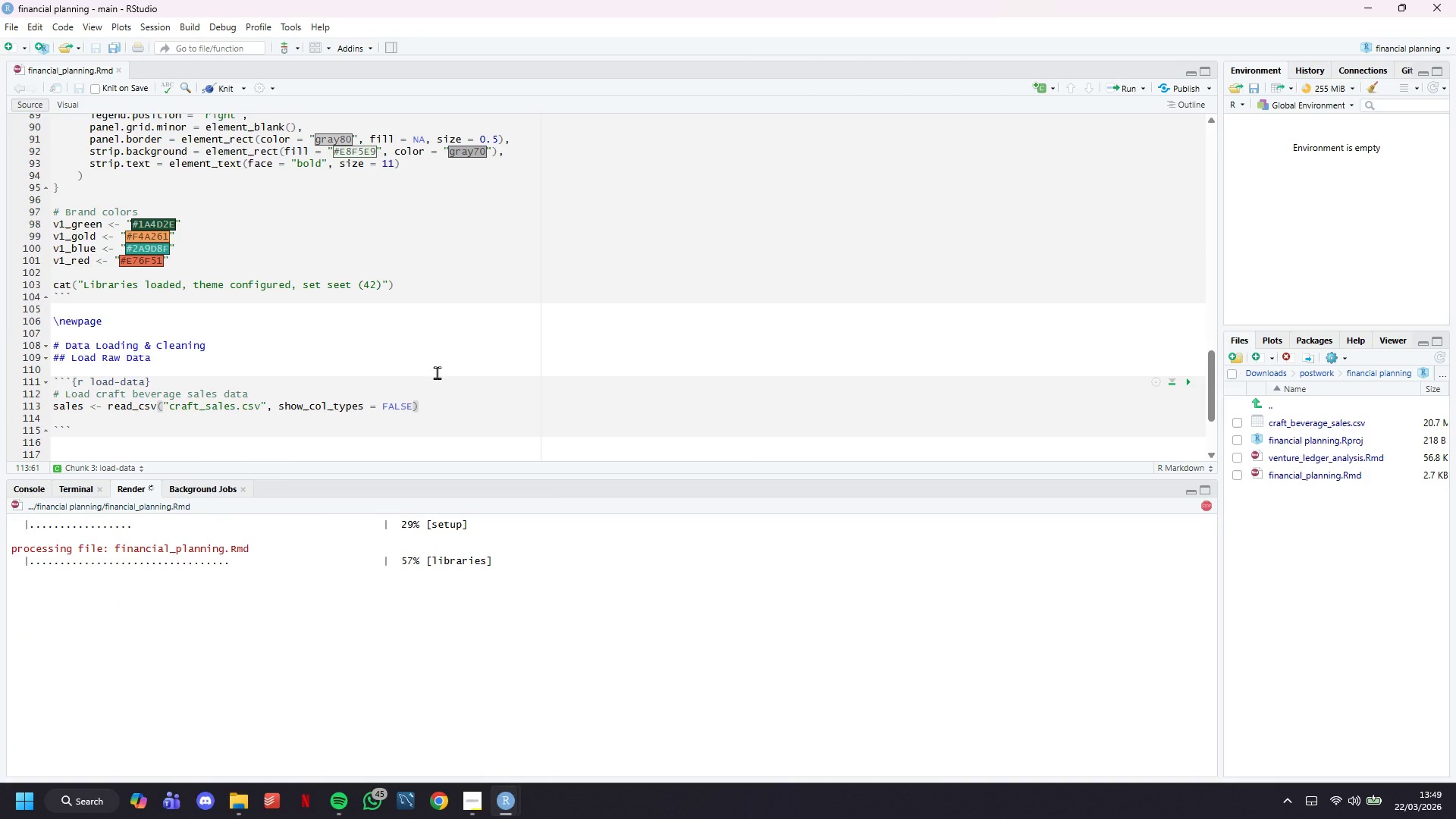 
scroll: coordinate [437, 372], scroll_direction: down, amount: 7.0
 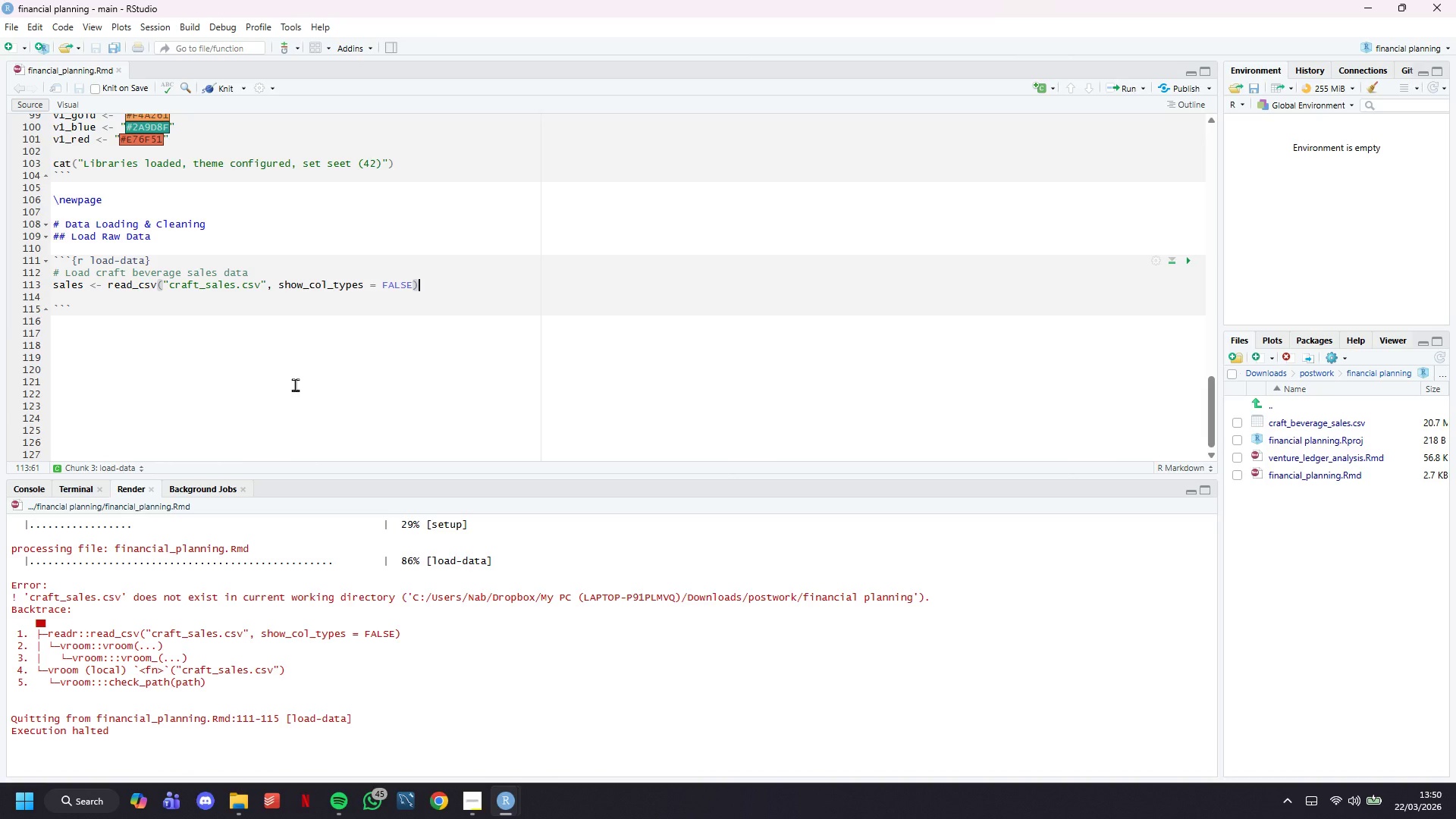 
wait(26.66)
 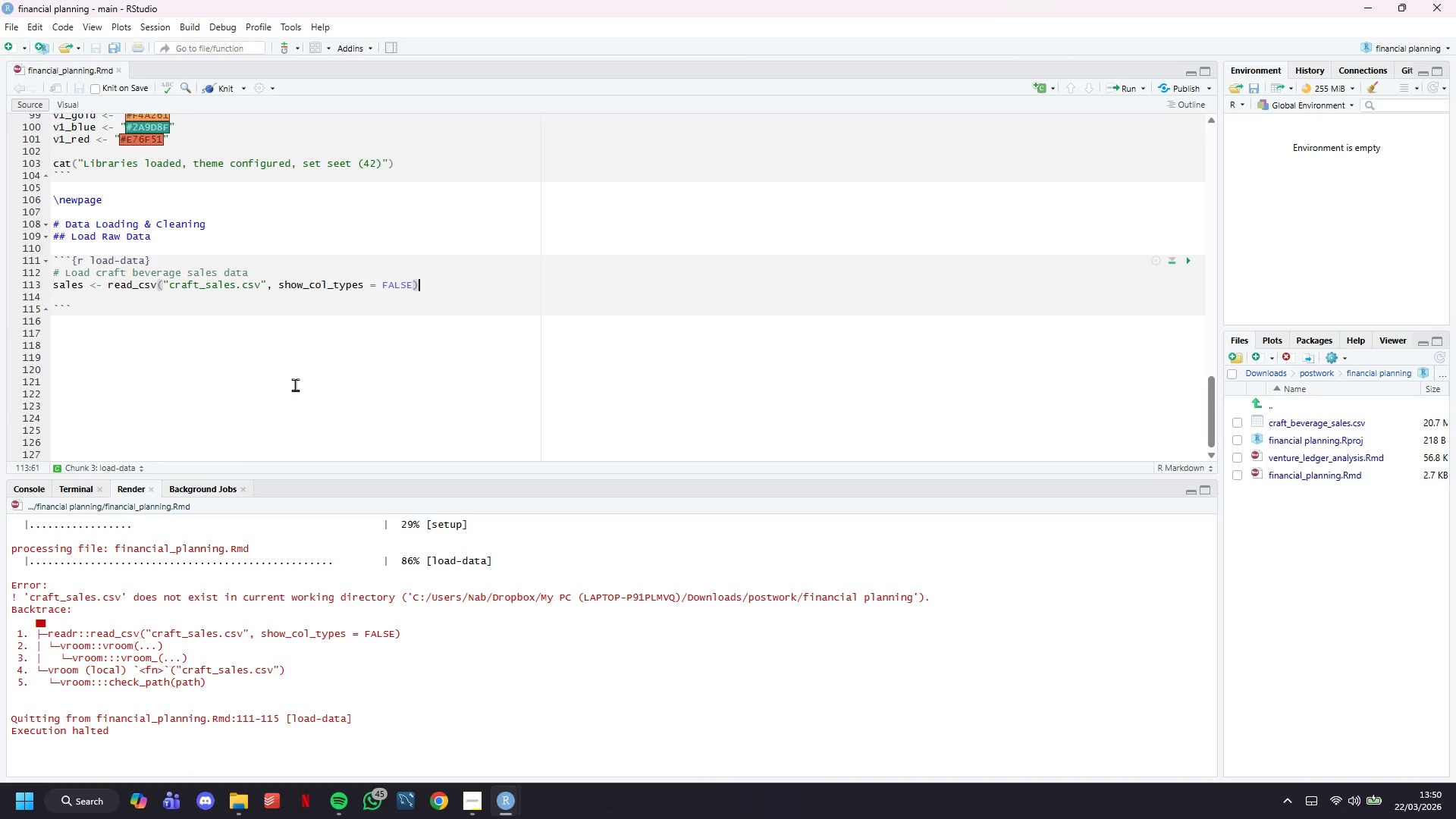 
left_click([215, 281])
 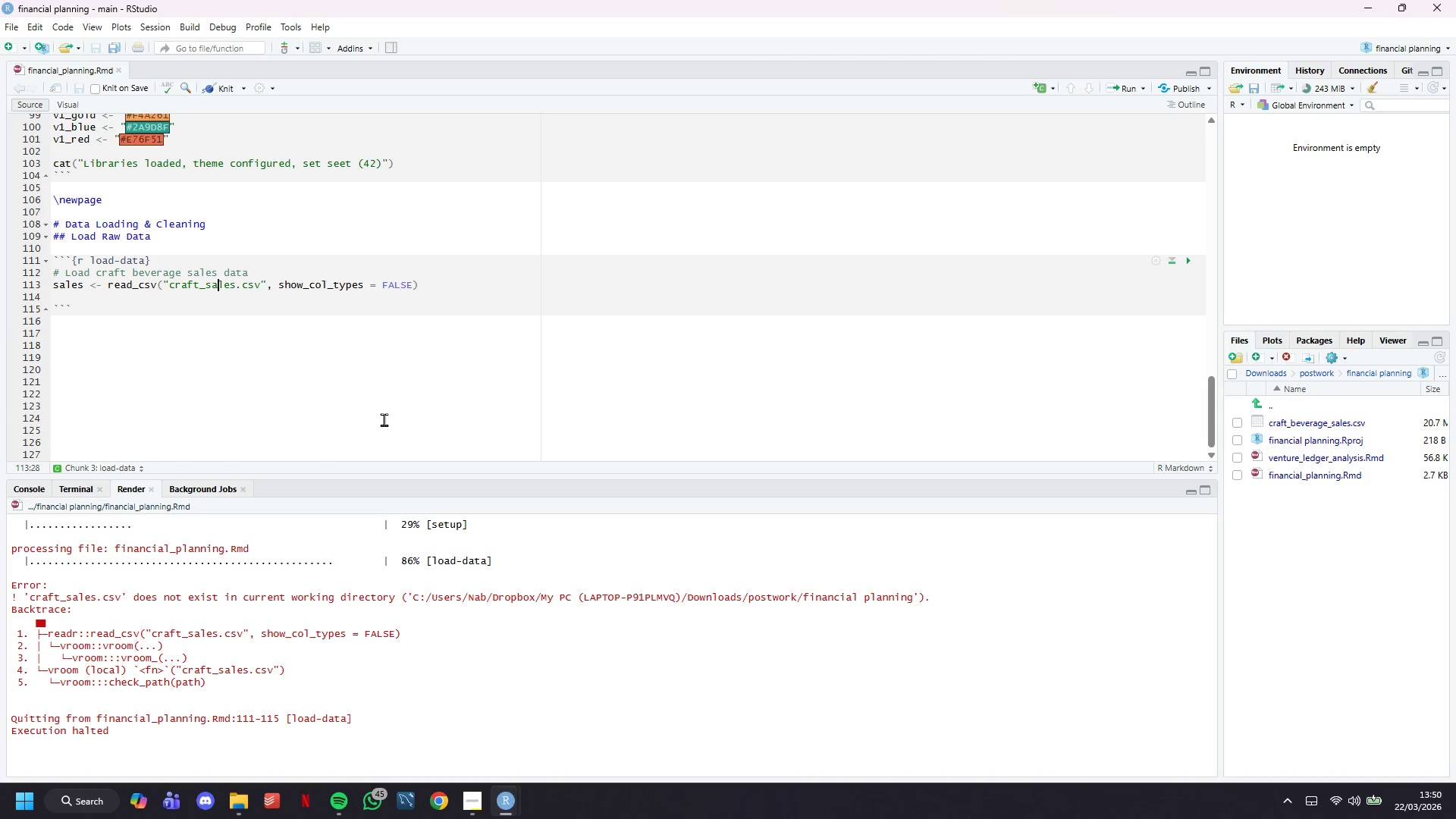 
key(ArrowLeft)
 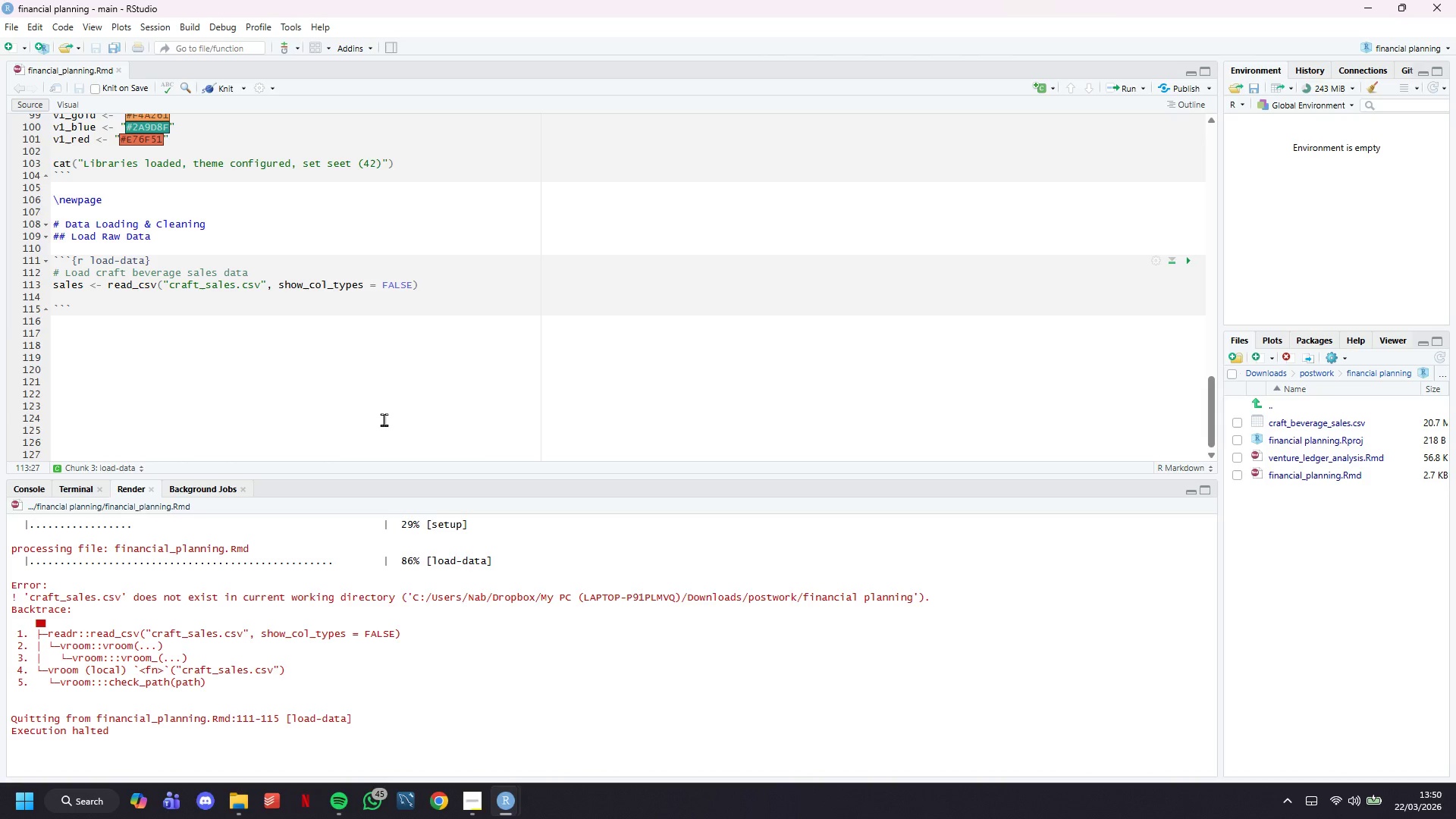 
key(ArrowLeft)
 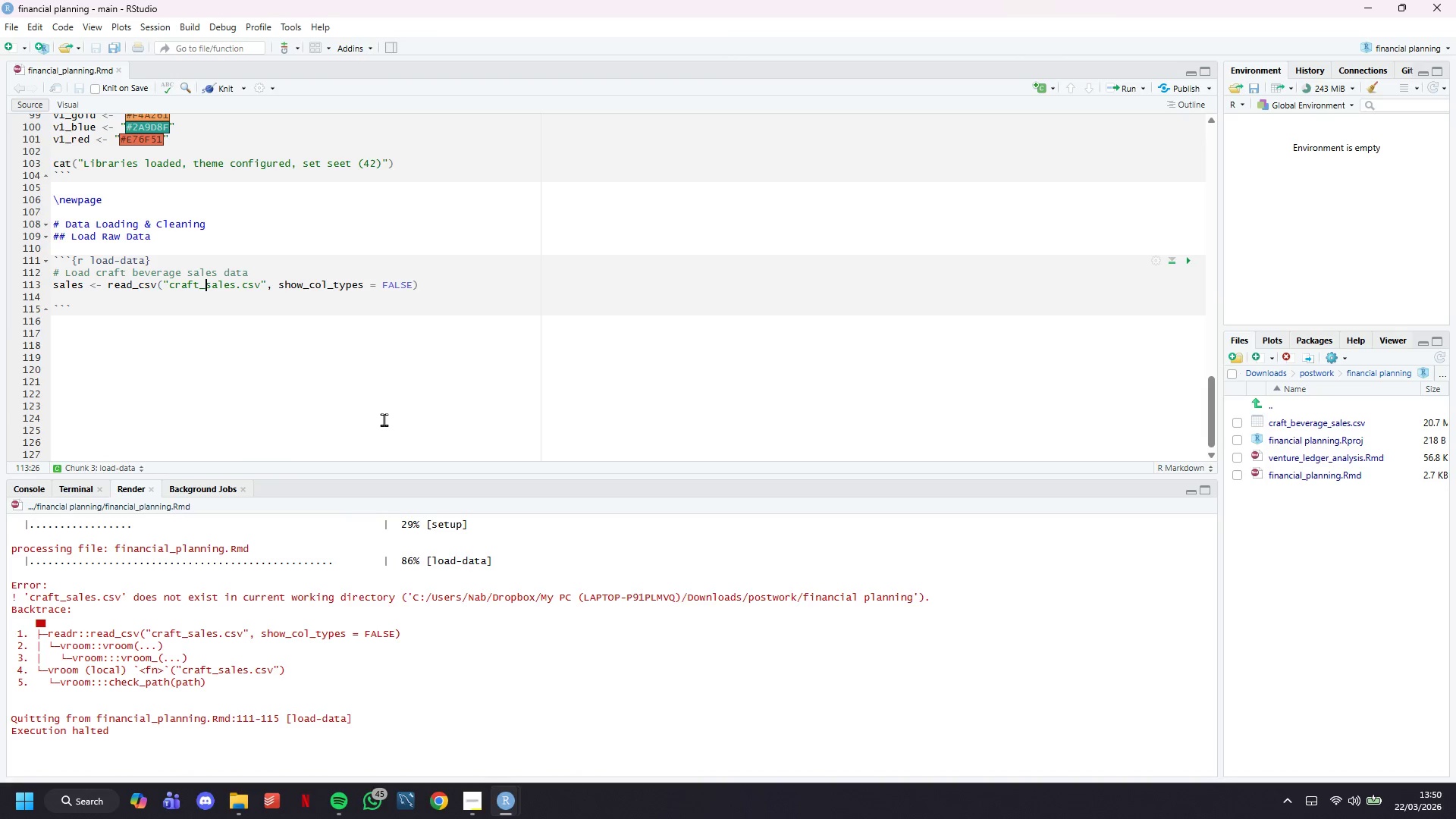 
type(v)
key(Backspace)
type(ber)
key(Backspace)
type(verage_)
 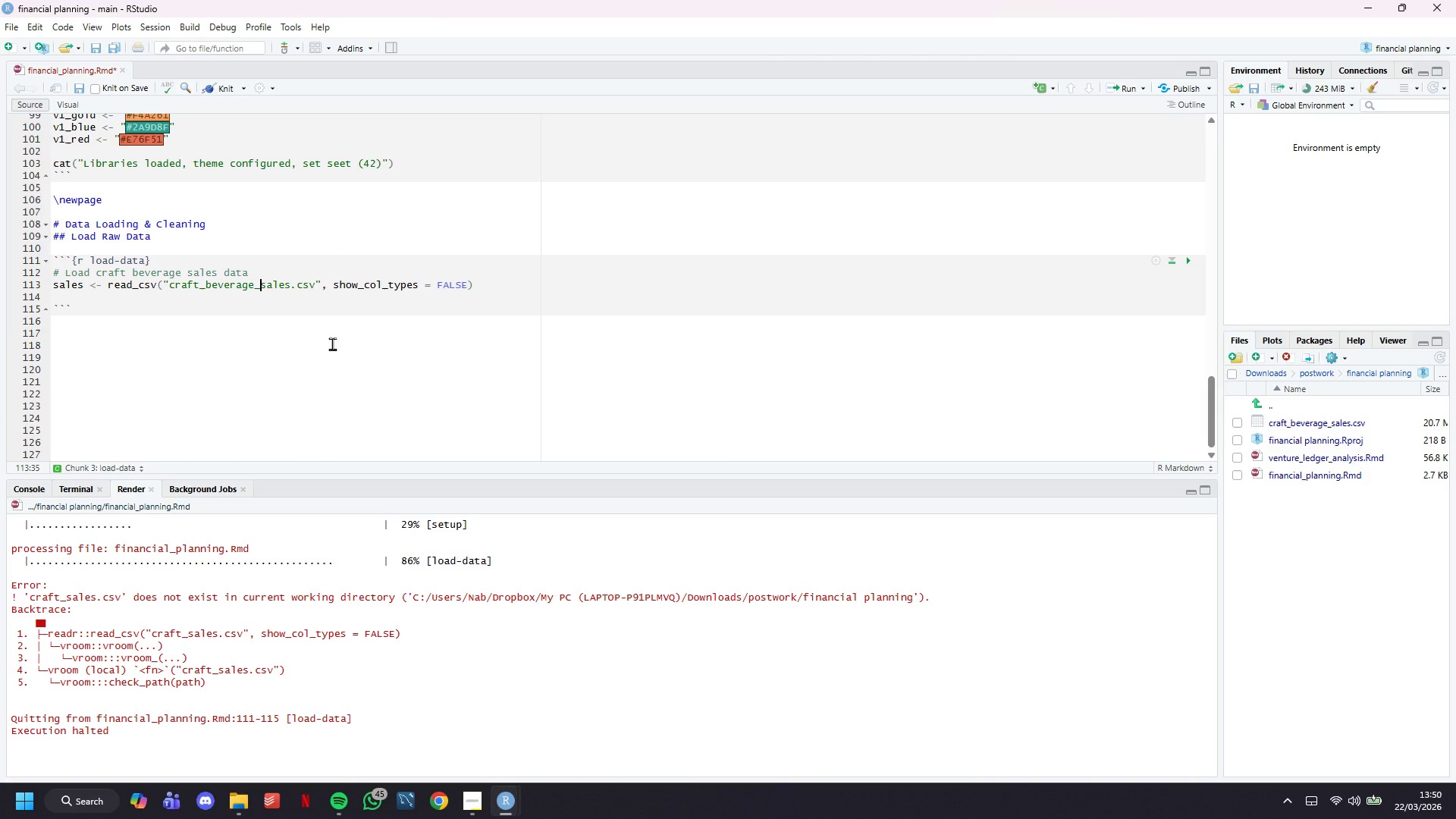 
left_click([221, 87])
 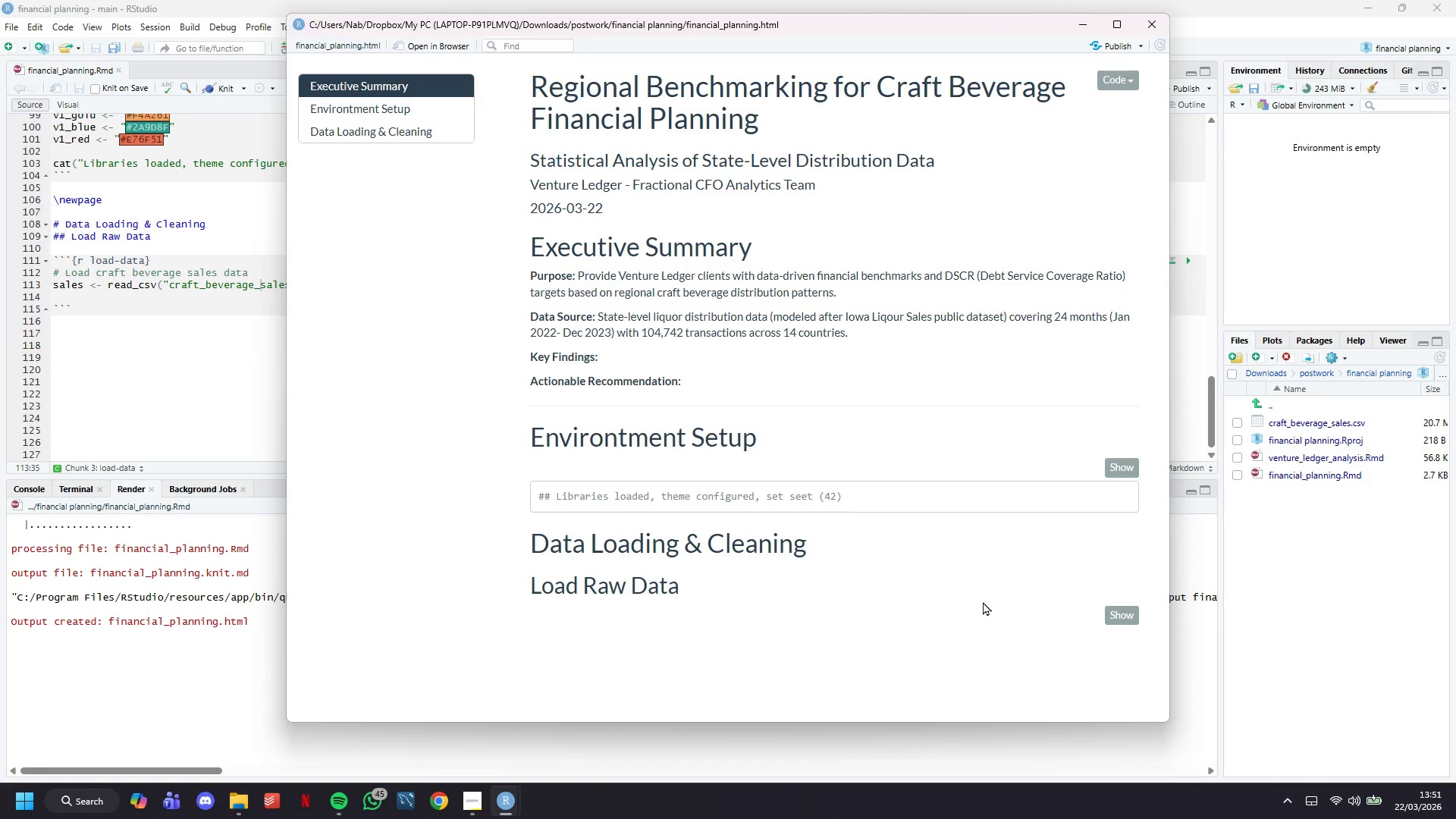 
wait(86.66)
 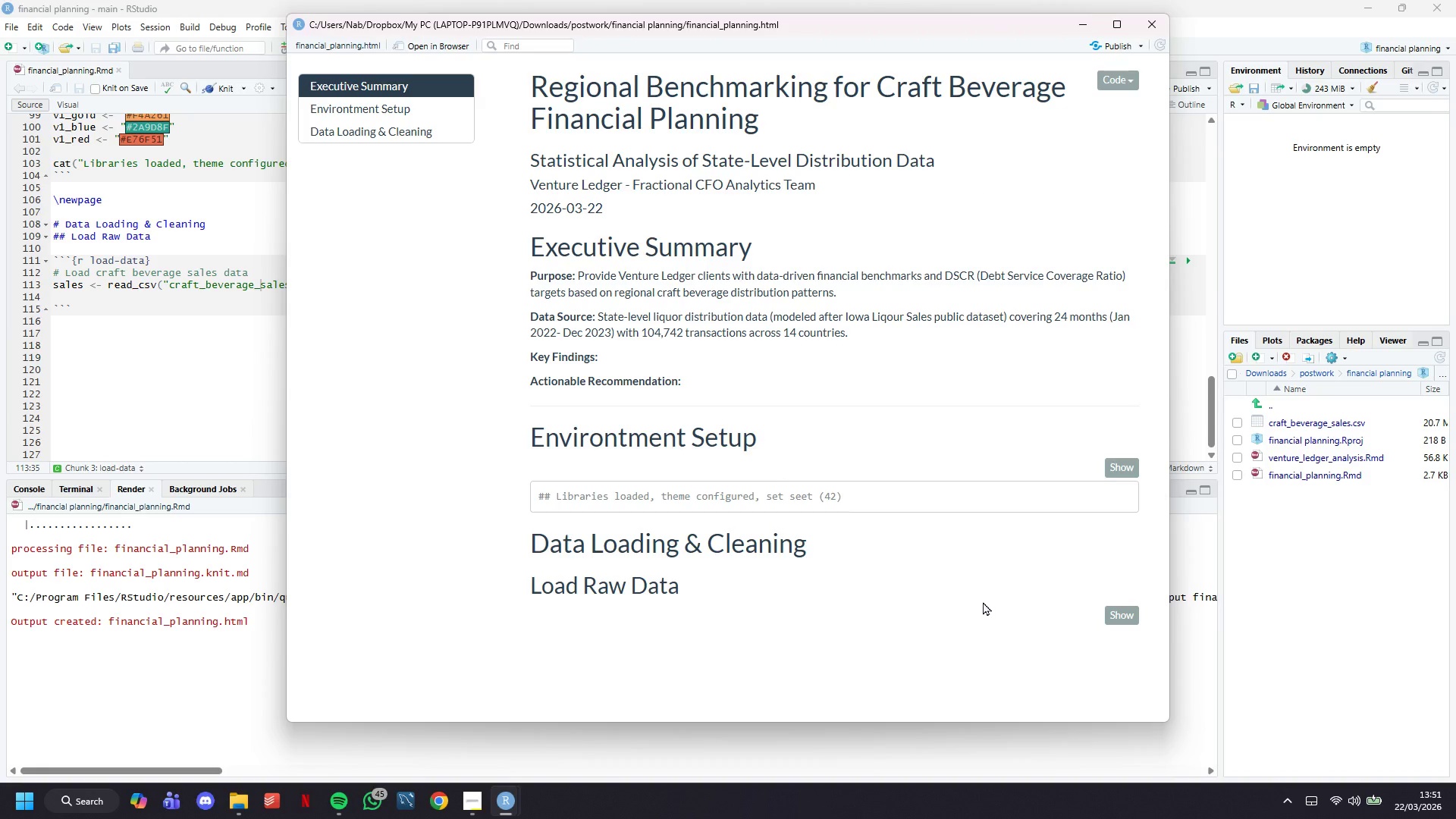 
left_click([473, 722])
 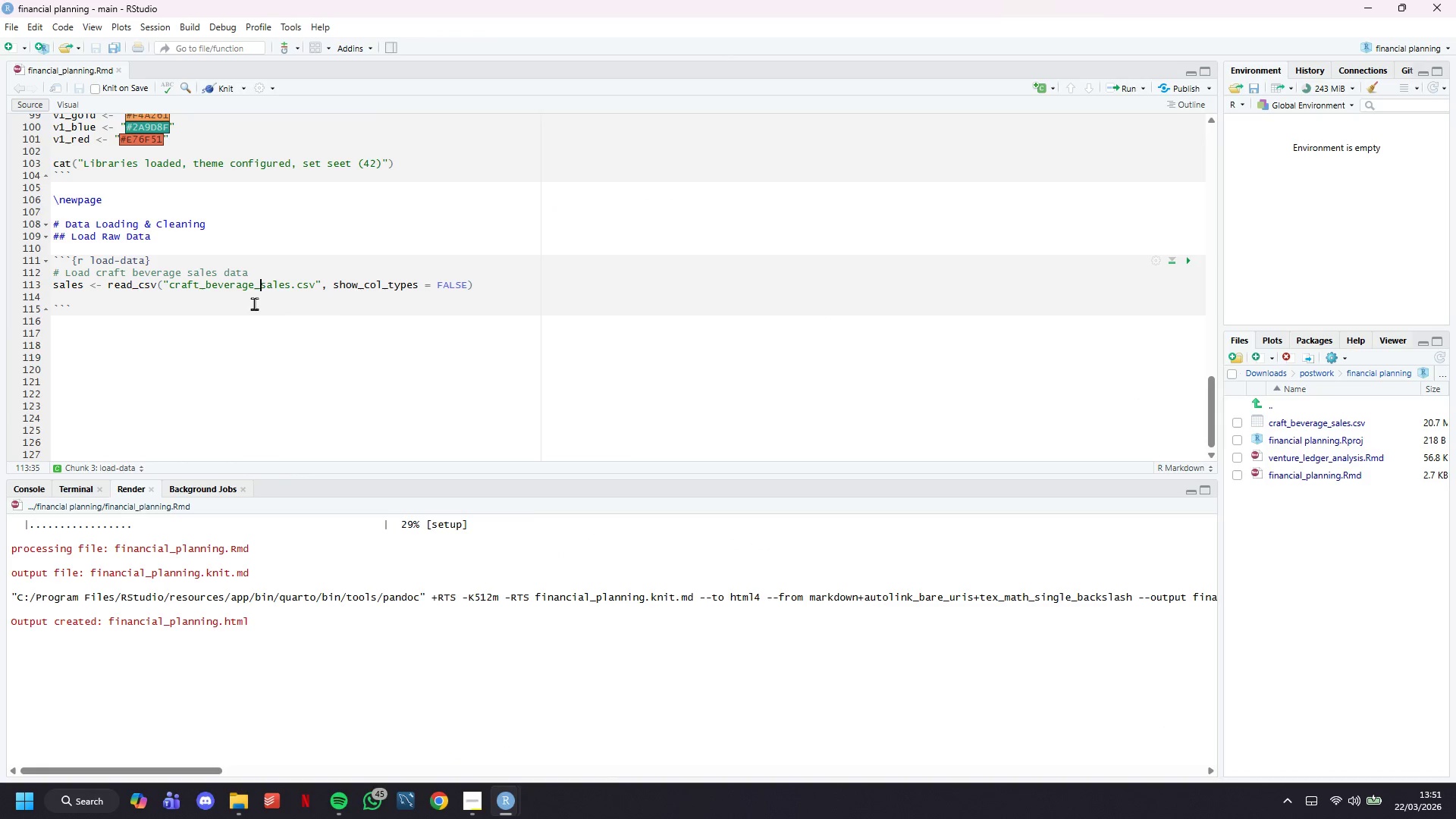 
left_click([264, 297])
 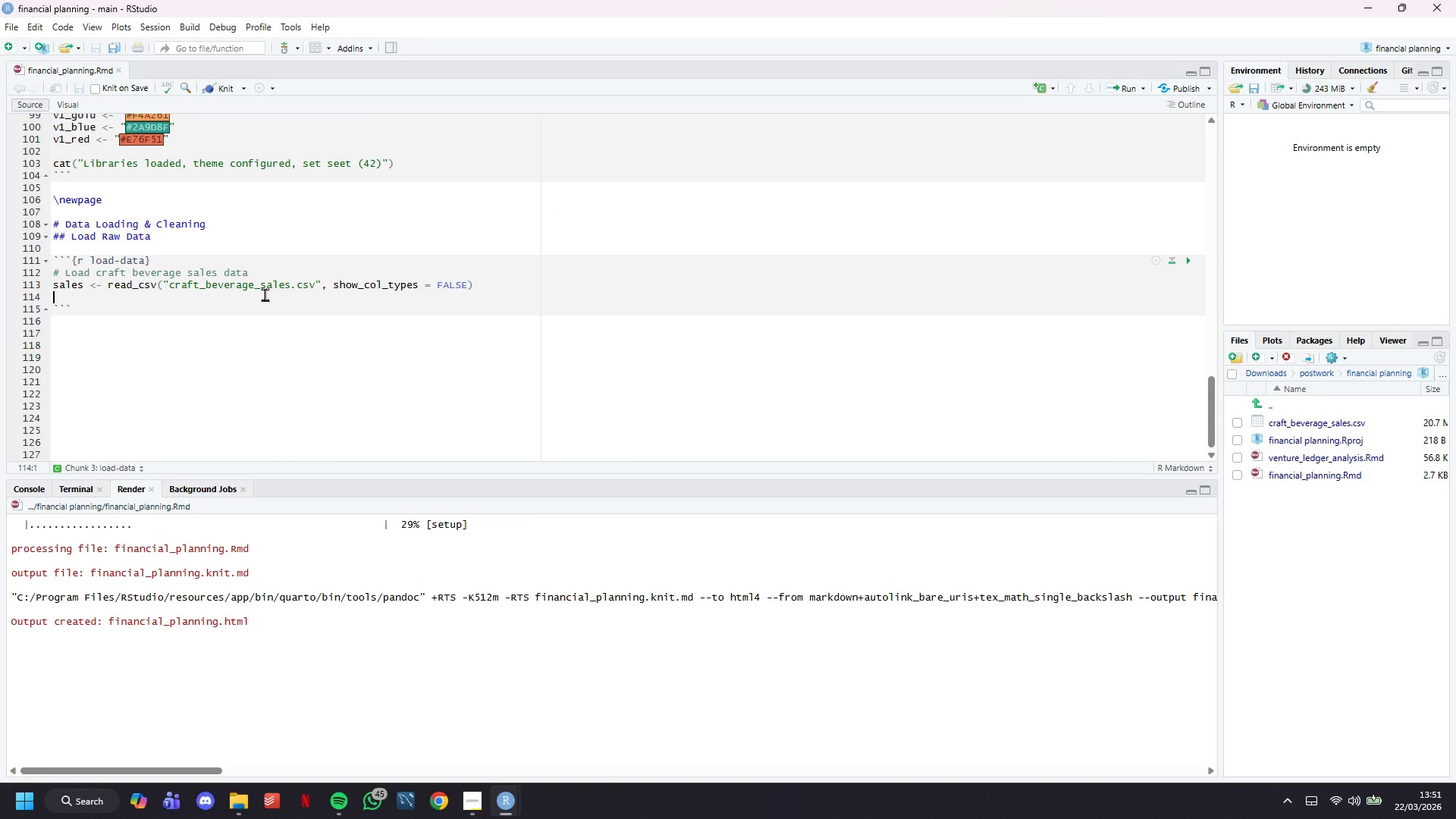 
scroll: coordinate [254, 303], scroll_direction: down, amount: 3.0
 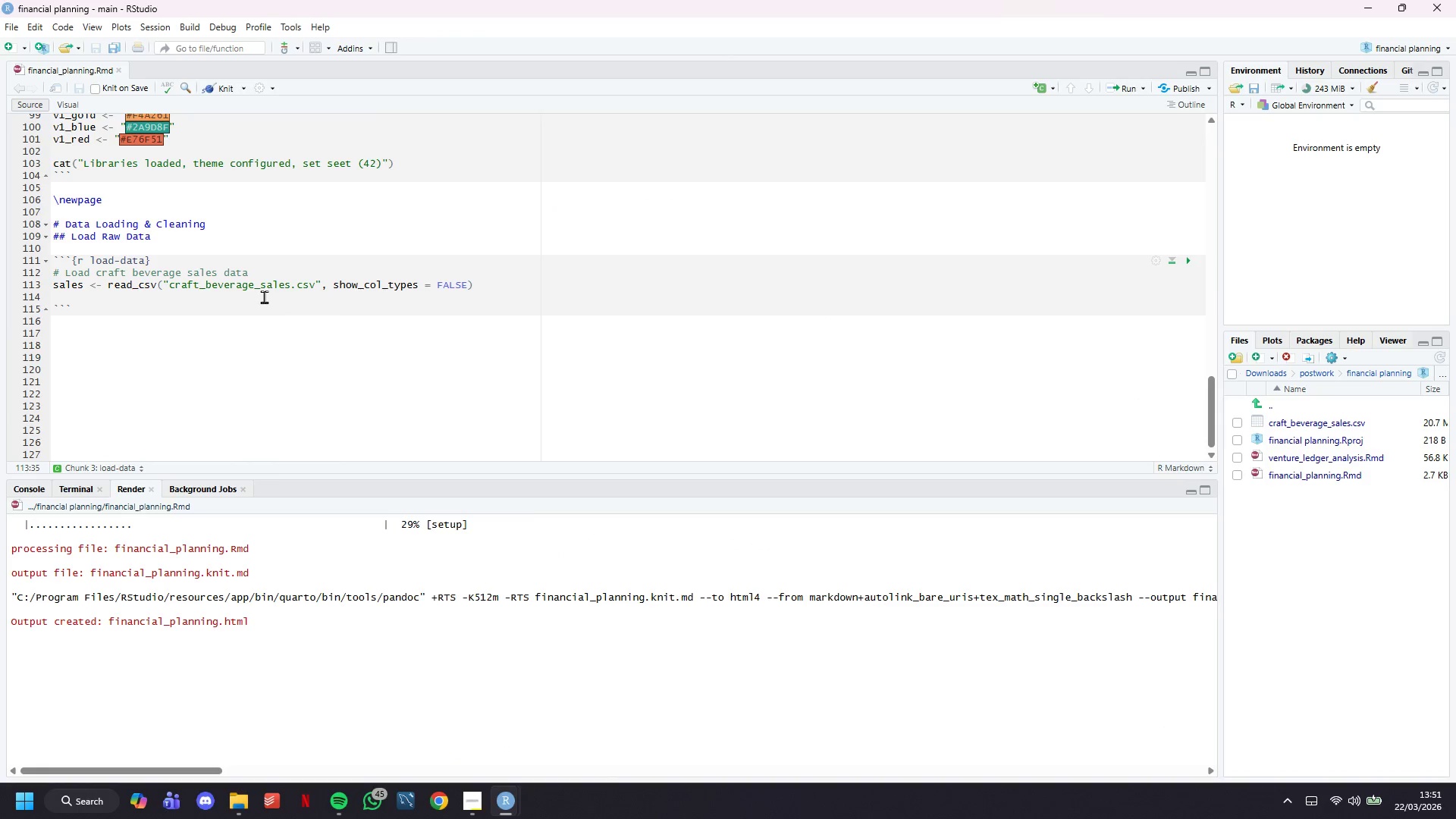 
key(Enter)
 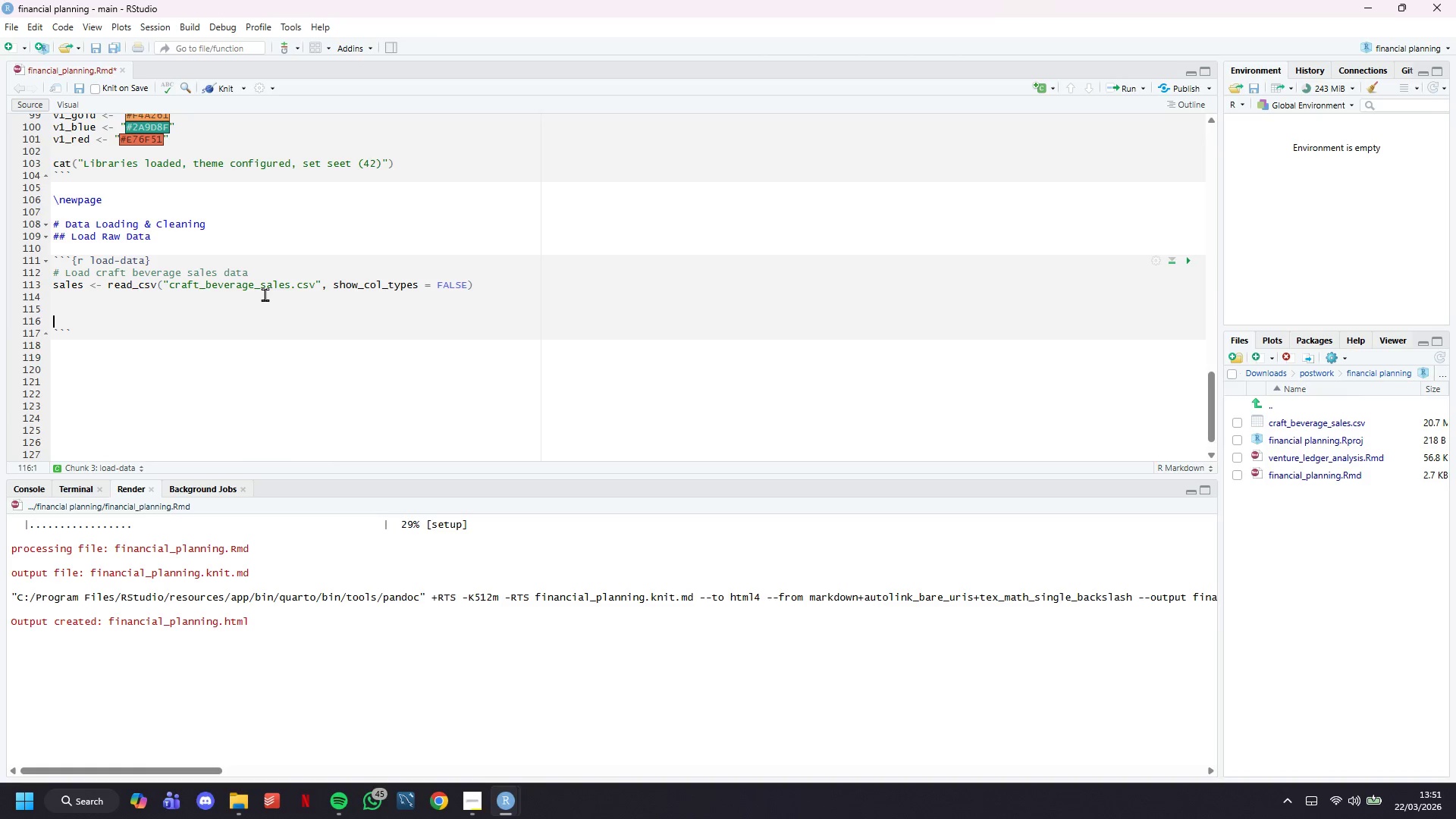 
key(Enter)
 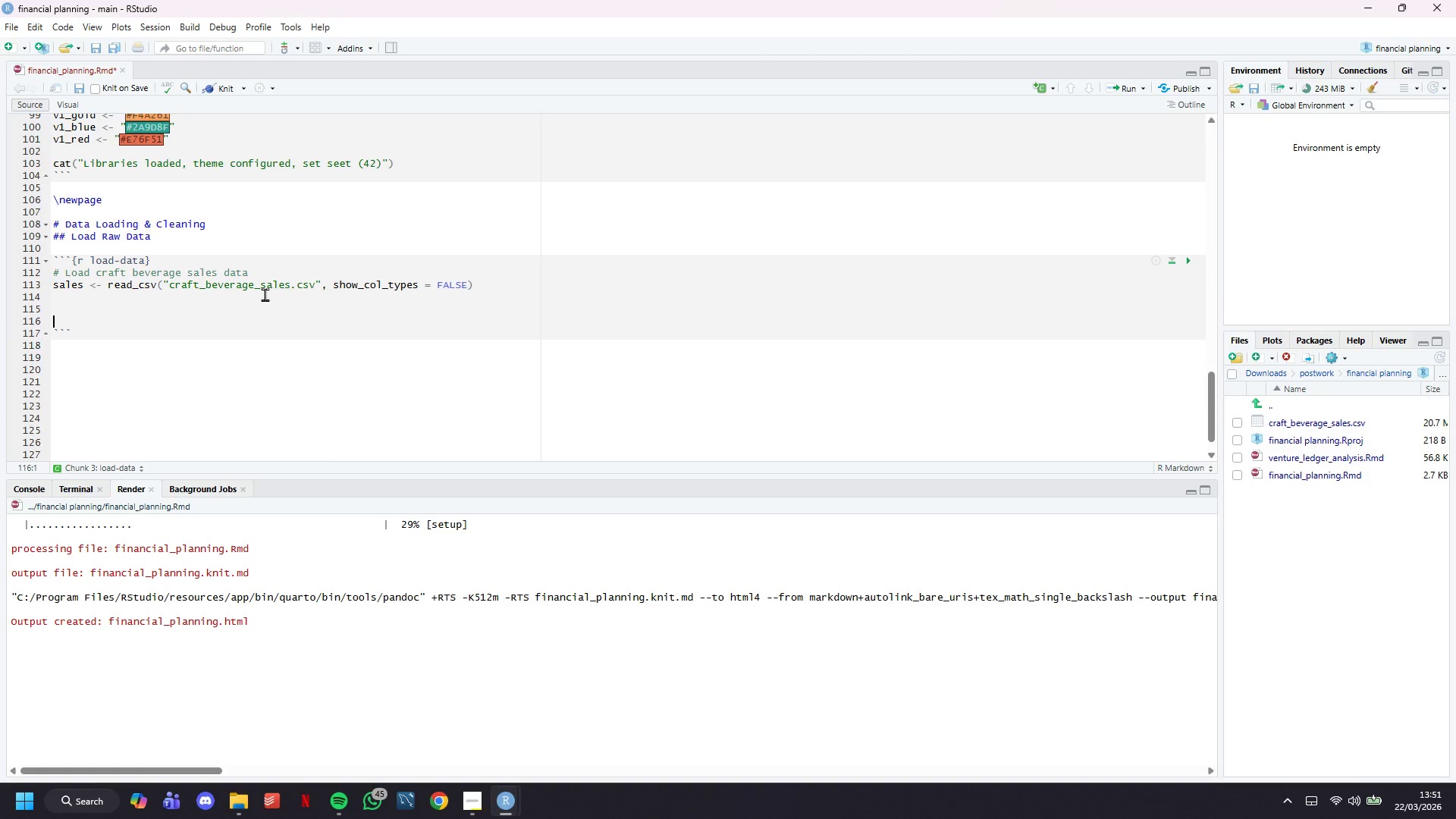 
key(ArrowUp)
 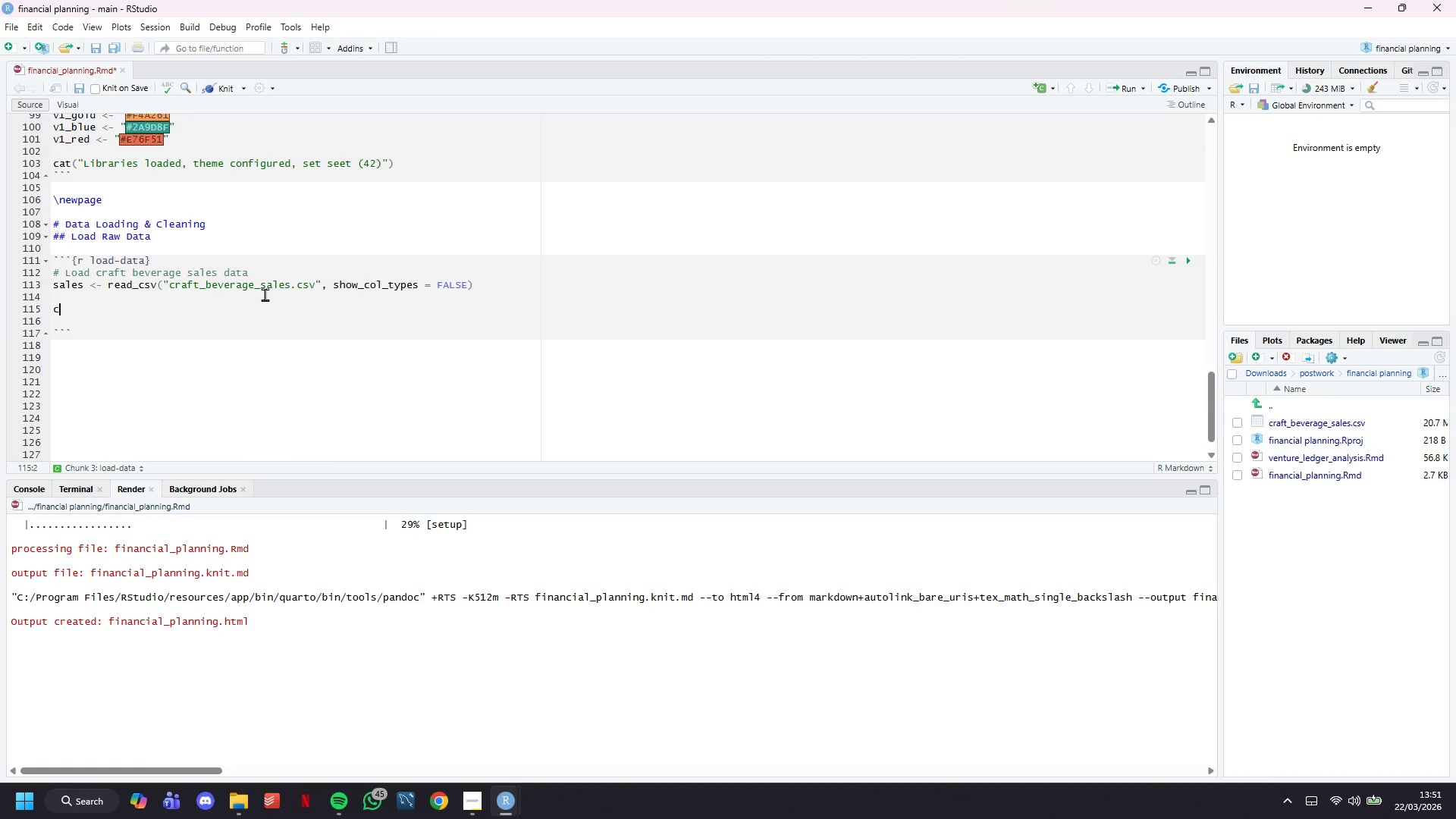 
type(cat("sprint)
key(Backspace)
key(Backspace)
key(Backspace)
key(Backspace)
key(Backspace)
key(Backspace)
 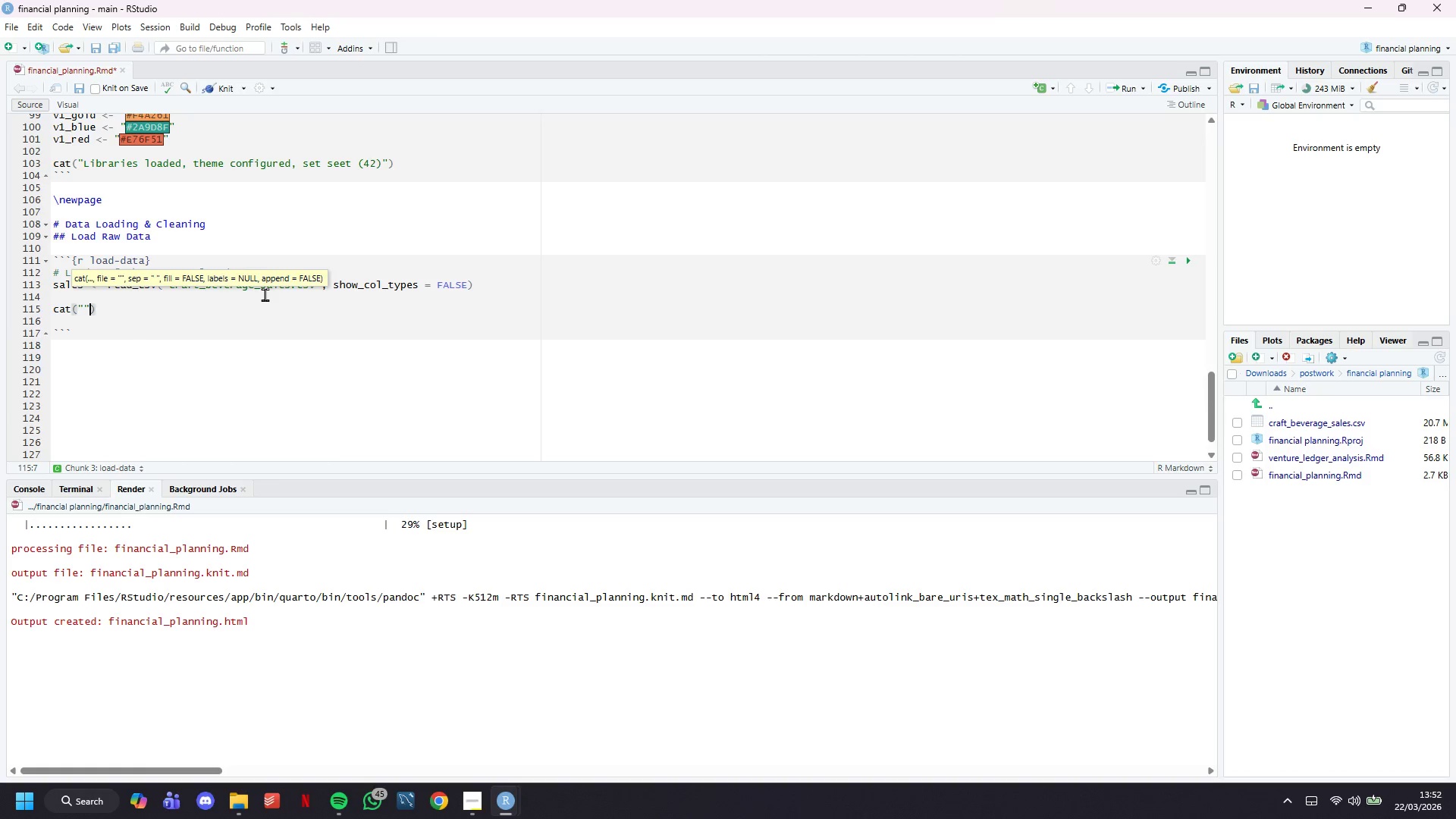 
 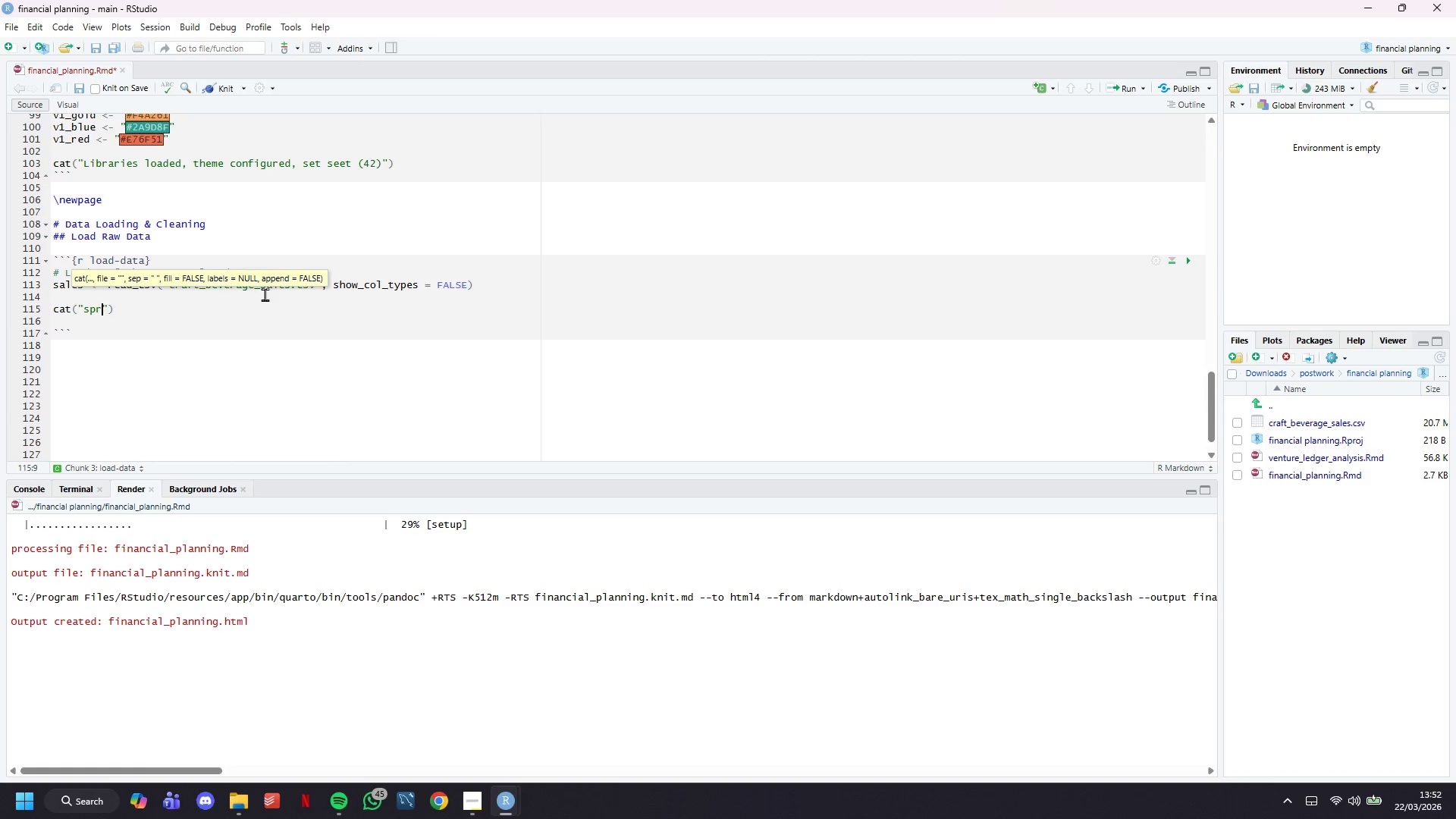 
key(ArrowRight)
 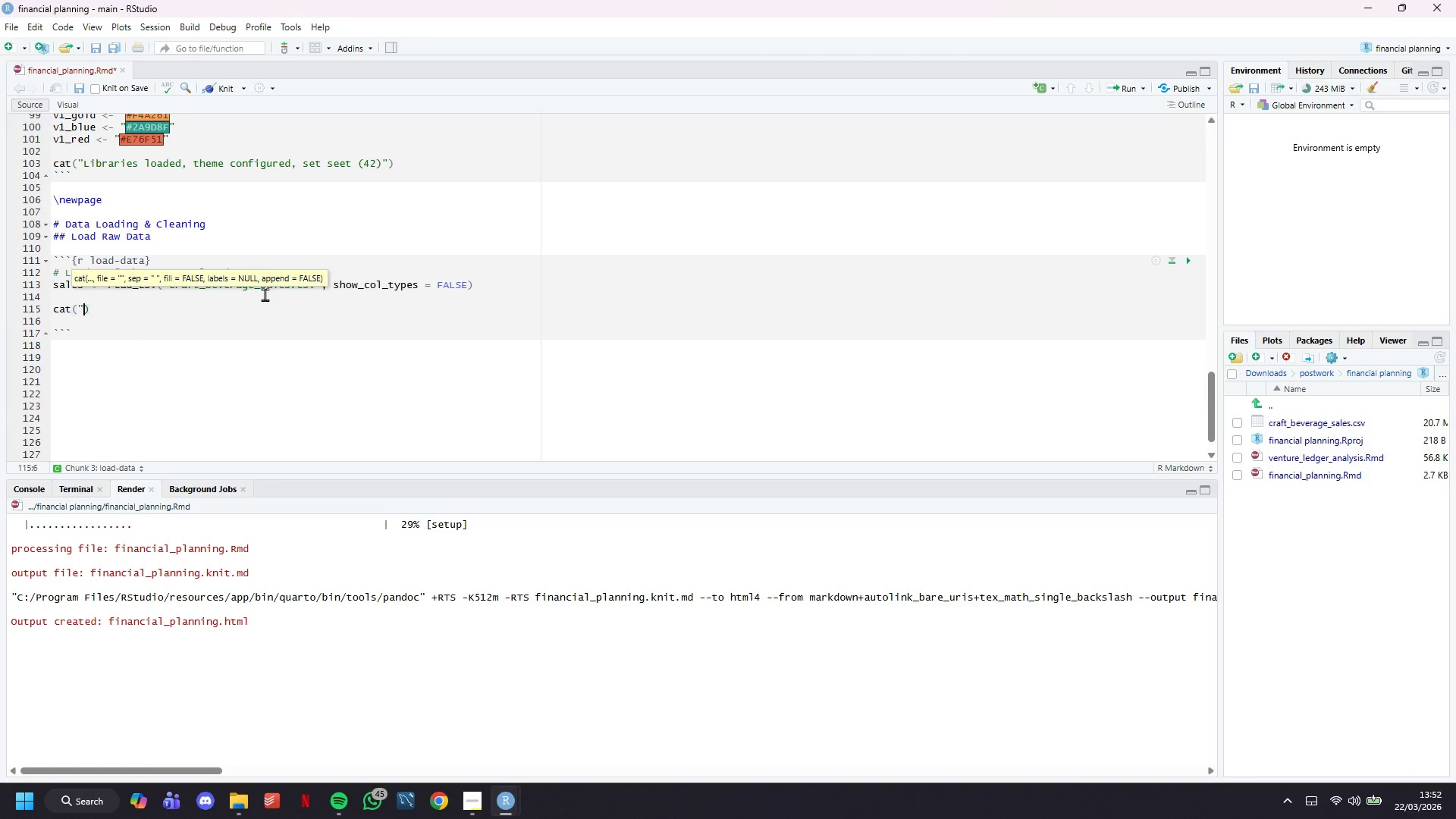 
key(Backspace)
key(Backspace)
type(sprintf(" Loaded: )
 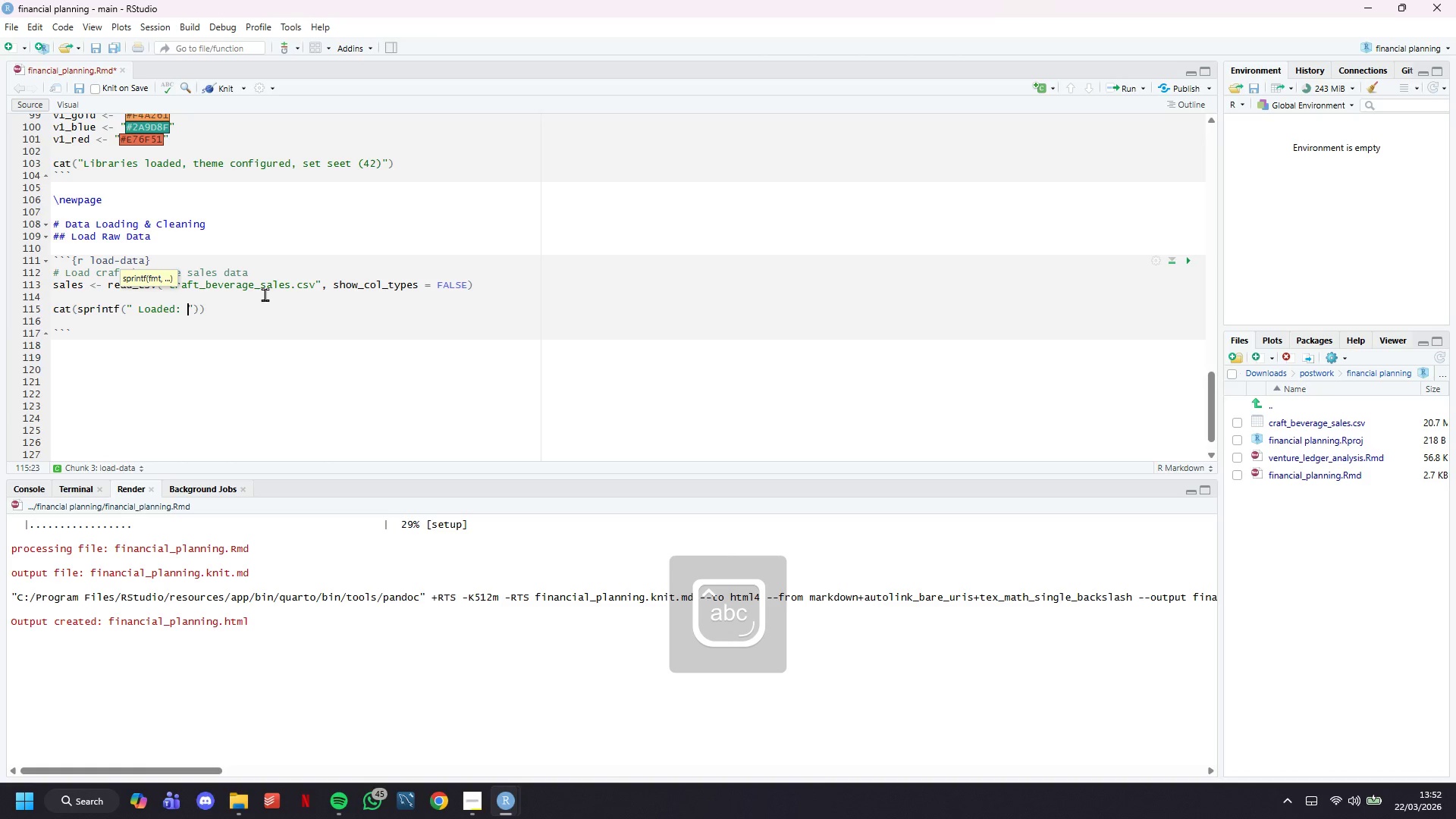 
hold_key(key=ShiftLeft, duration=1.5)
 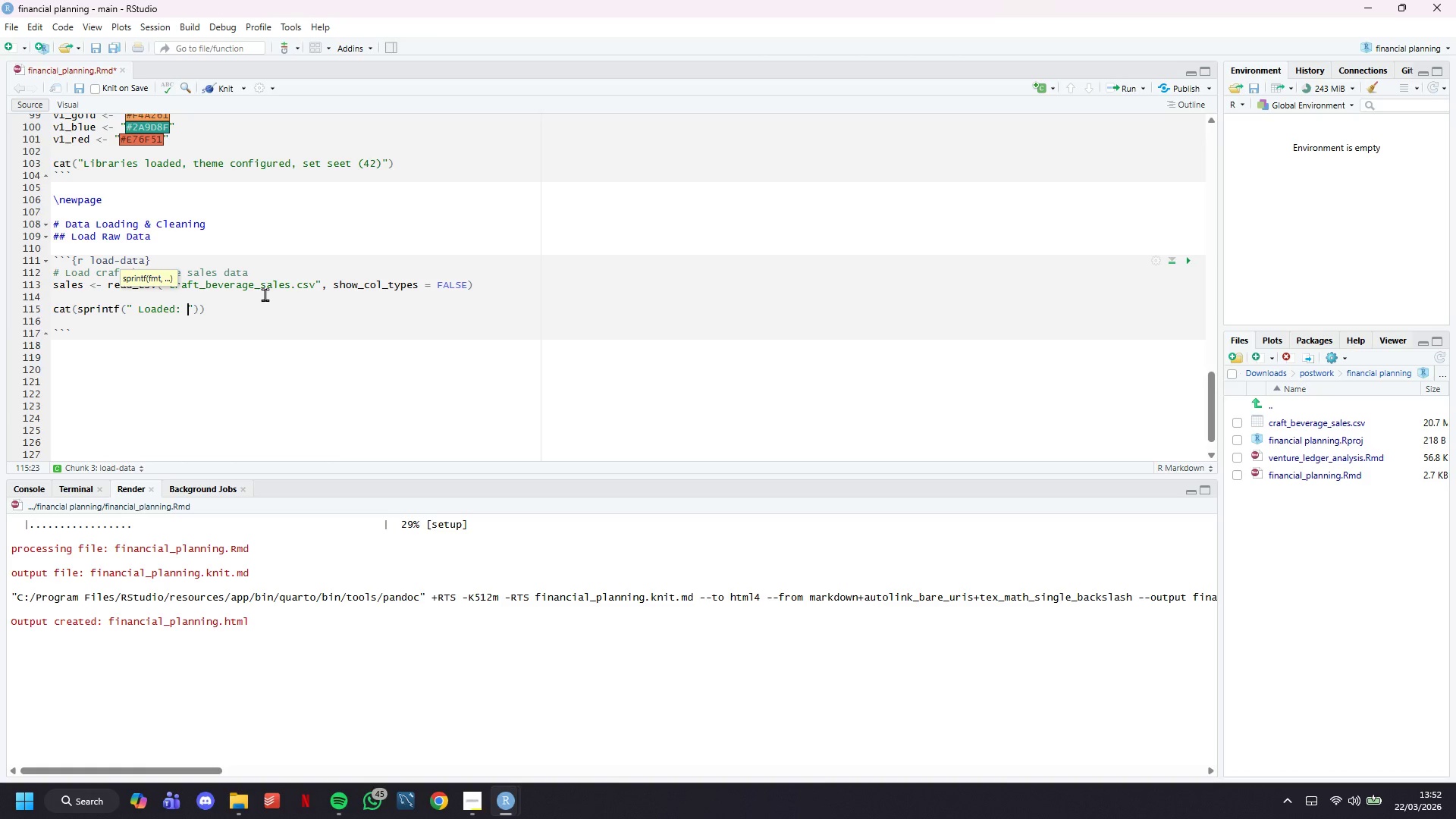 
type(%s transactions)
 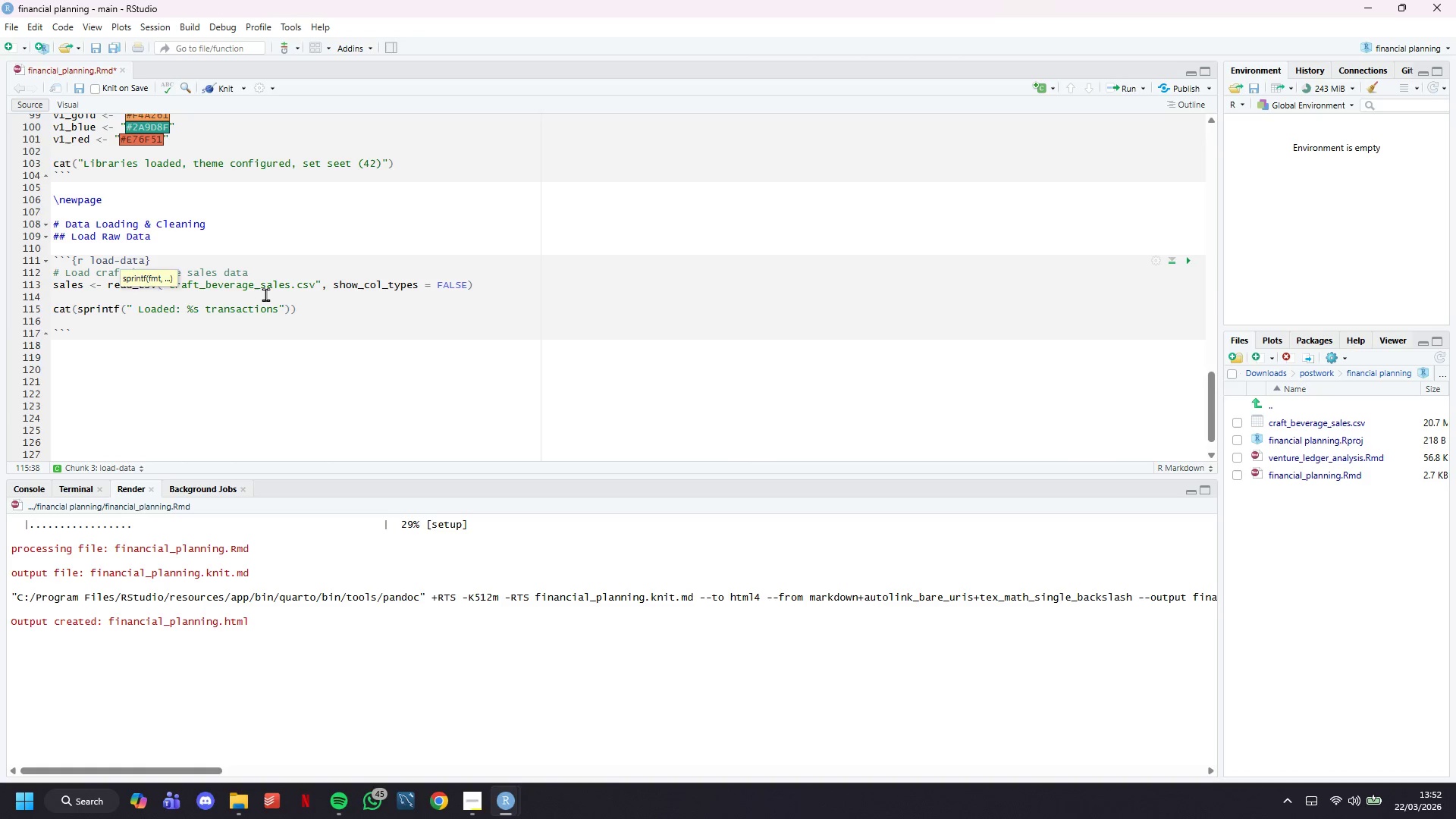 
key(ArrowRight)
 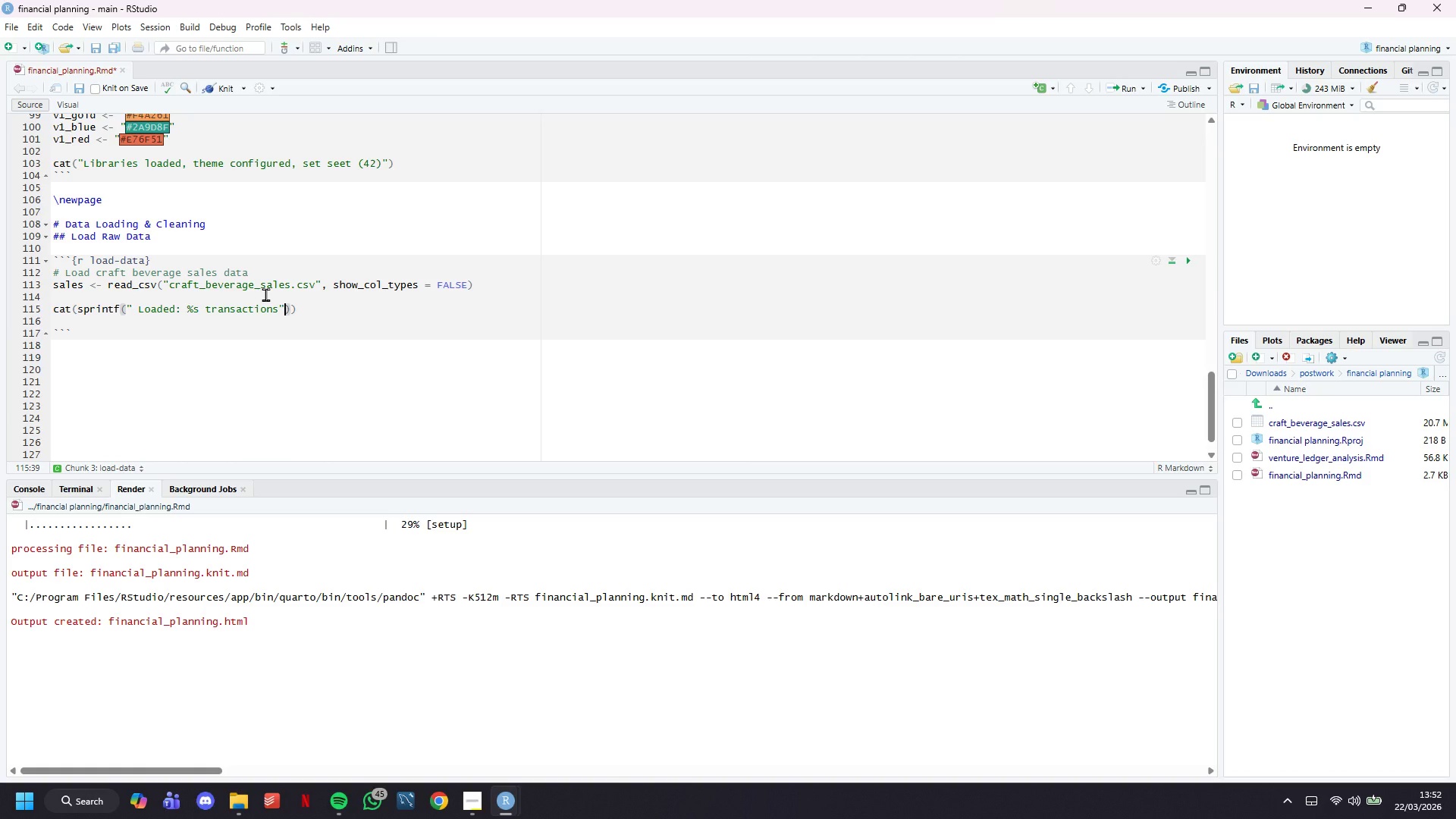 
type(, format(nrow(sales)
 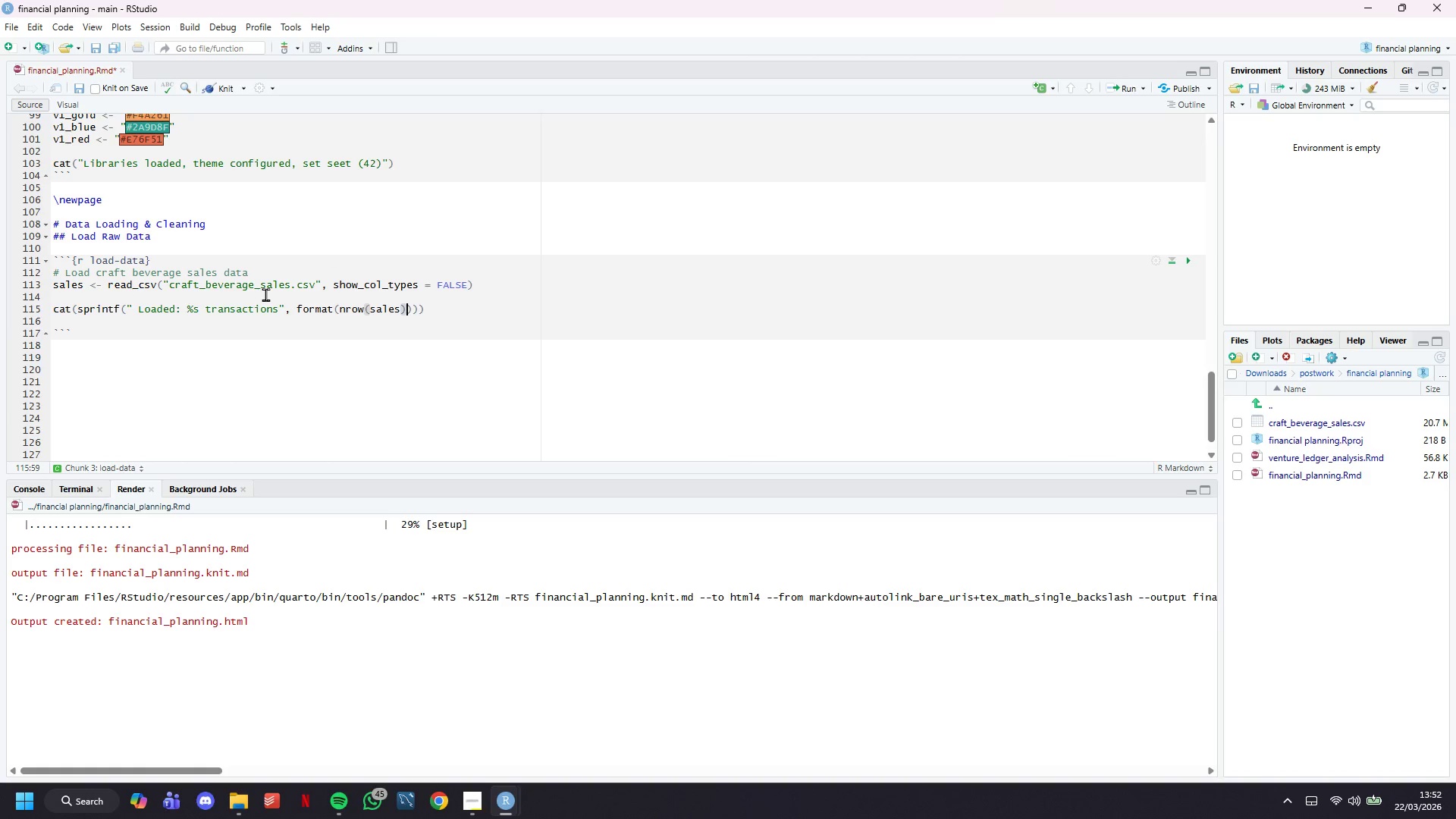 
 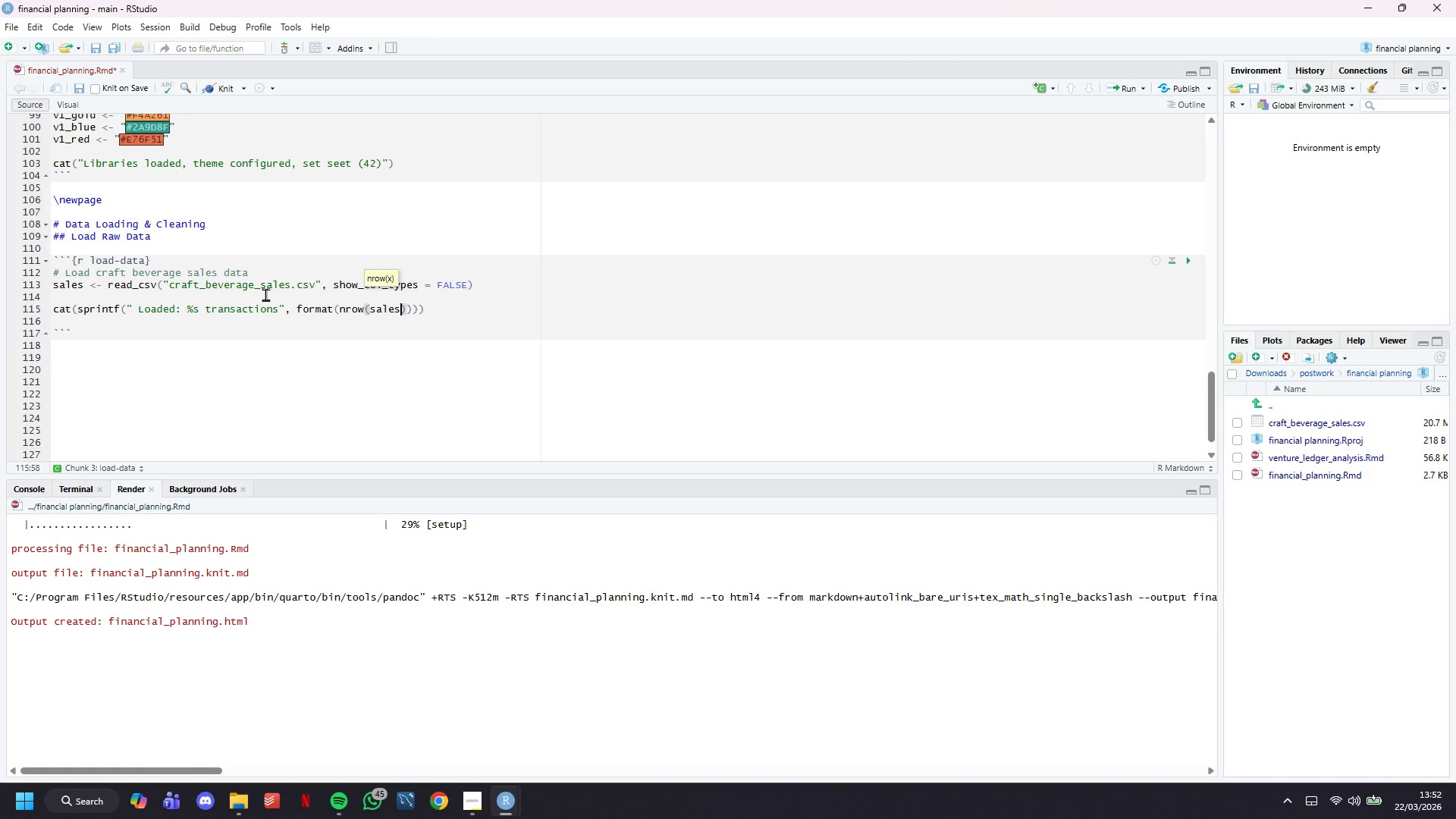 
key(ArrowRight)
 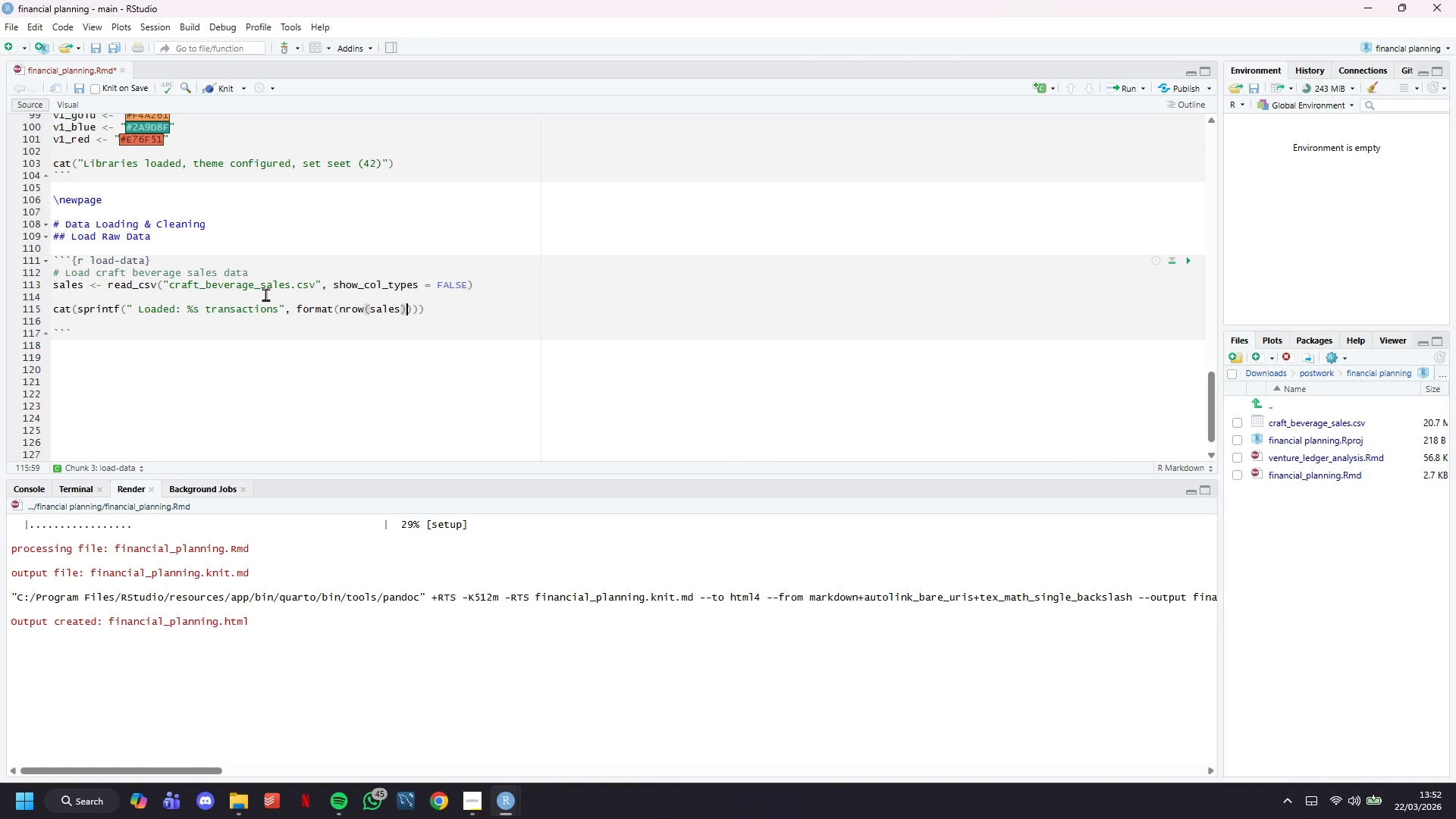 
type(, big.mark = ",)
 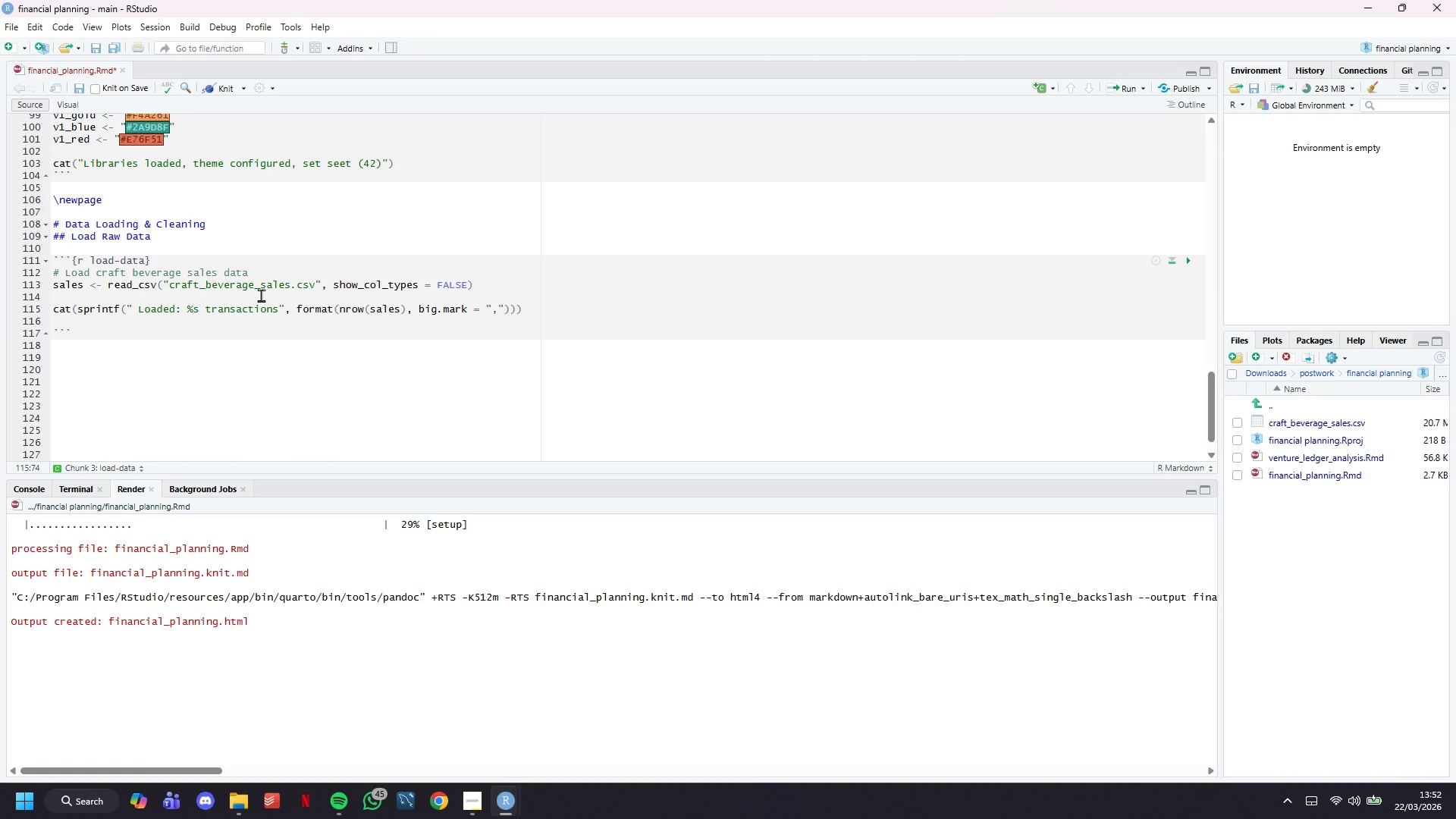 
key(ArrowRight)
 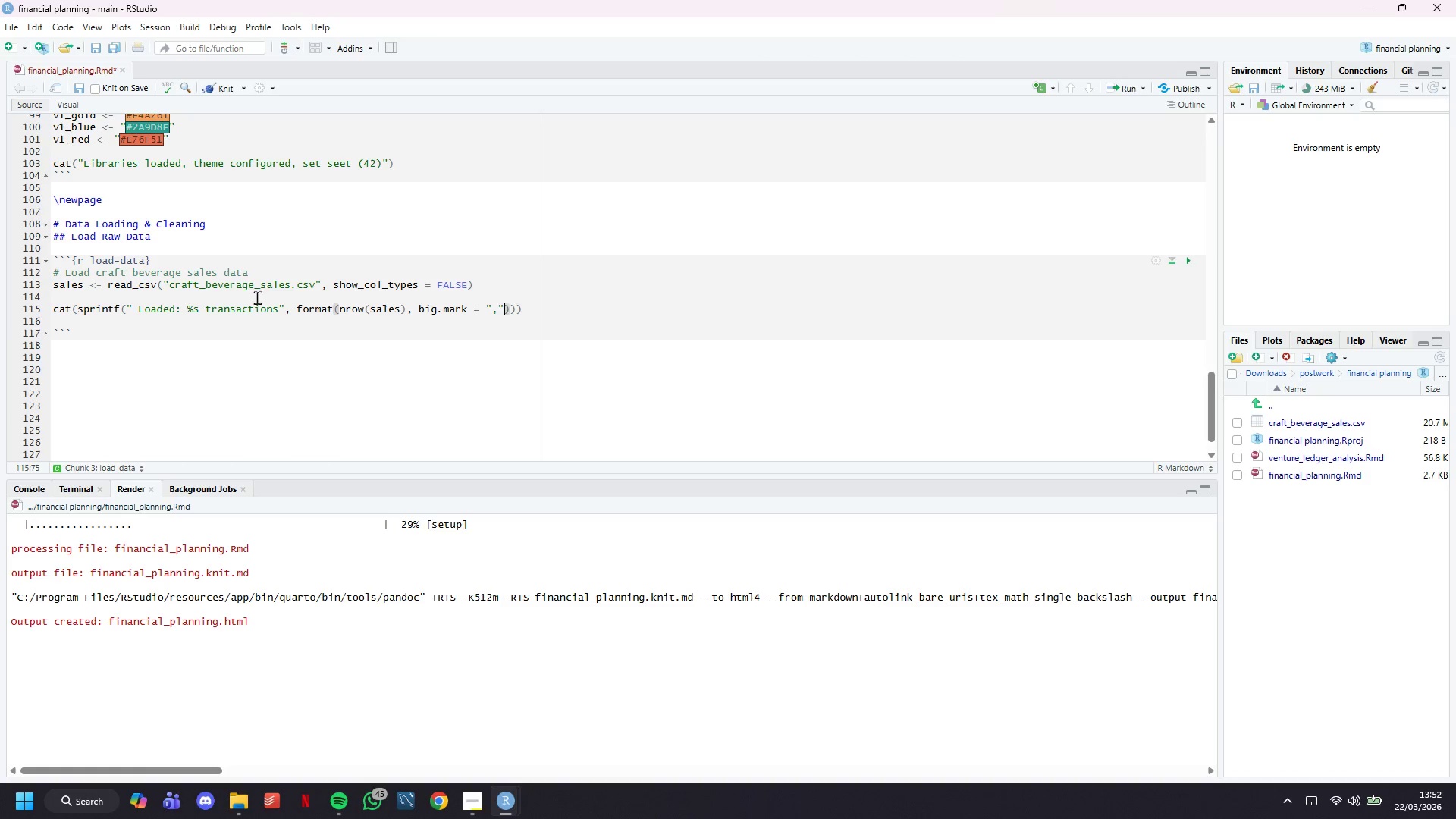 
key(ArrowRight)
 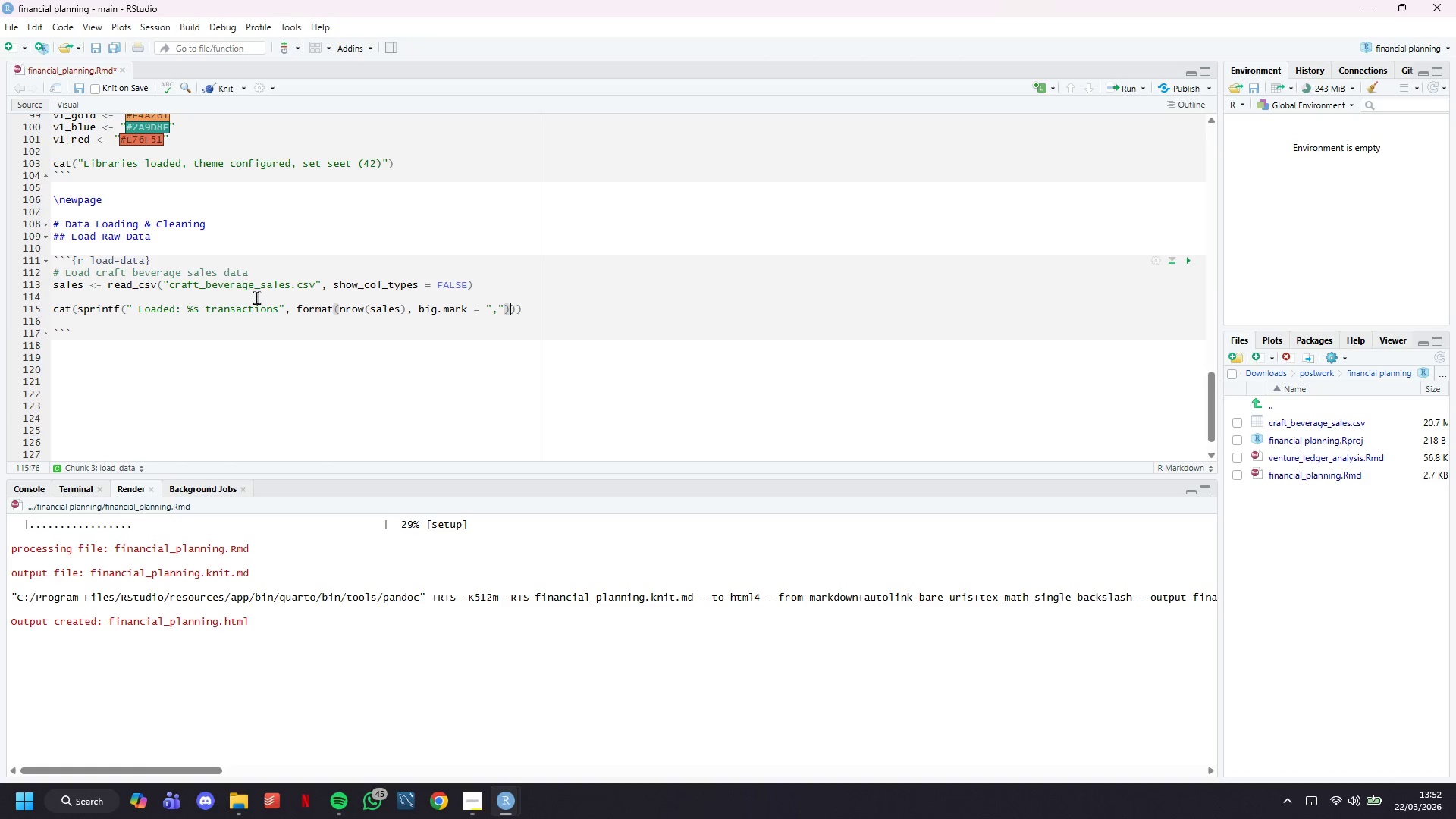 
key(ArrowRight)
 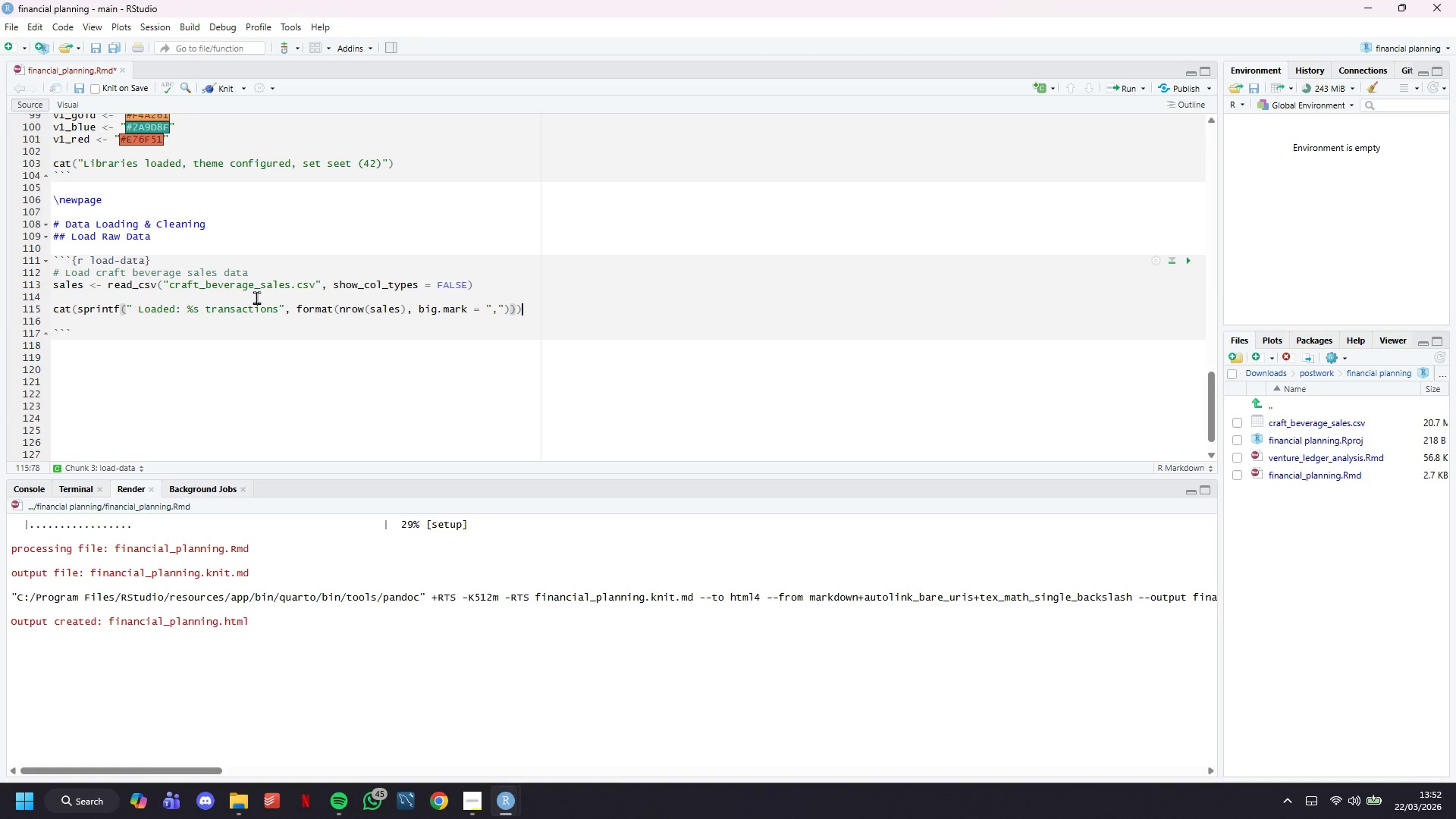 
key(ArrowRight)
 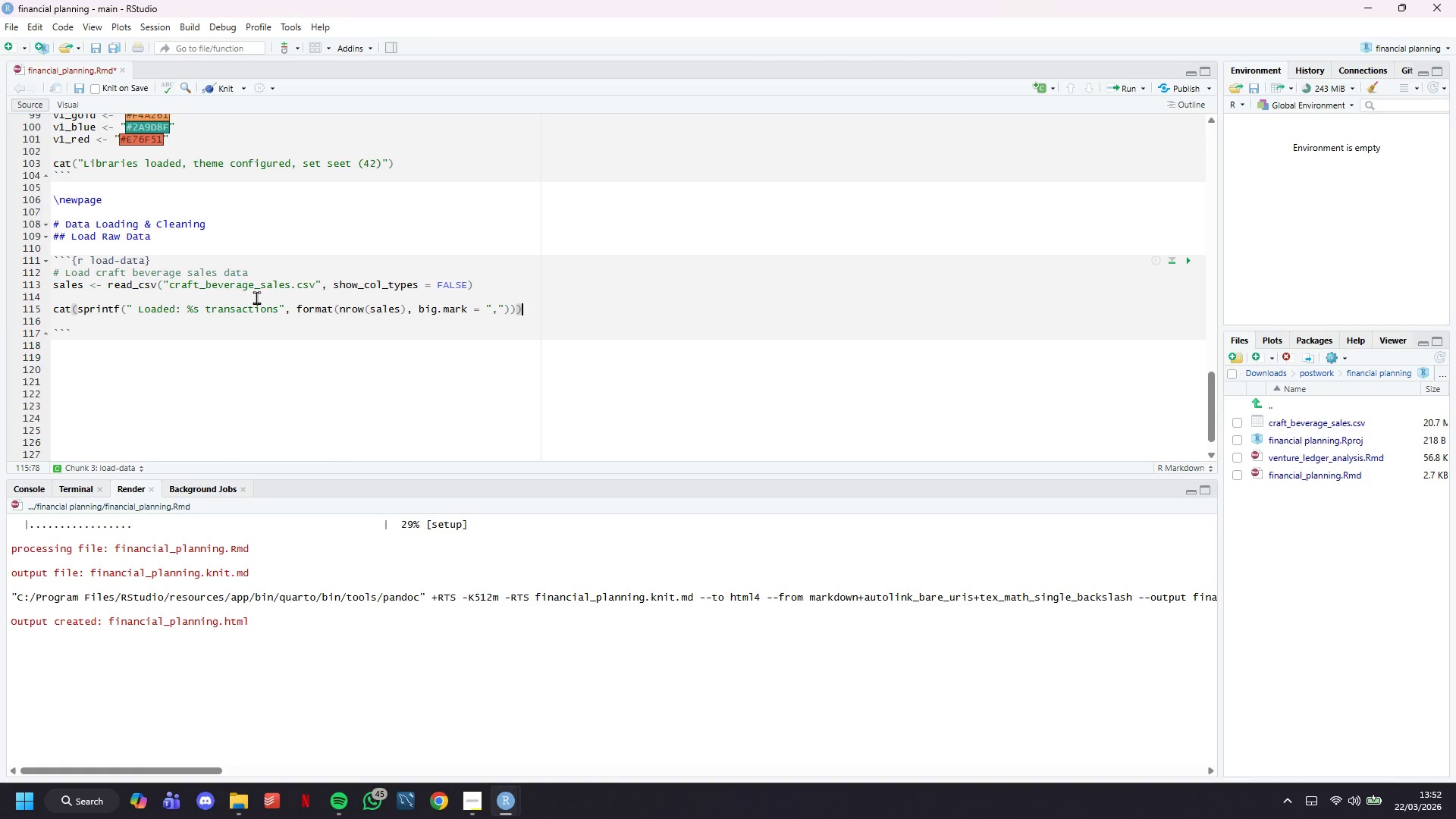 
key(Enter)
 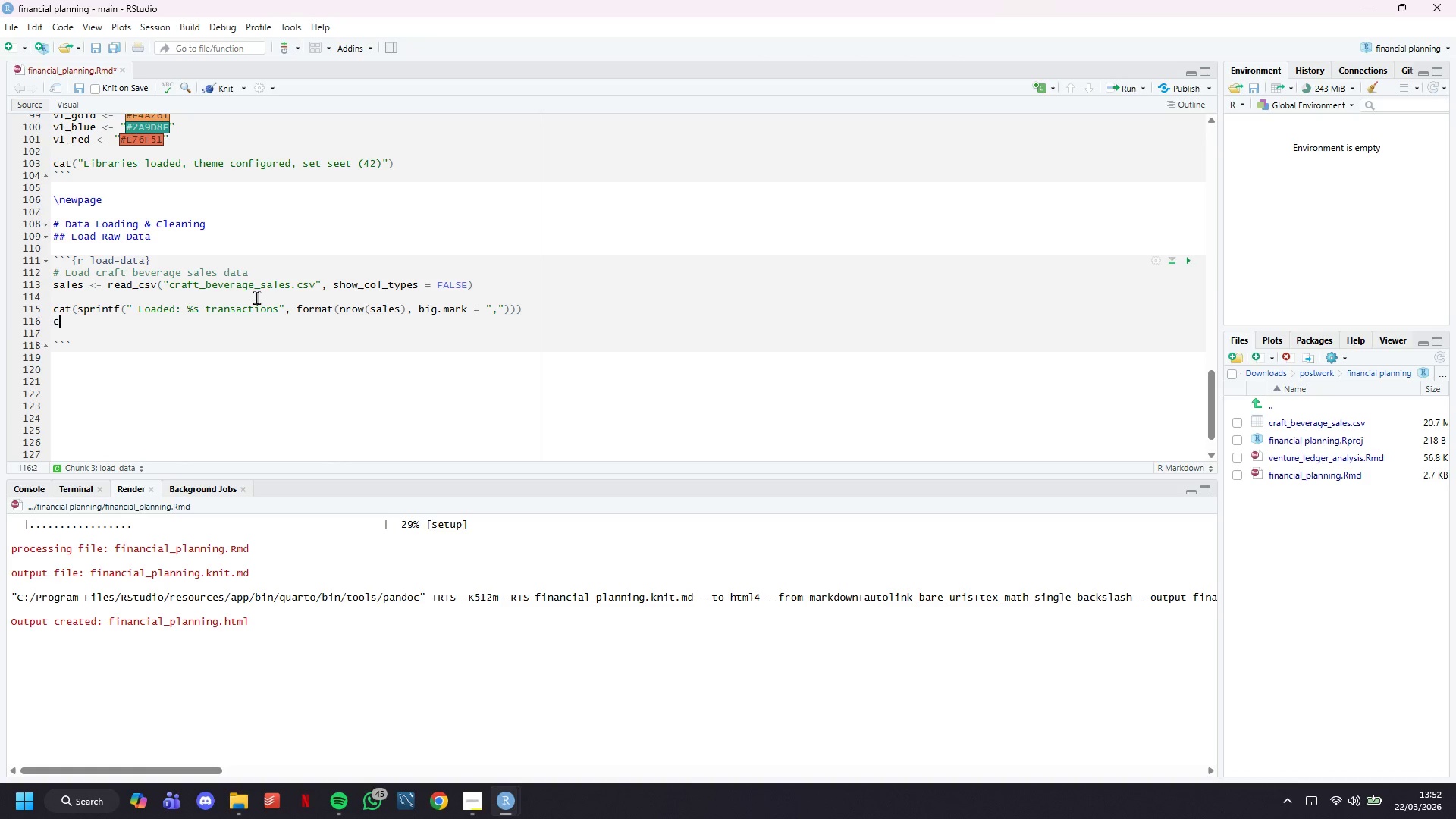 
type(cat(sprintf(" Date range: %s to %s)
 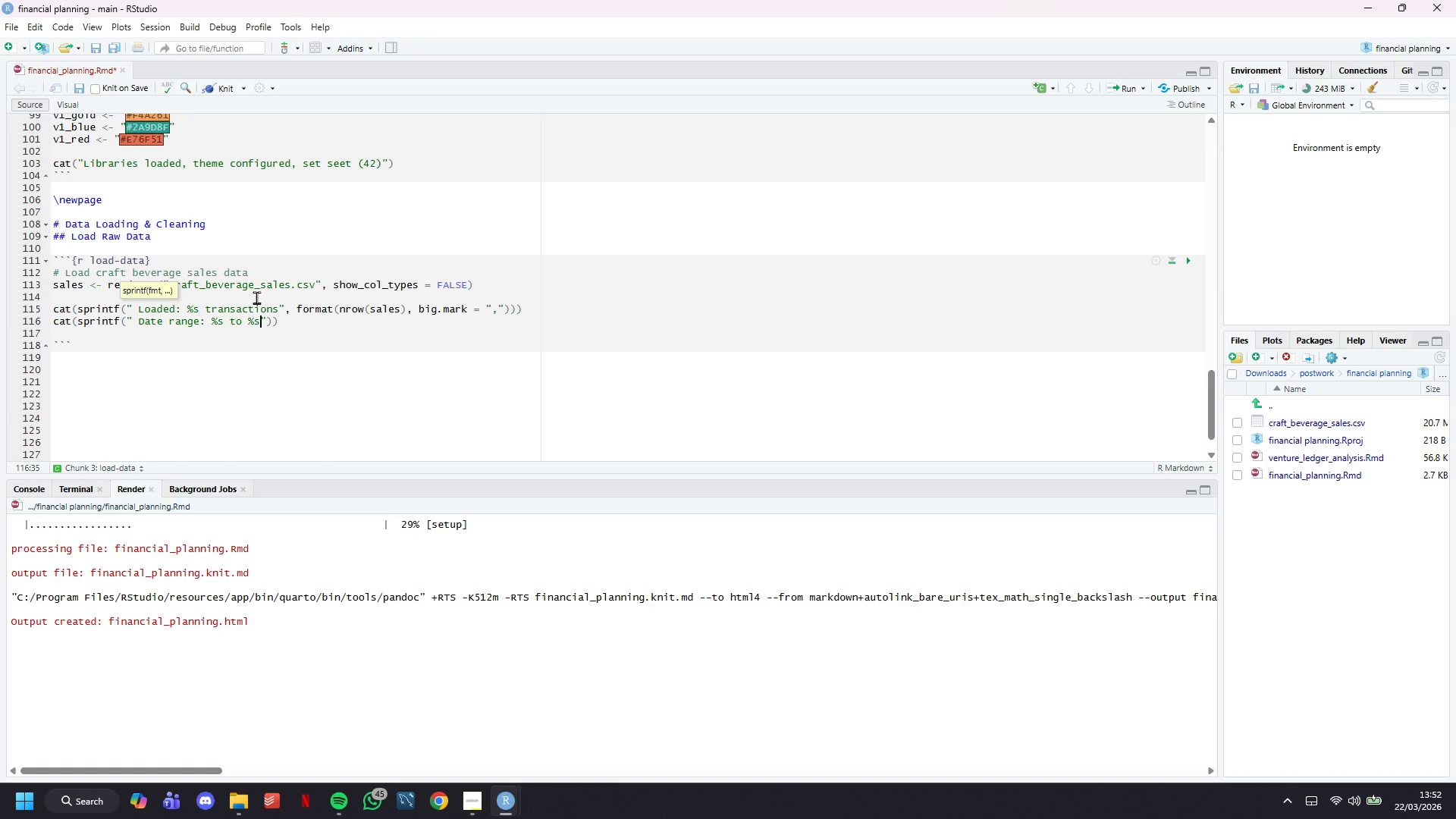 
key(ArrowRight)
 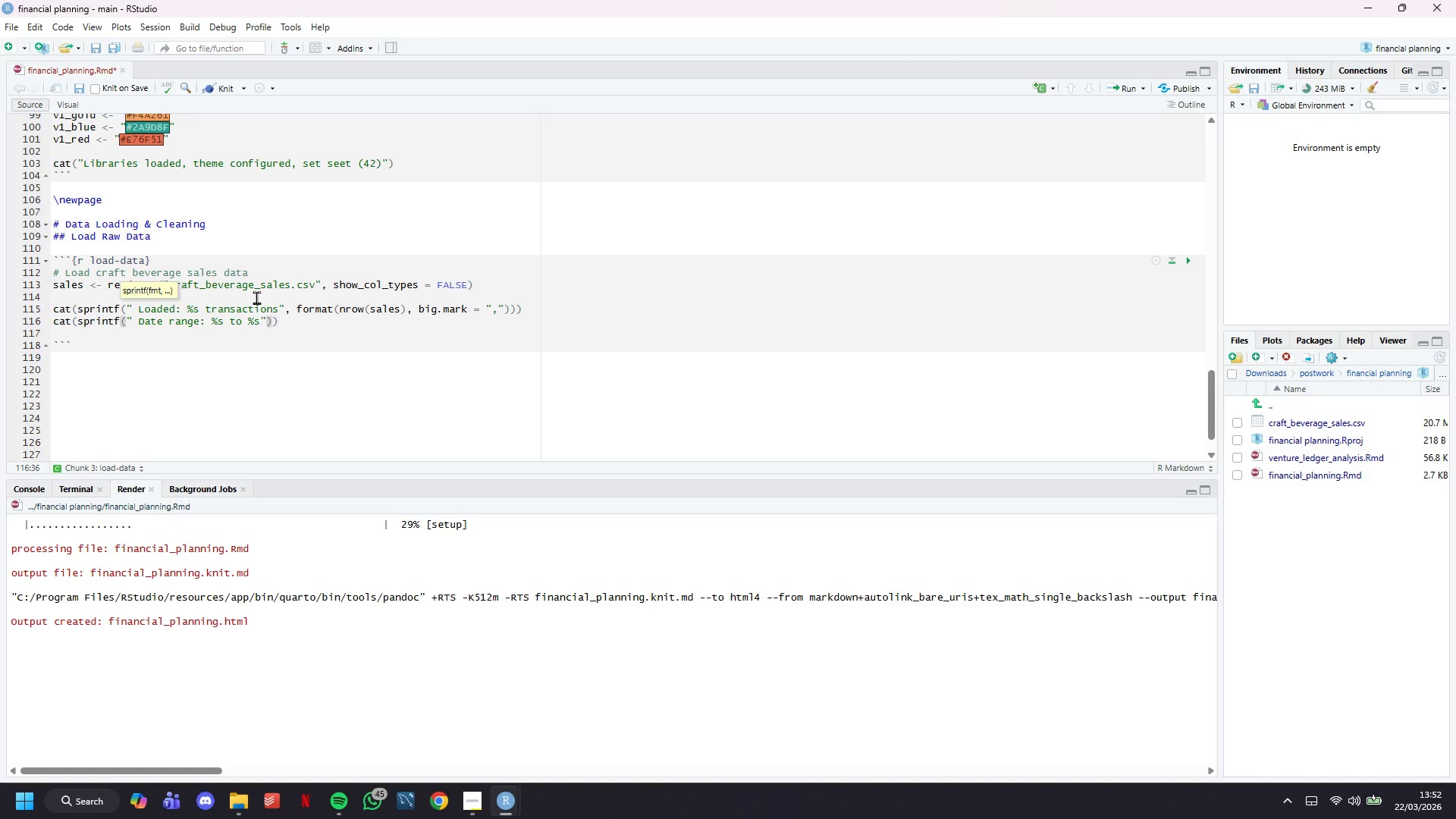 
type(, min(sales)
 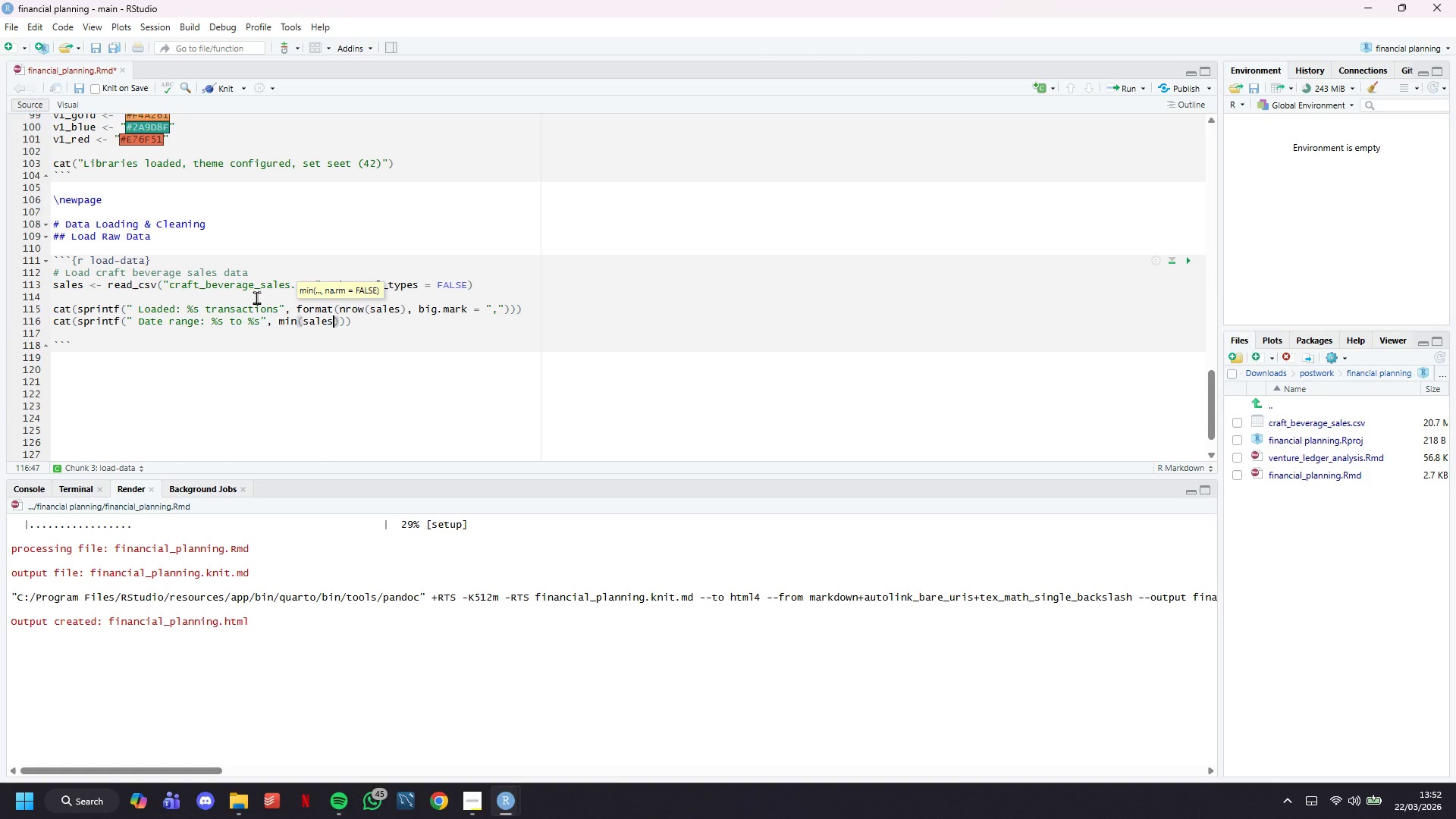 
hold_key(key=ShiftLeft, duration=1.52)
 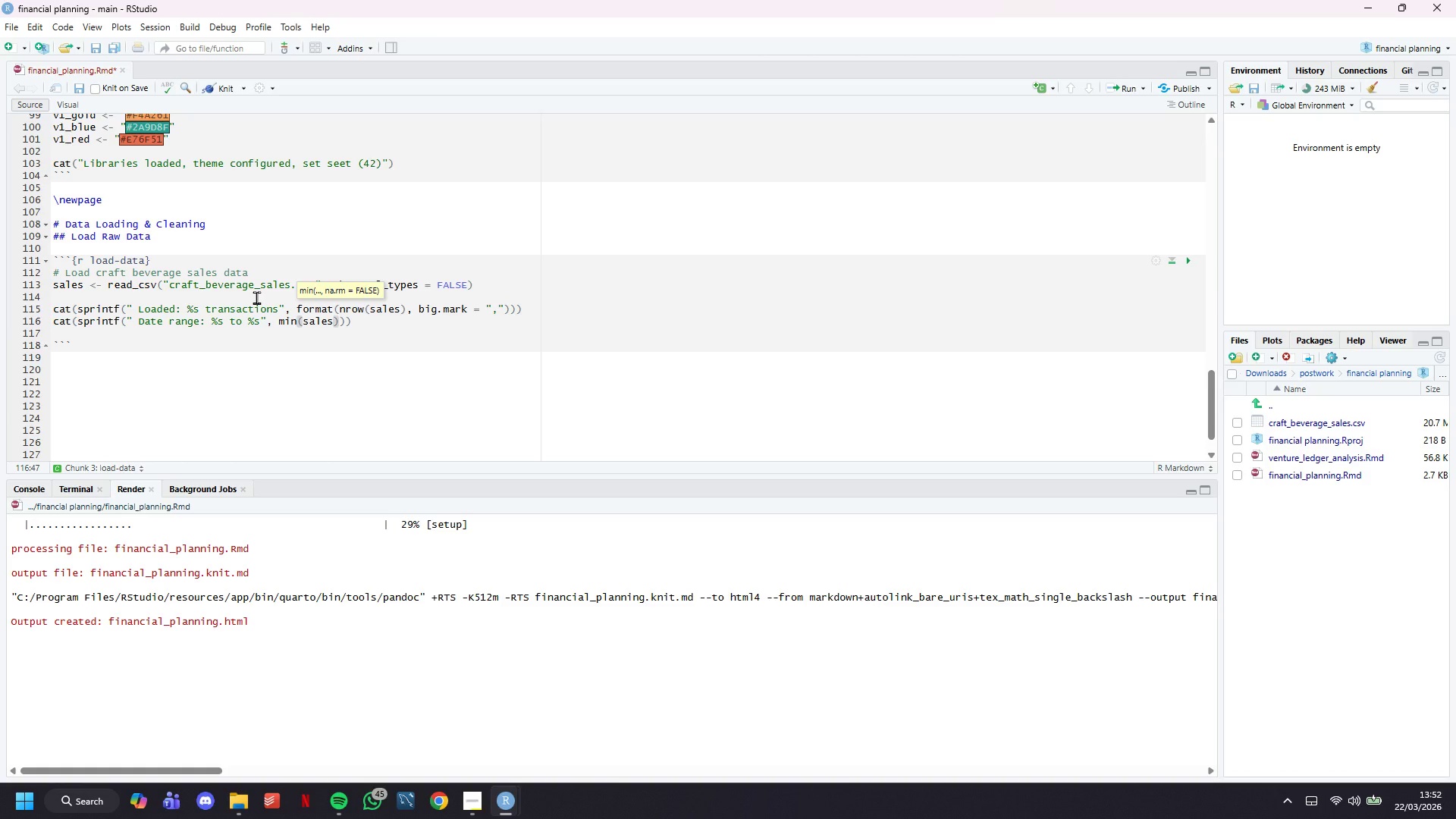 
type($date)
 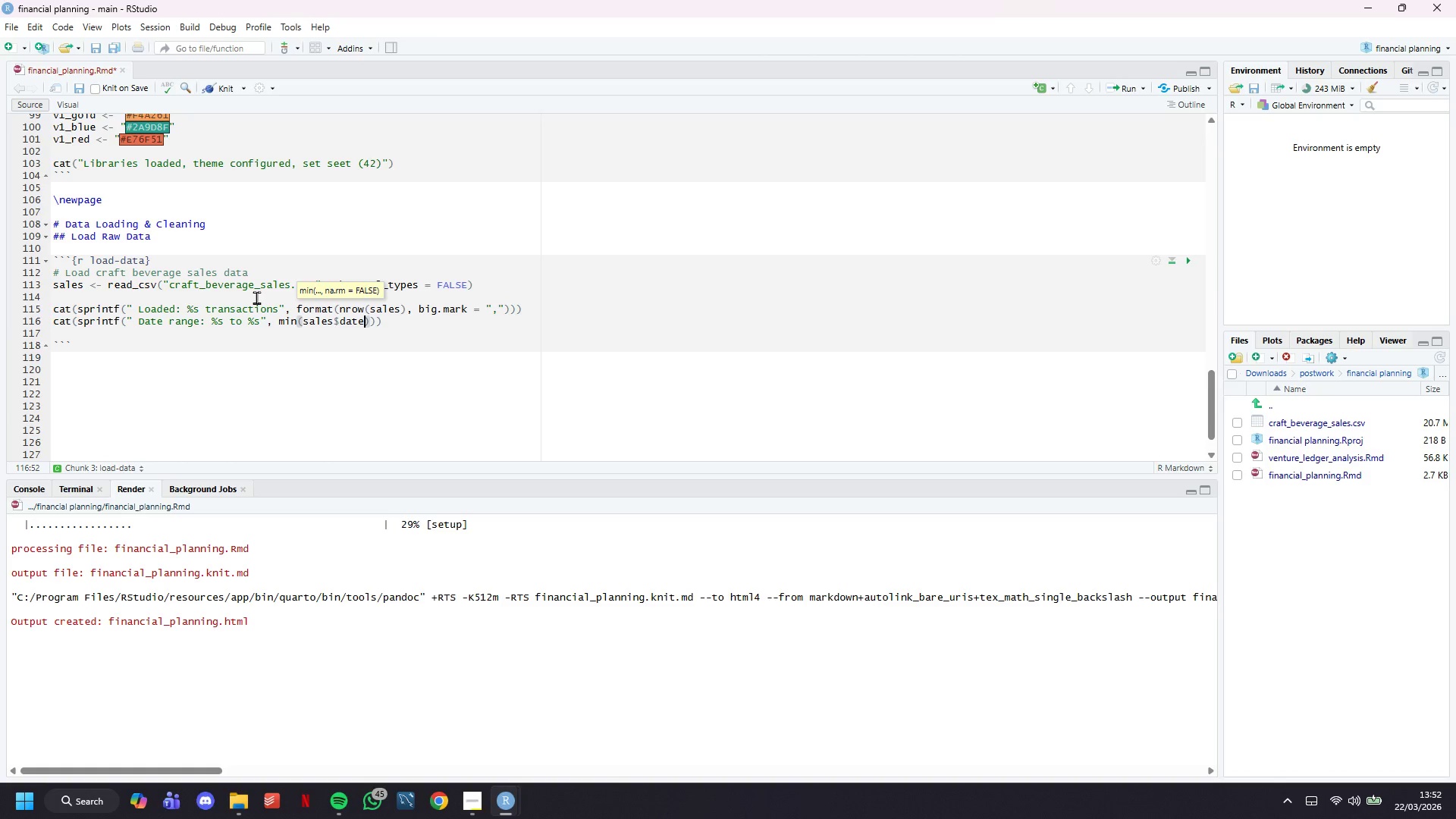 
key(ArrowRight)
 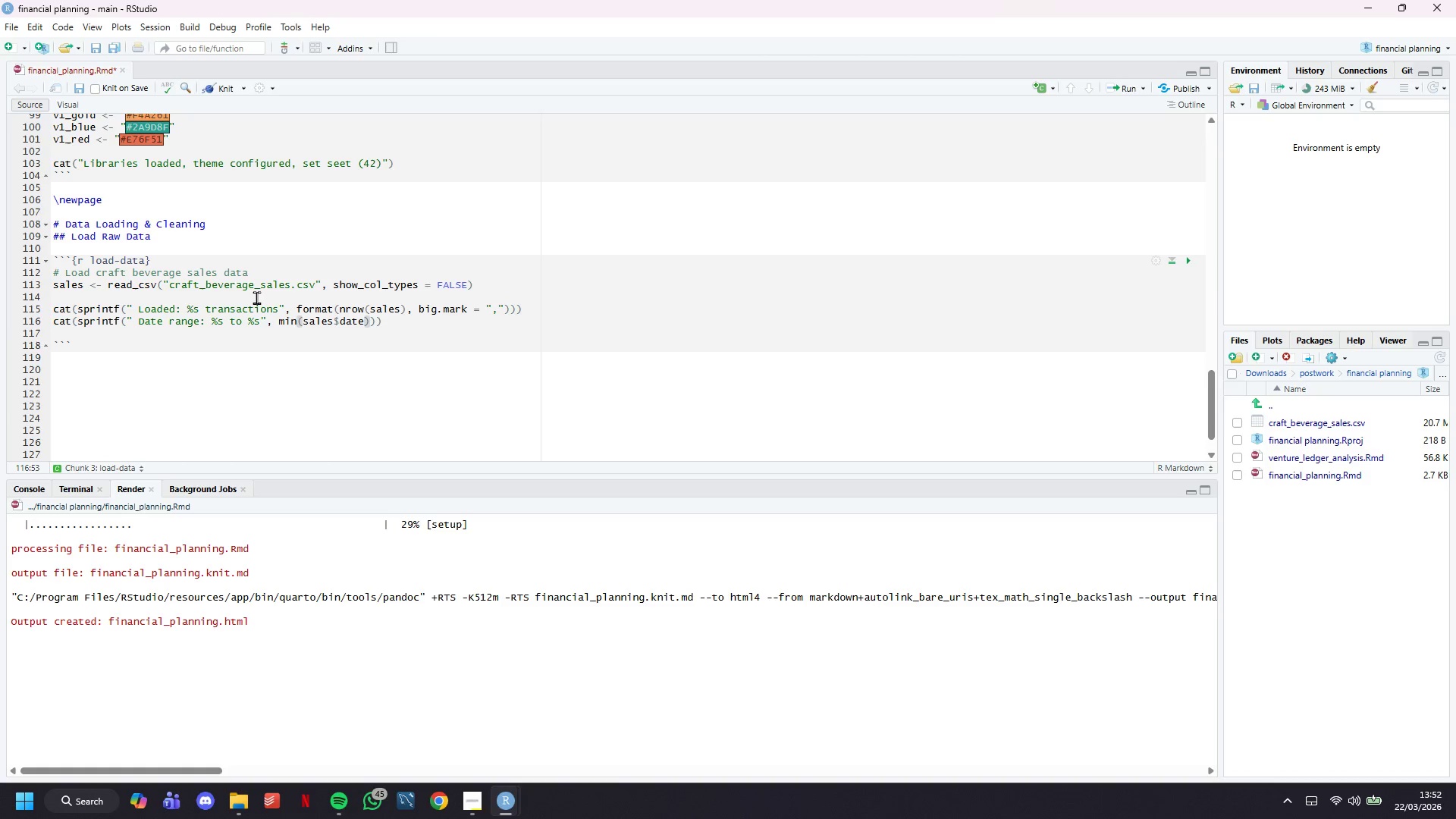 
type(, max(sales$date)
 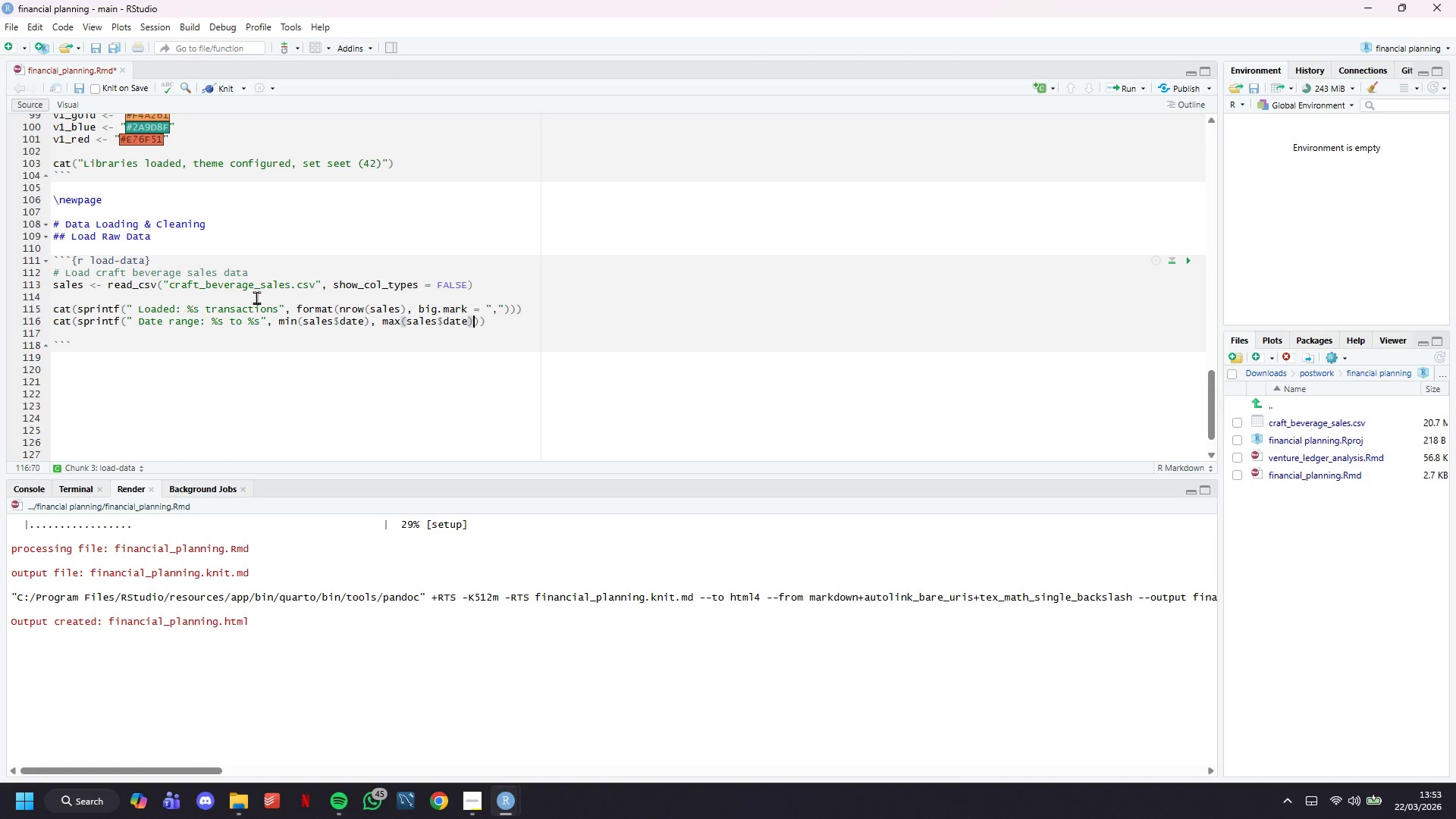 
 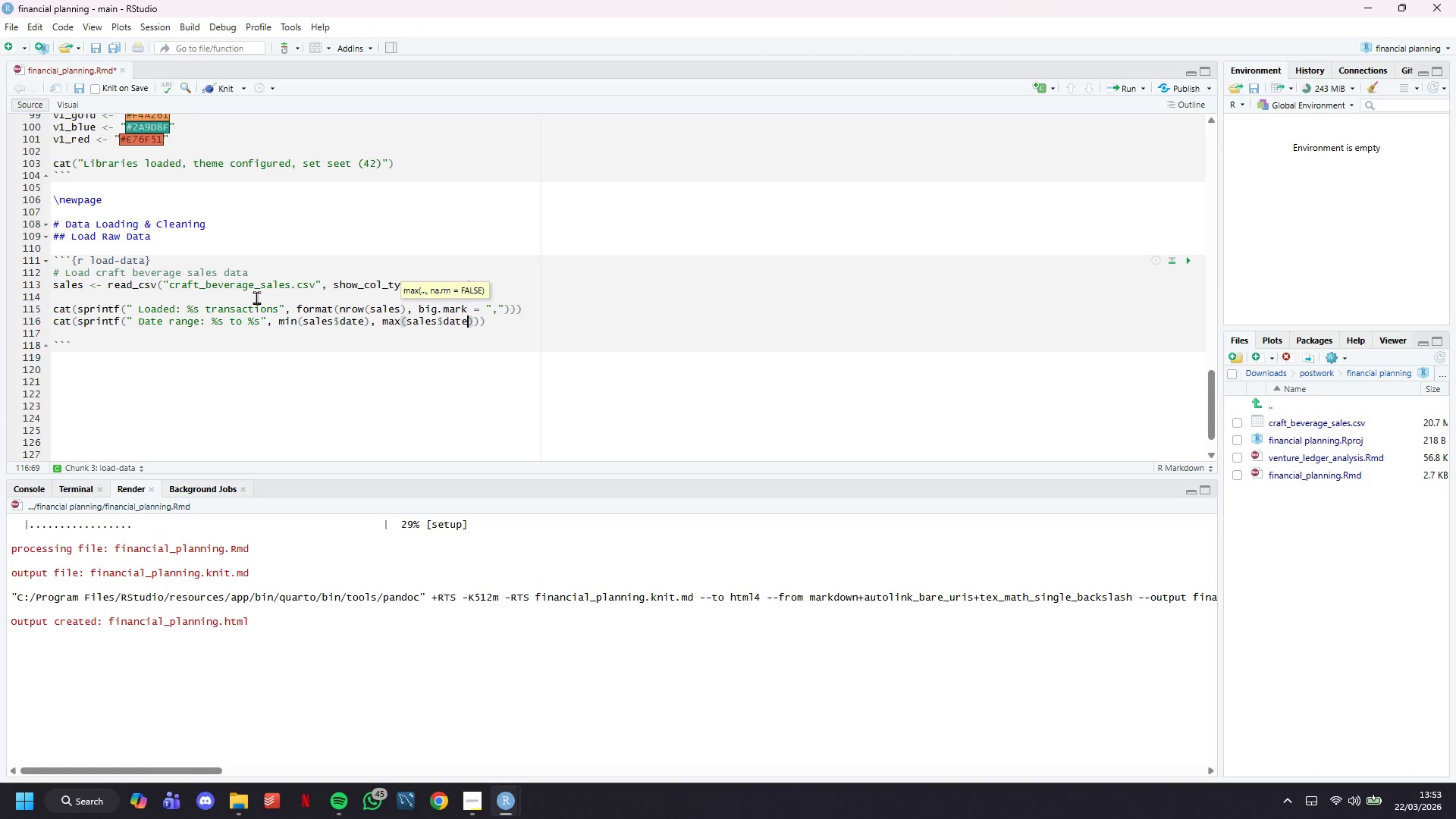 
key(ArrowRight)
 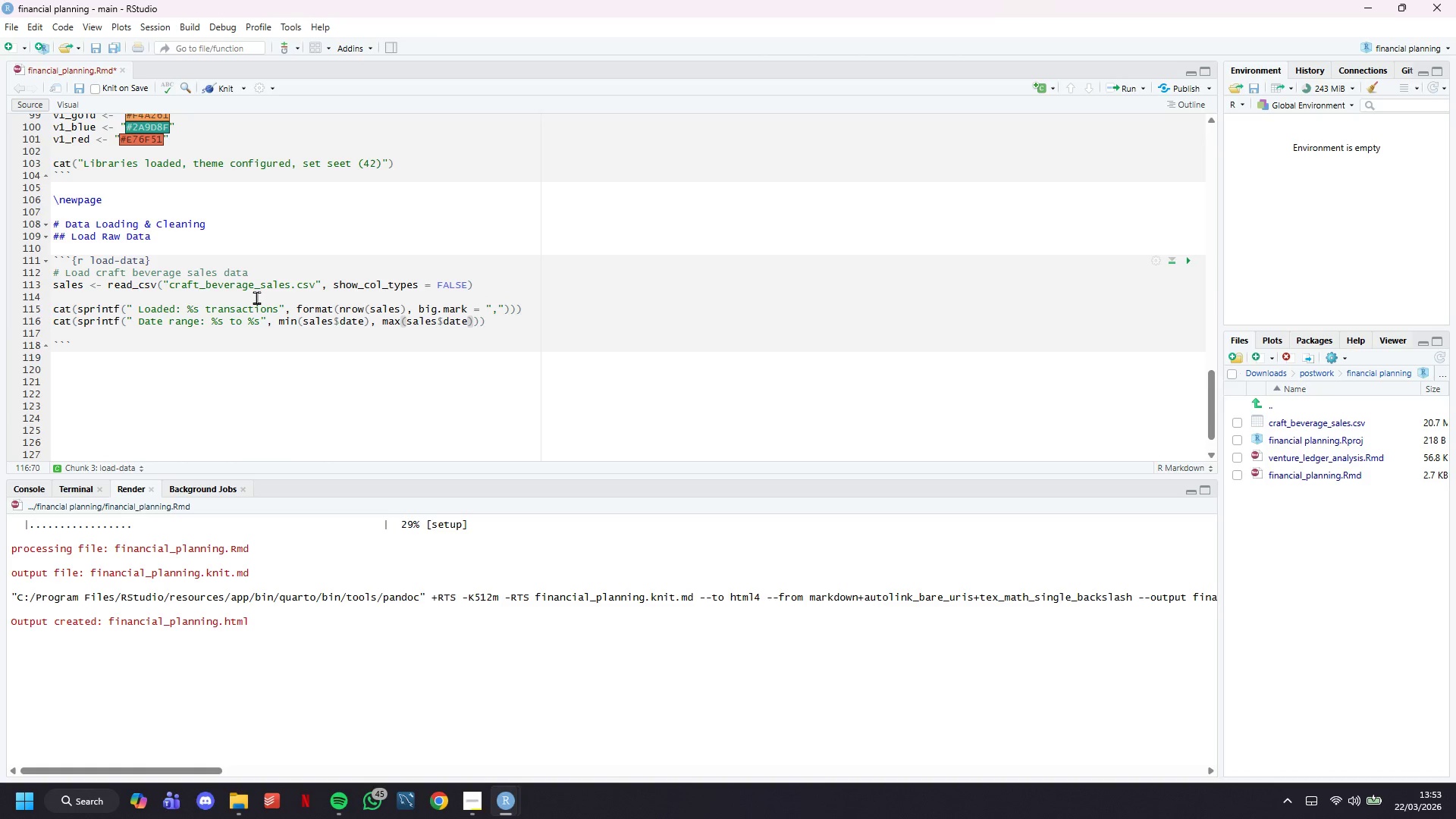 
key(ArrowRight)
 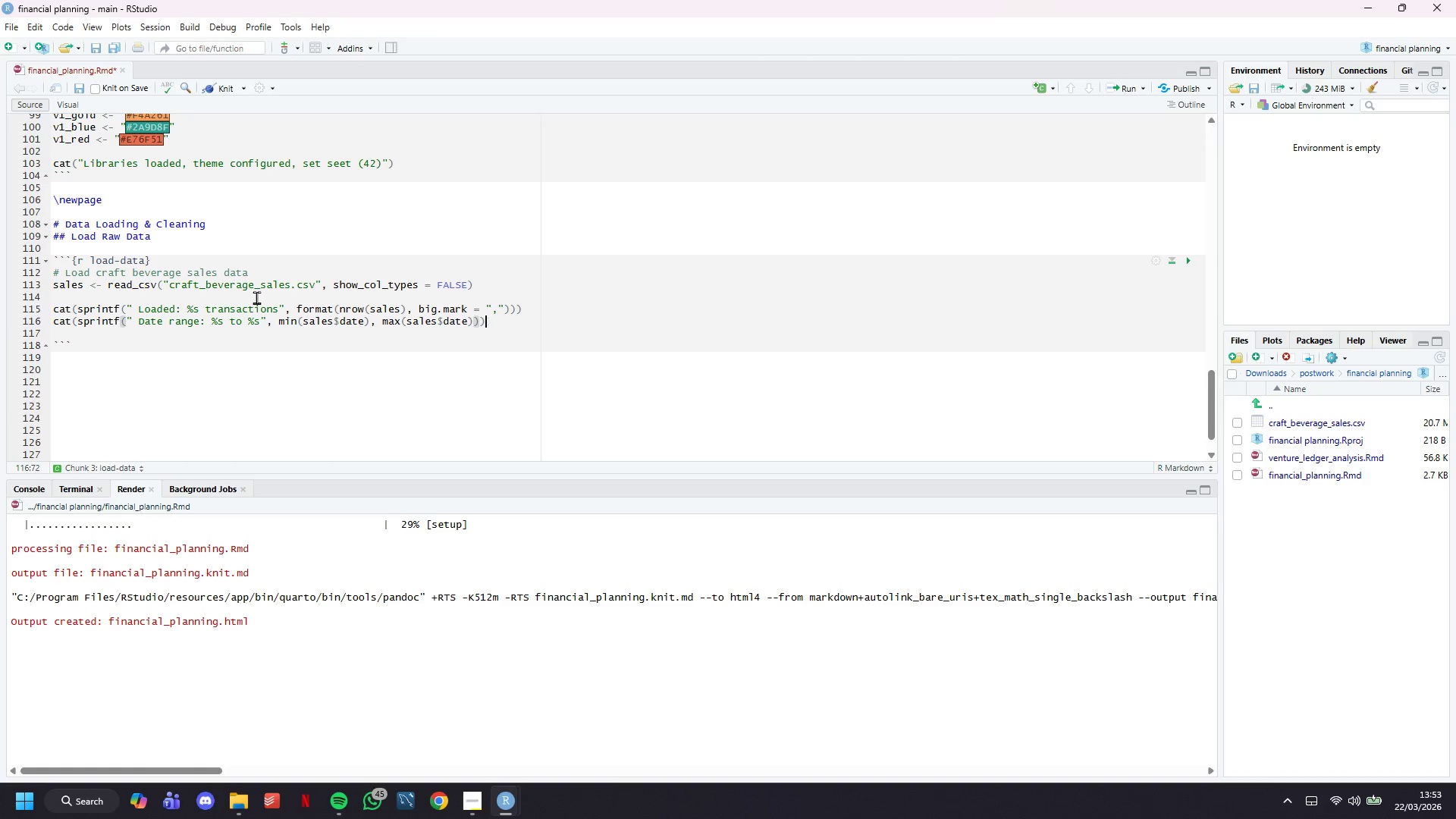 
key(ArrowRight)
 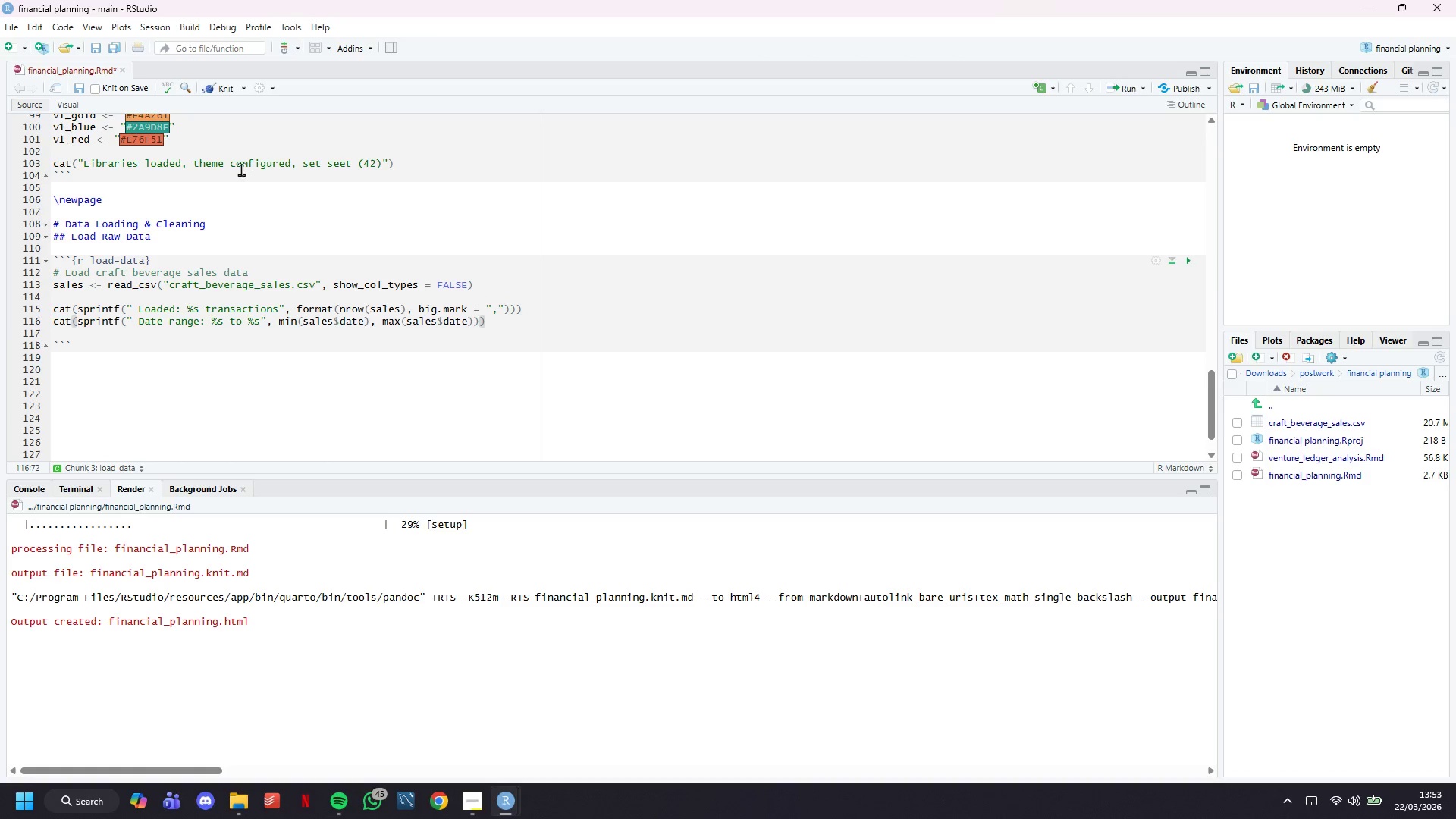 
left_click([228, 88])
 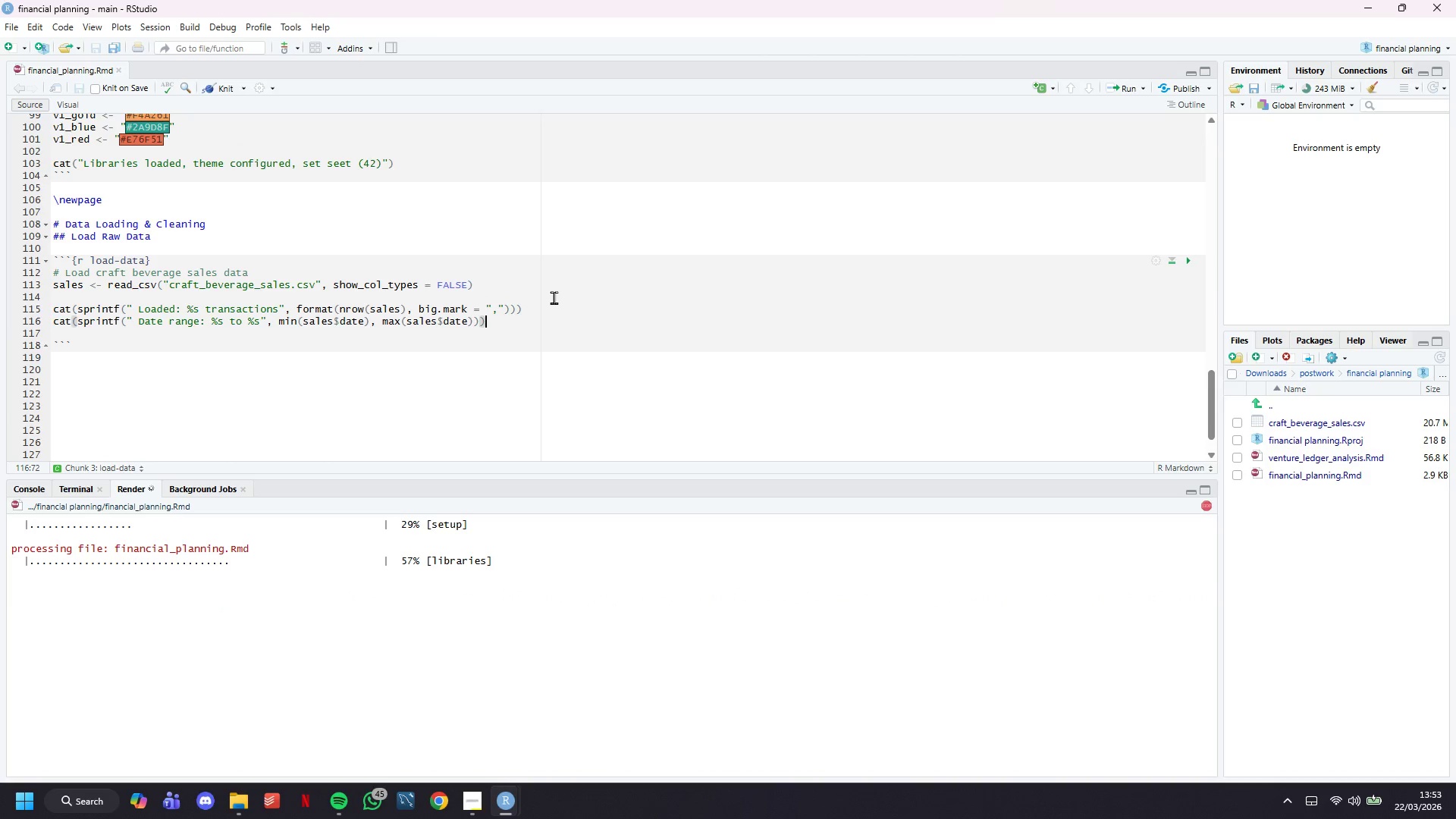 
wait(9.2)
 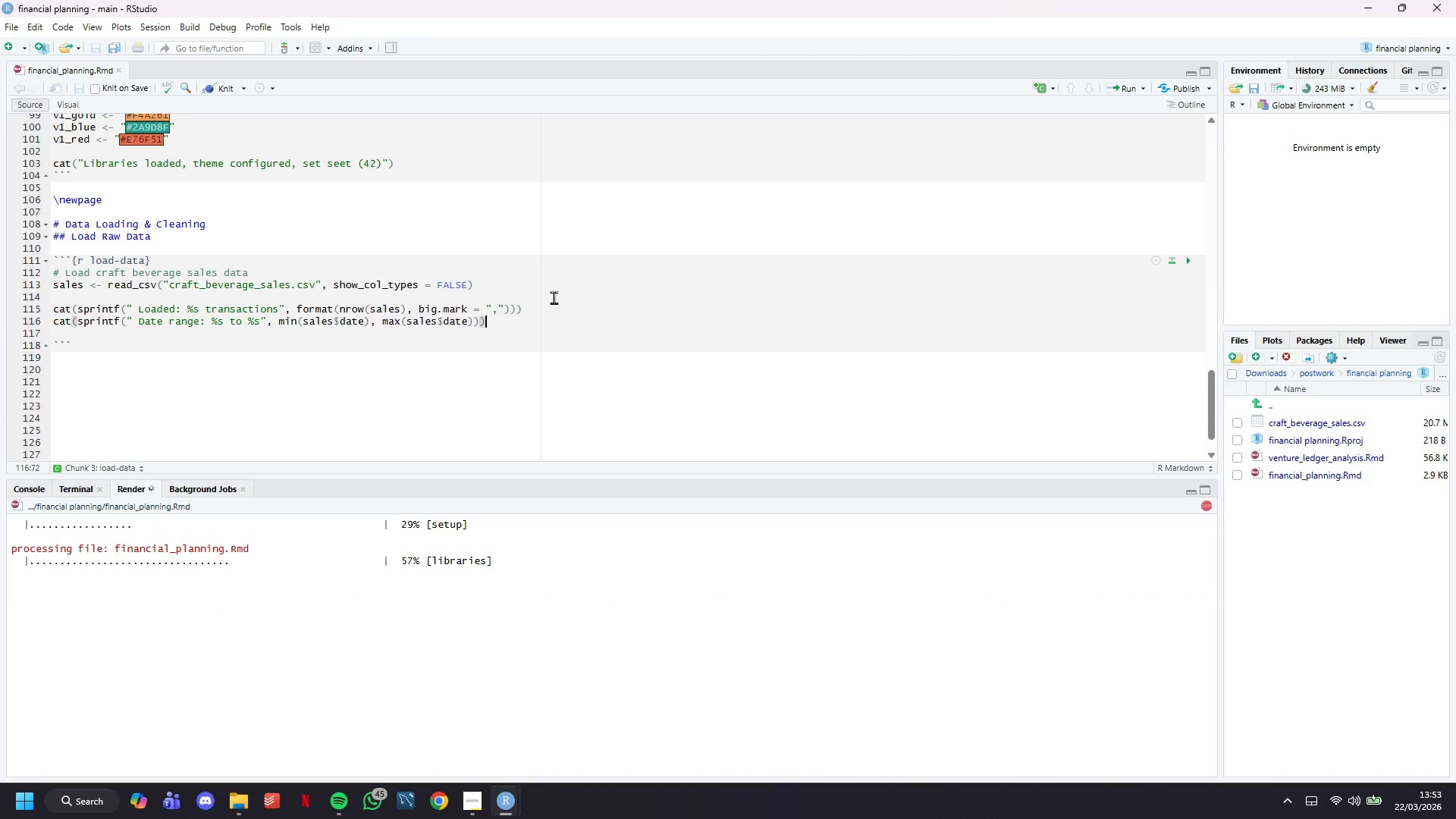 
scroll: coordinate [614, 311], scroll_direction: down, amount: 10.0
 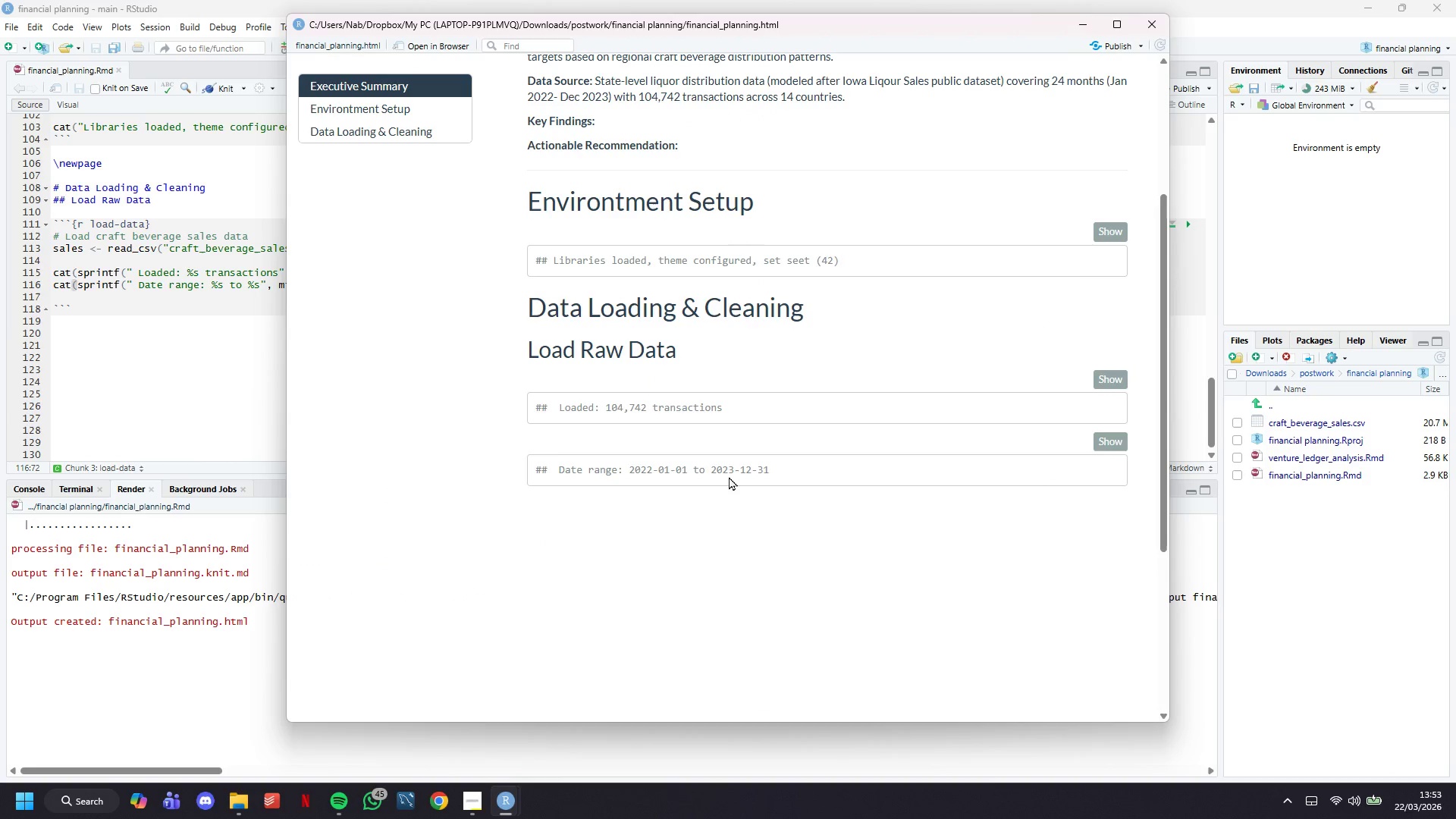 
left_click([729, 478])
 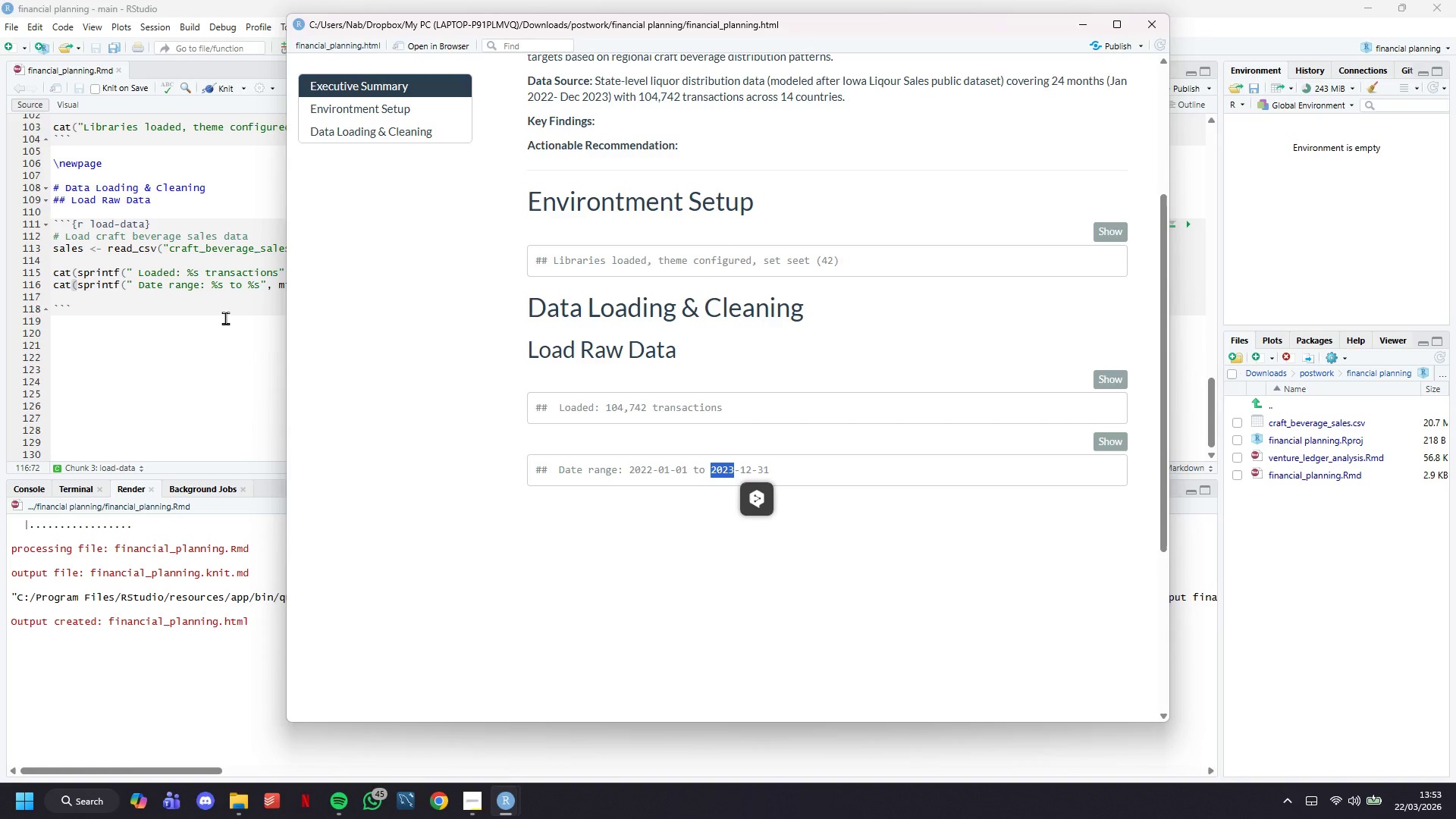 
left_click_drag(start_coordinate=[196, 308], to_coordinate=[190, 305])
 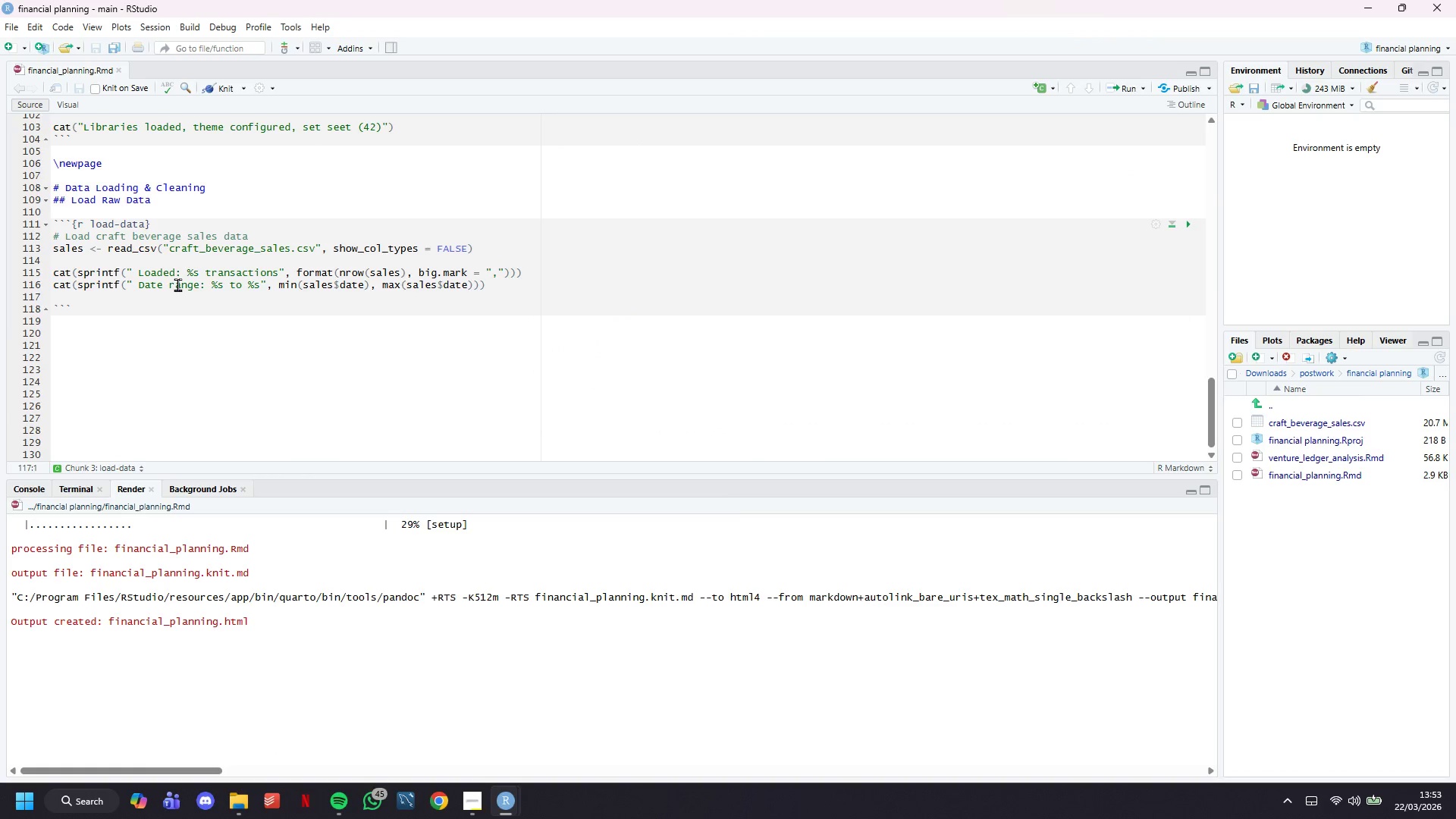 
type(cat(sprintf(" Counties: %d)
 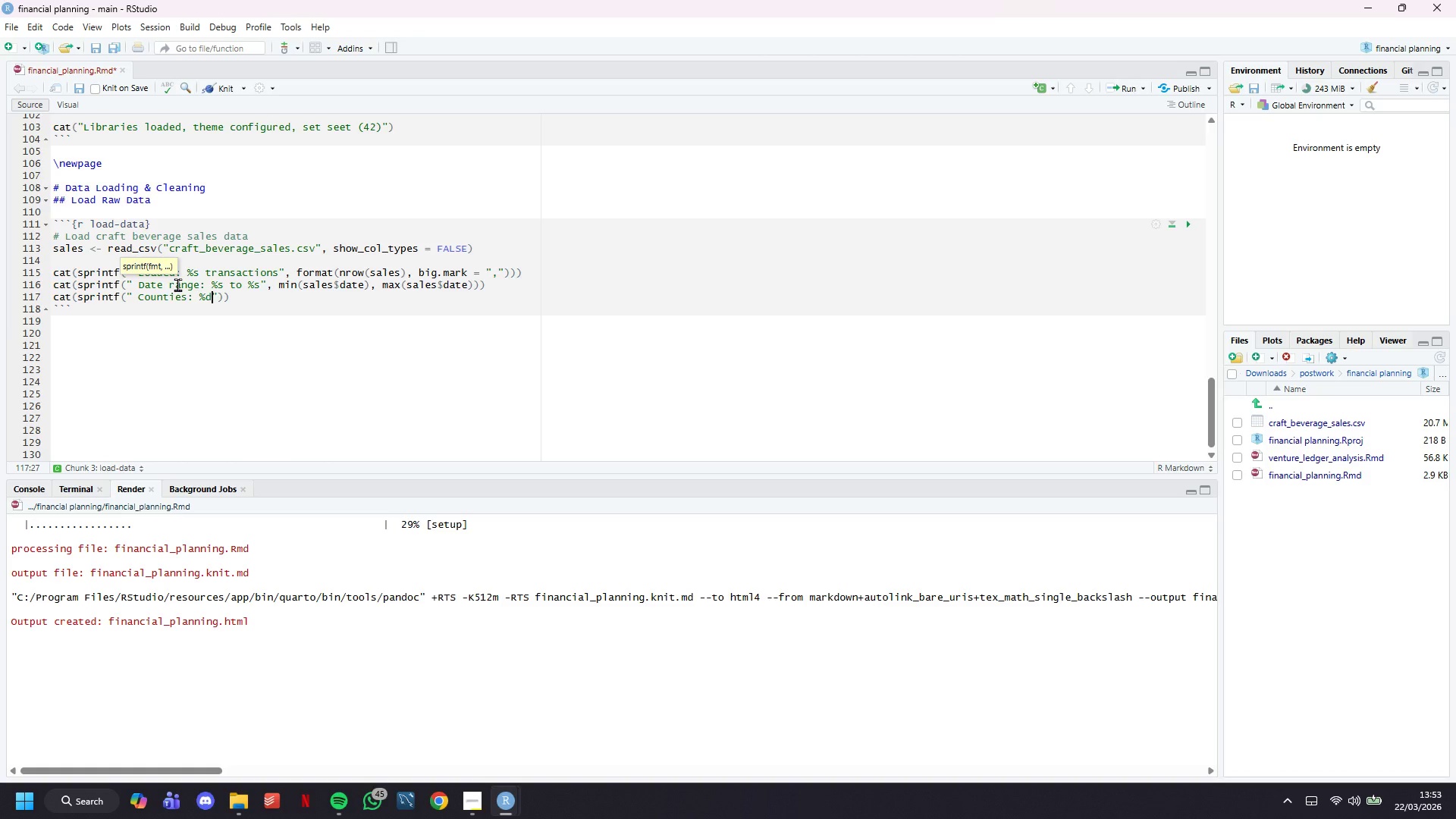 
key(ArrowRight)
 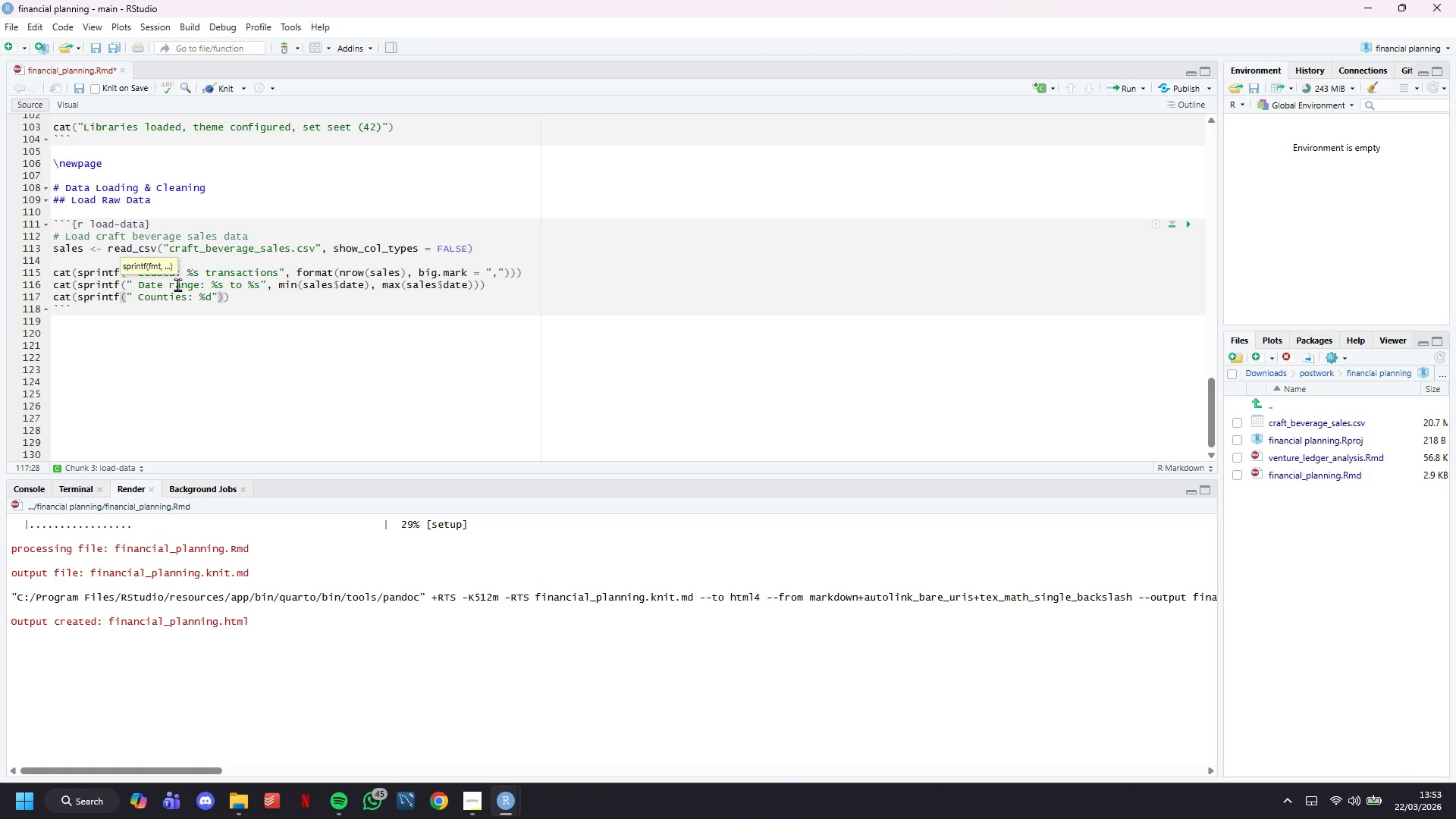 
type(, n_distinct(sales$county)
 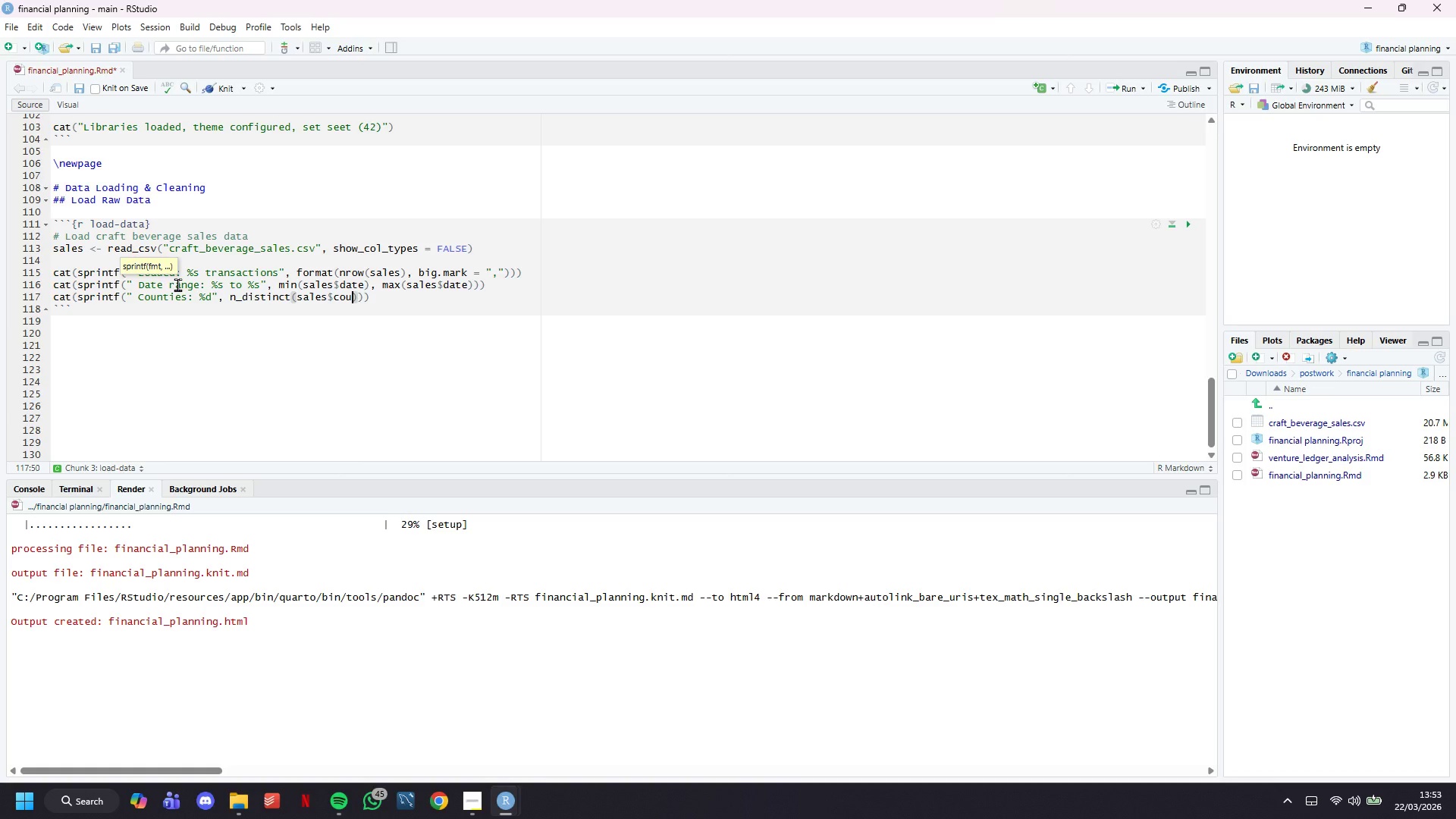 
key(ArrowRight)
 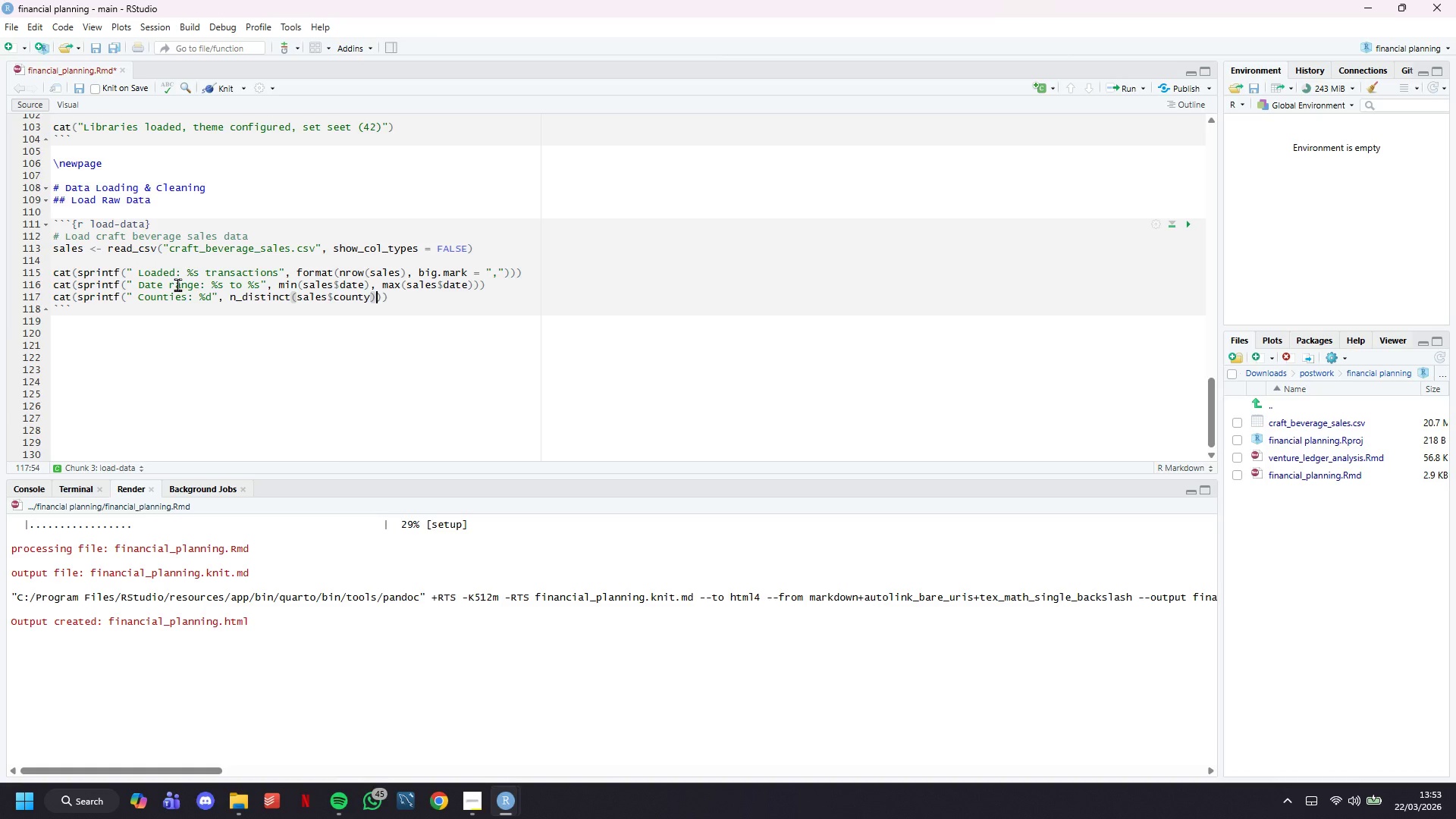 
key(ArrowRight)
 